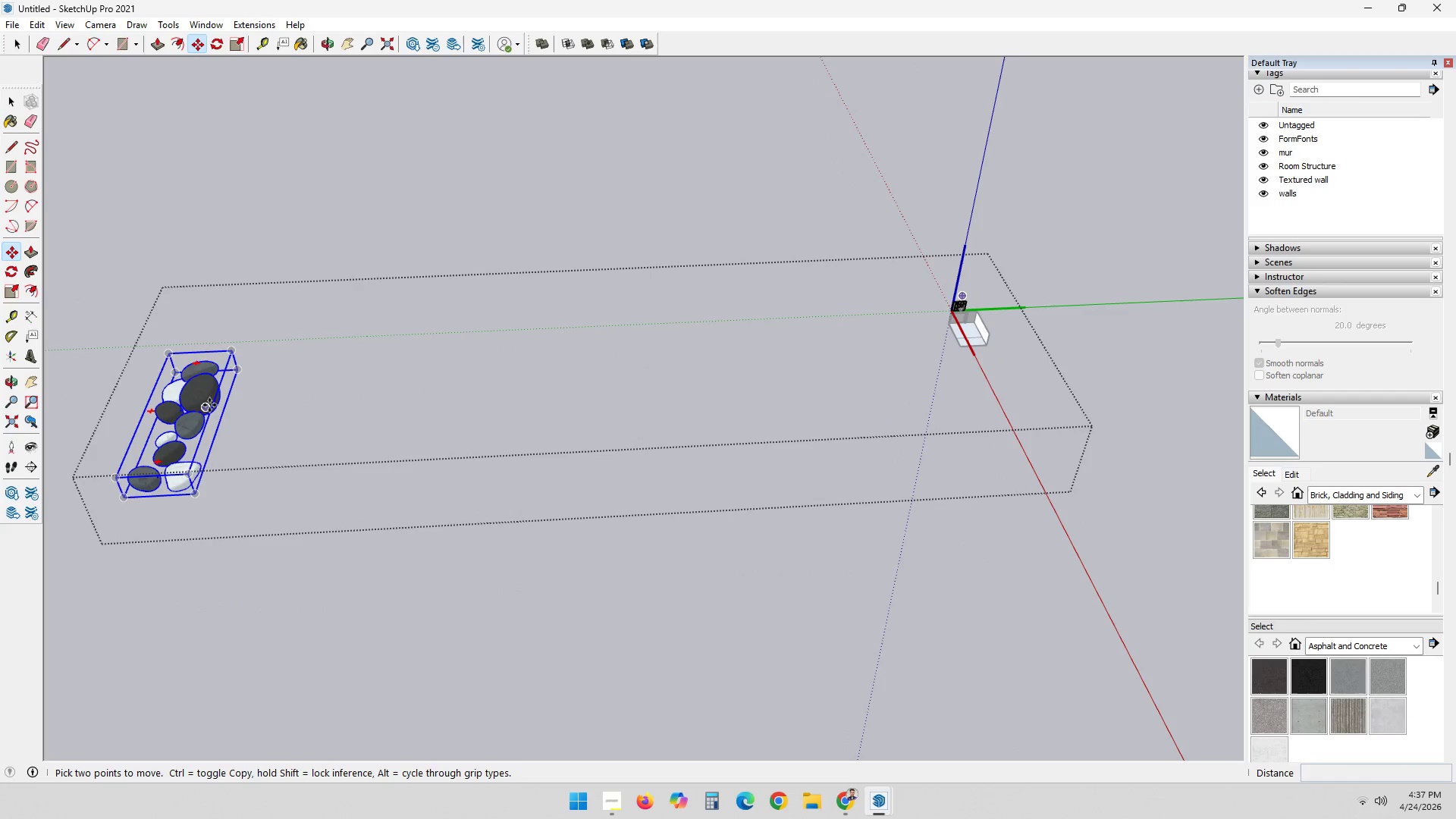 
left_click([210, 404])
 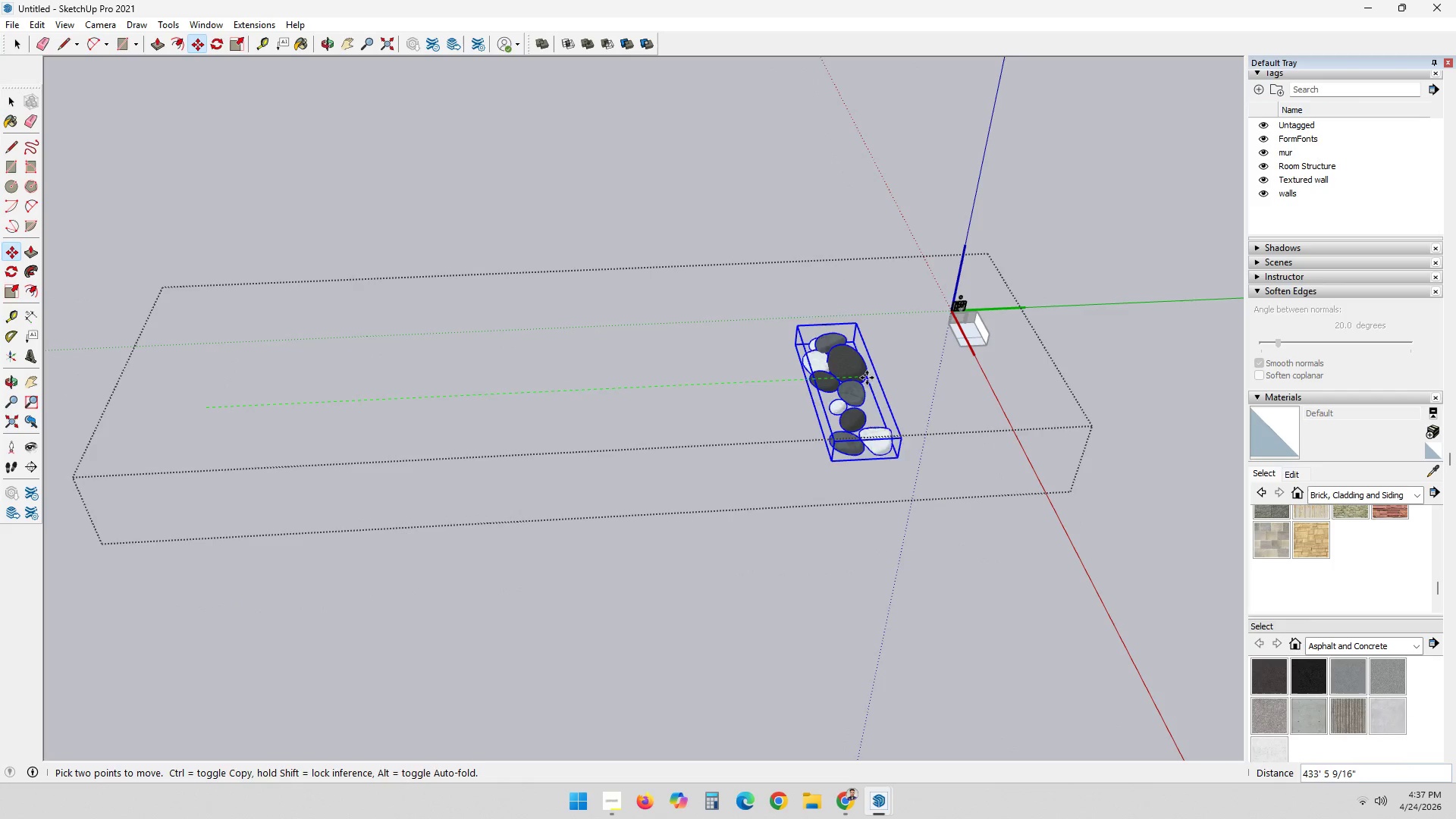 
left_click([893, 373])
 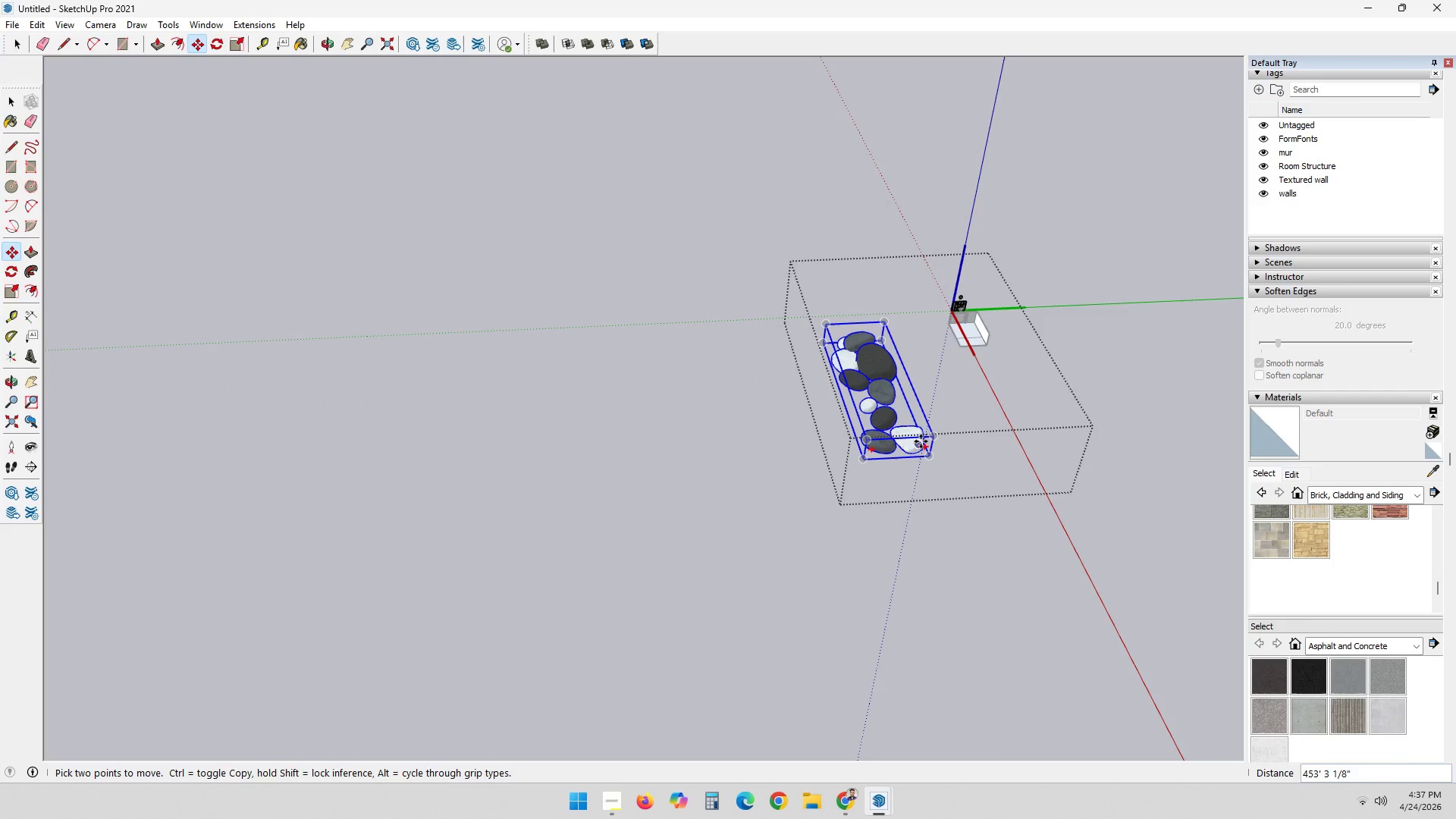 
left_click([916, 448])
 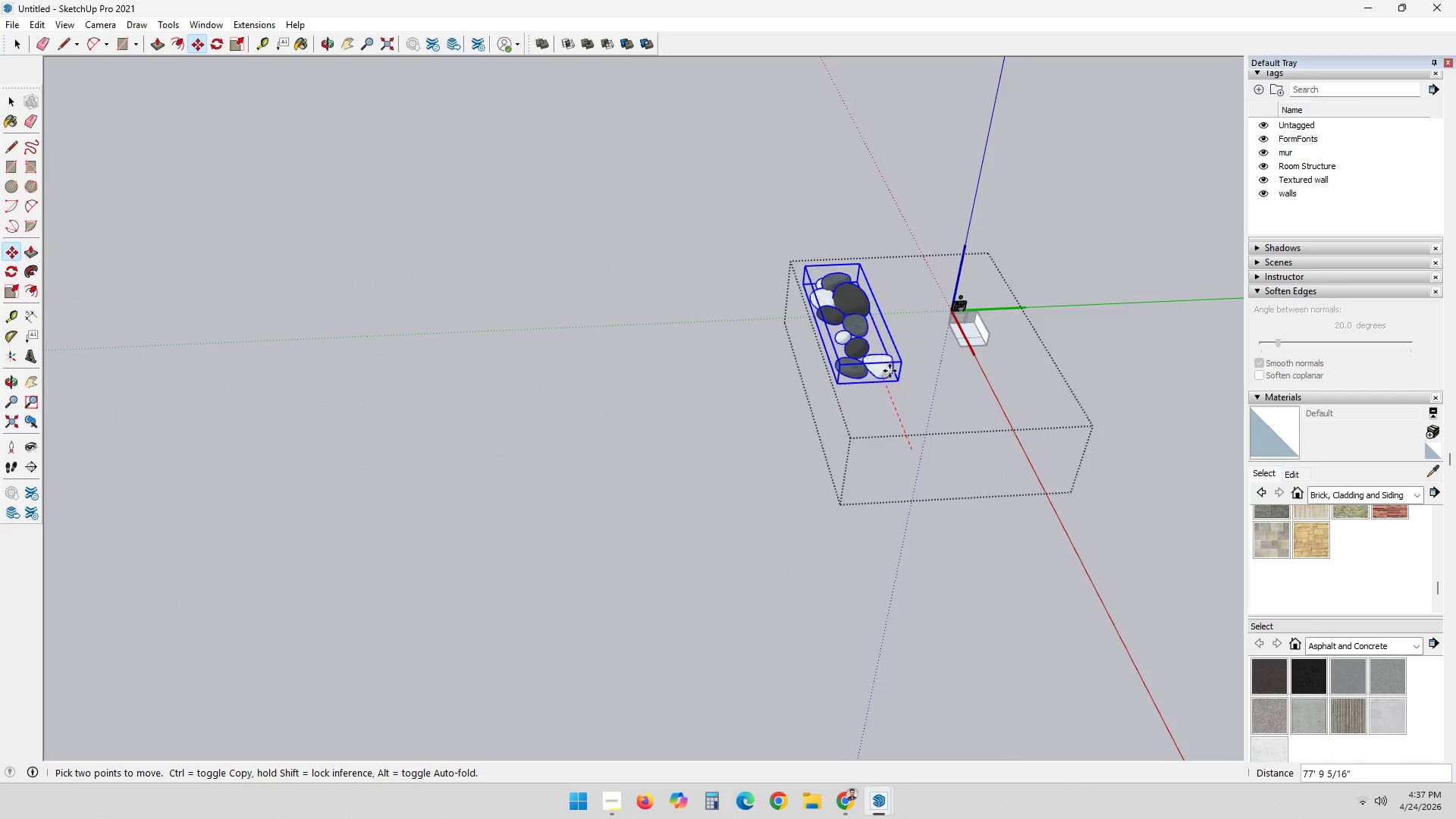 
left_click([887, 366])
 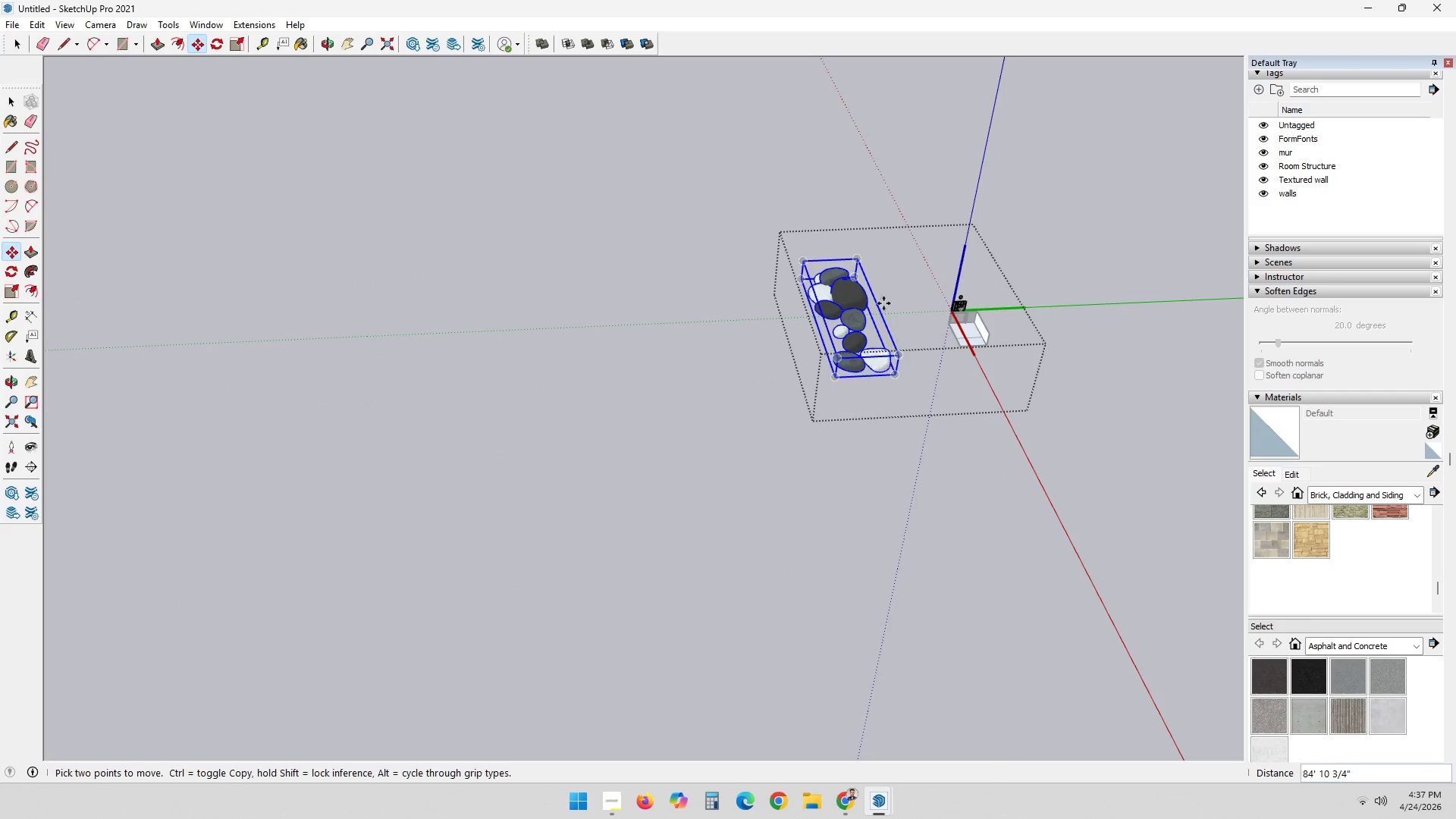 
scroll: coordinate [908, 360], scroll_direction: up, amount: 7.0
 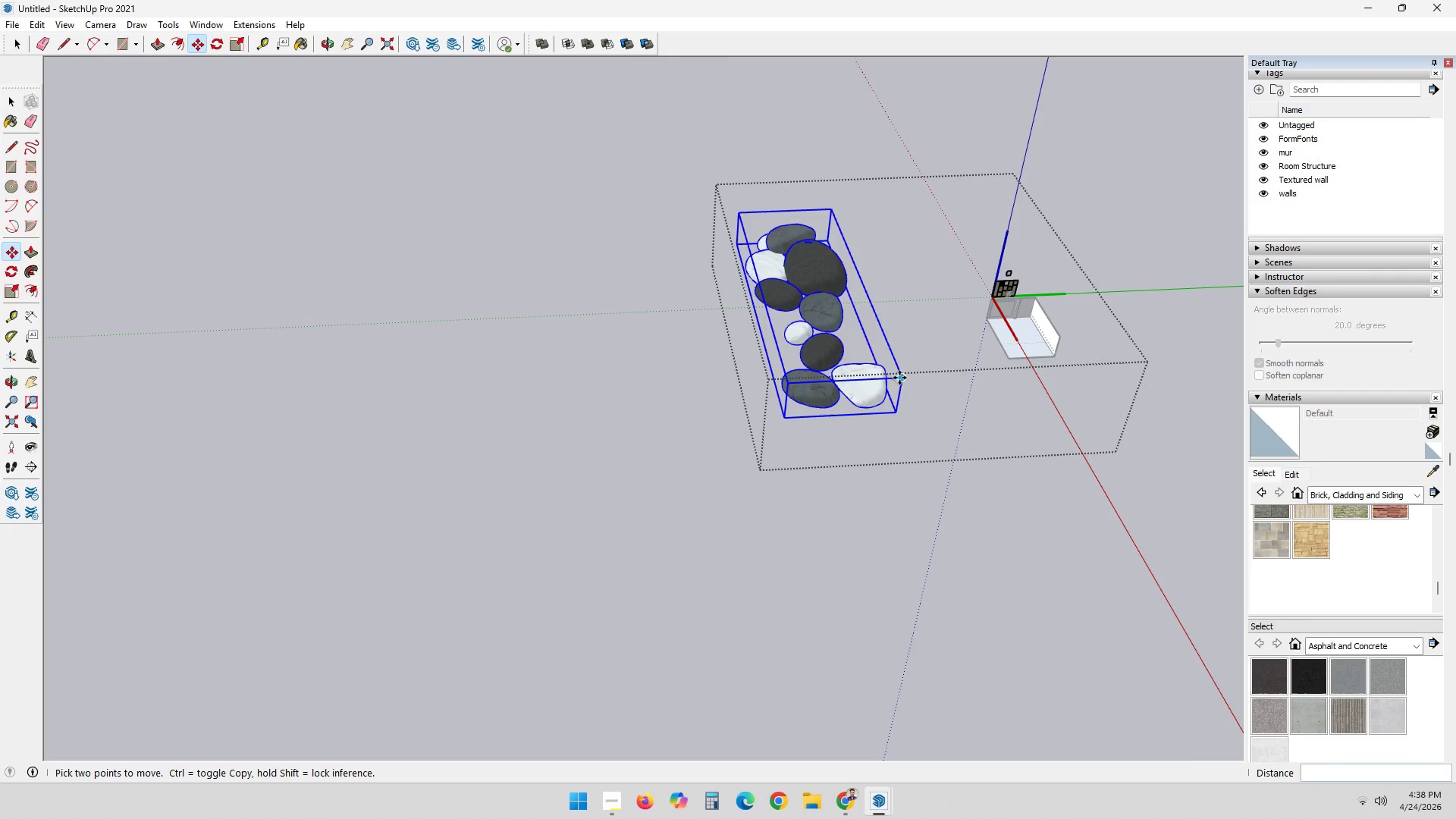 
key(S)
 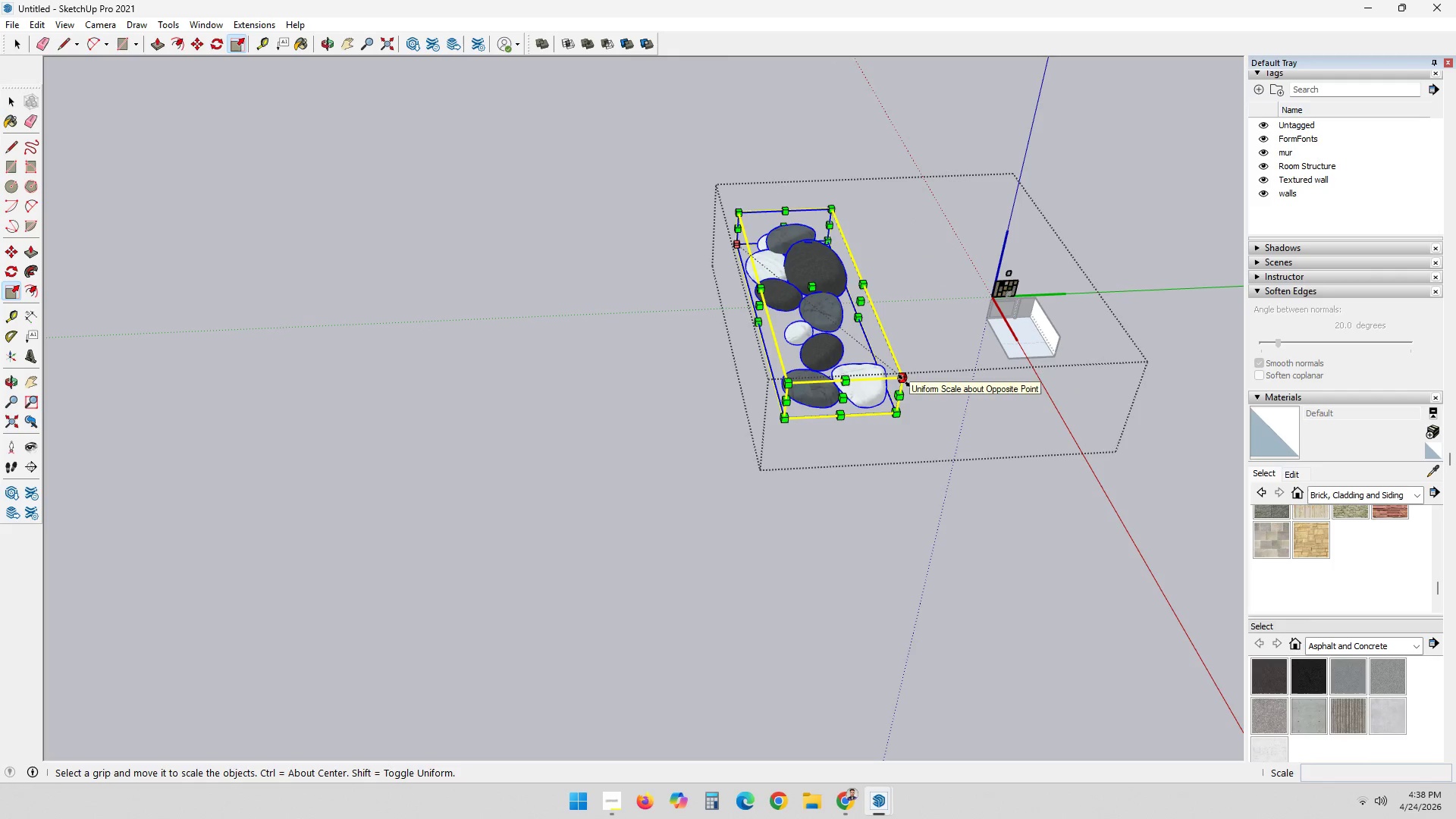 
left_click([904, 381])
 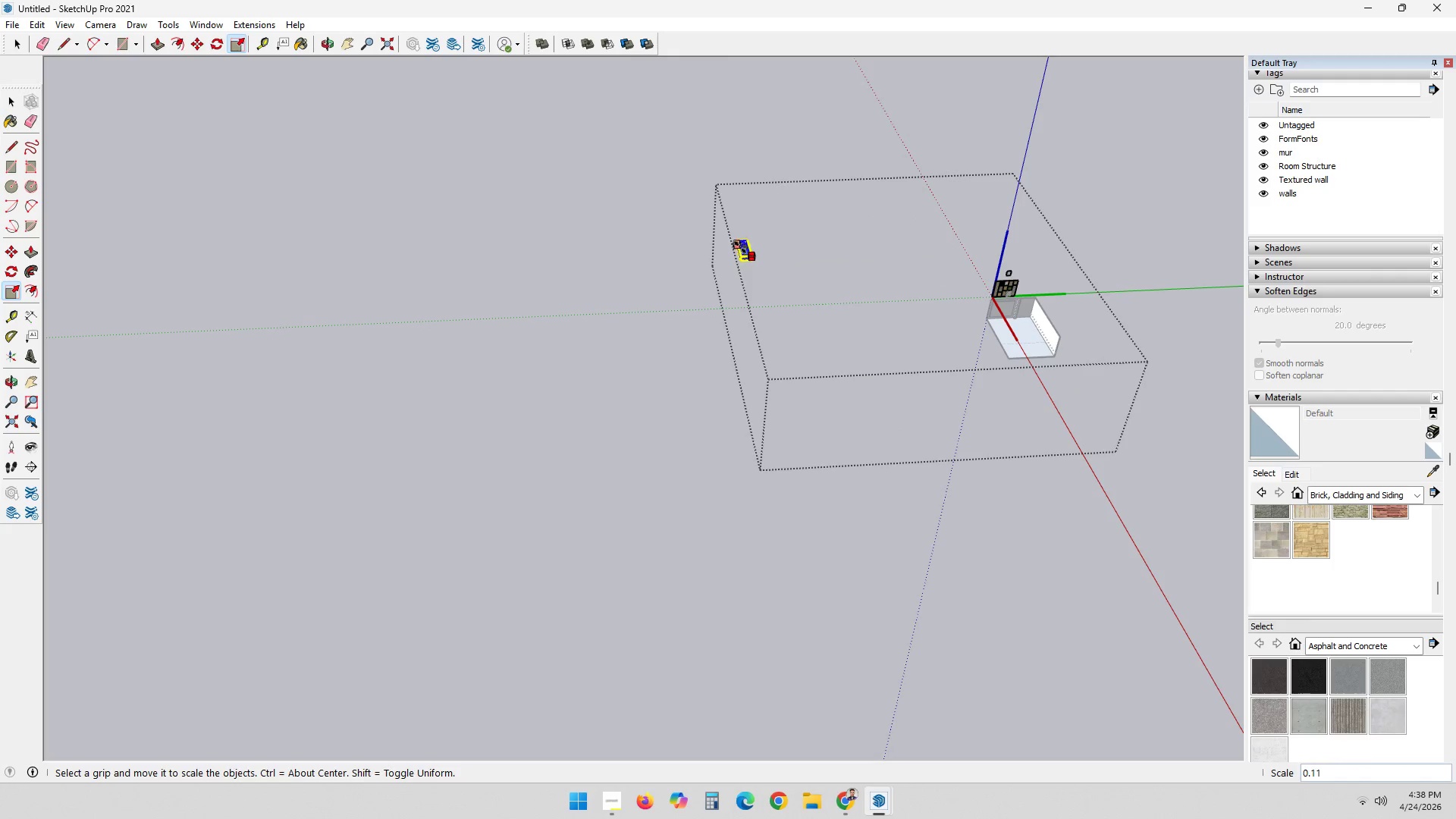 
left_click([739, 245])
 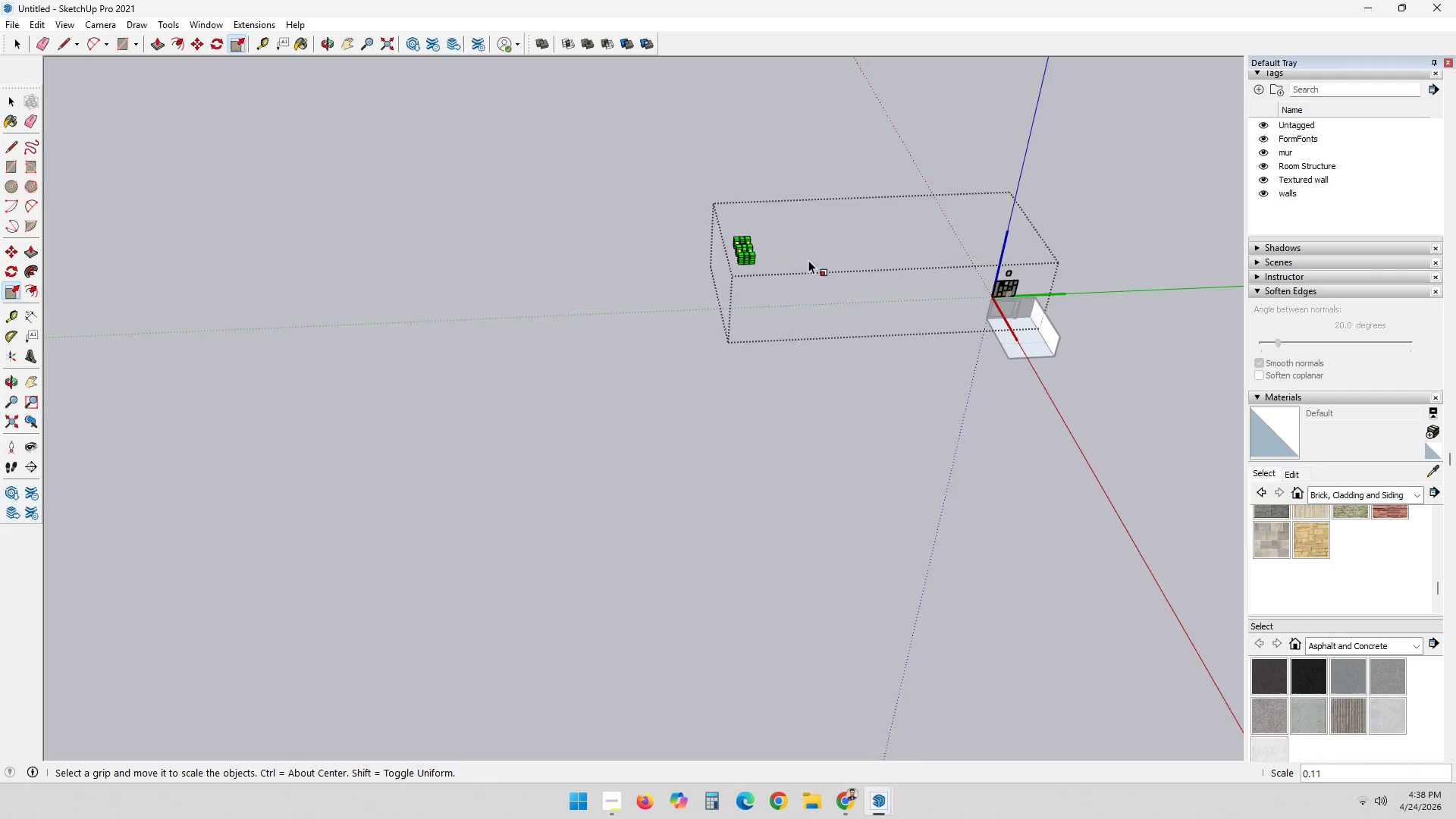 
key(M)
 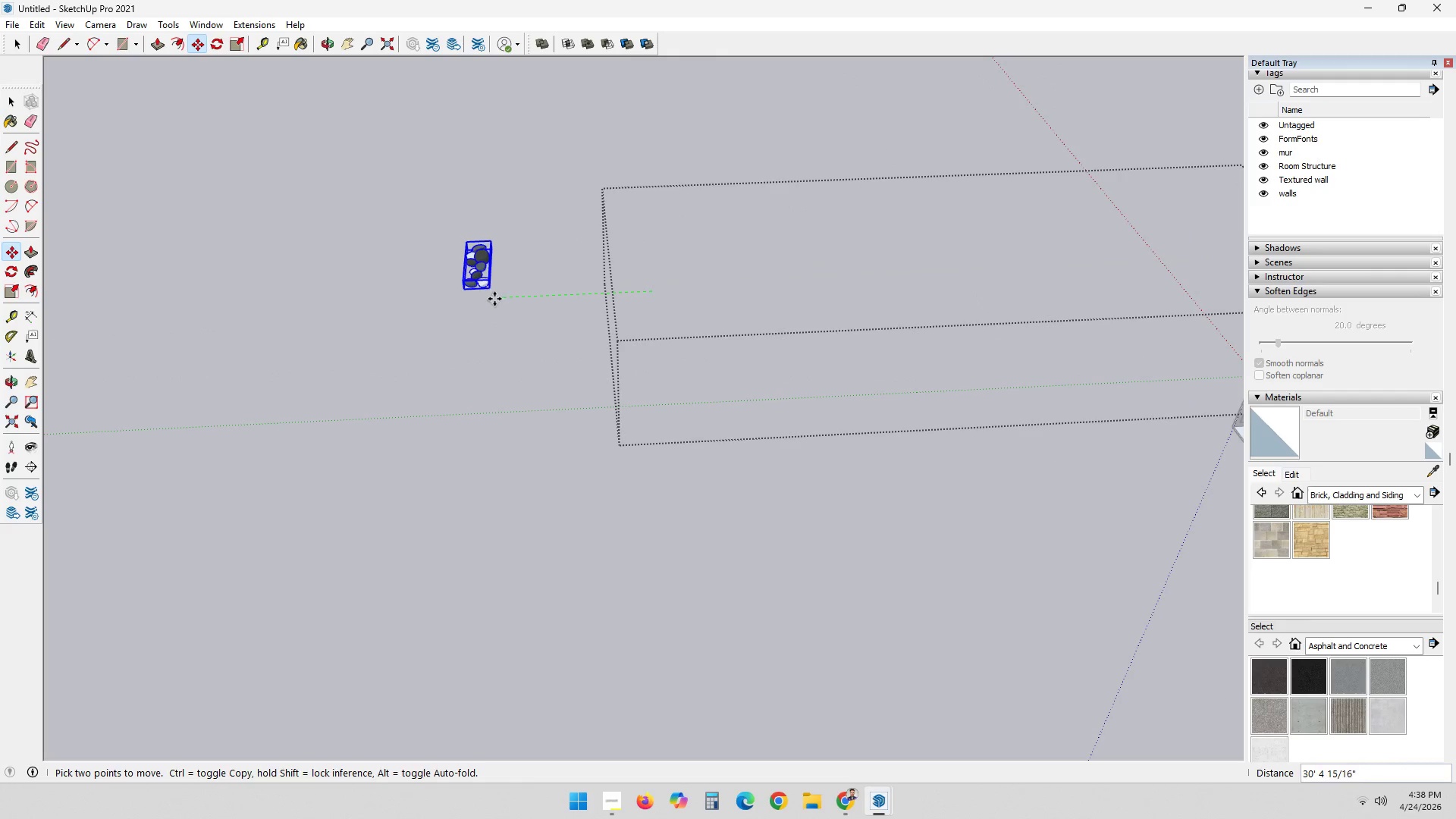 
scroll: coordinate [639, 291], scroll_direction: up, amount: 11.0
 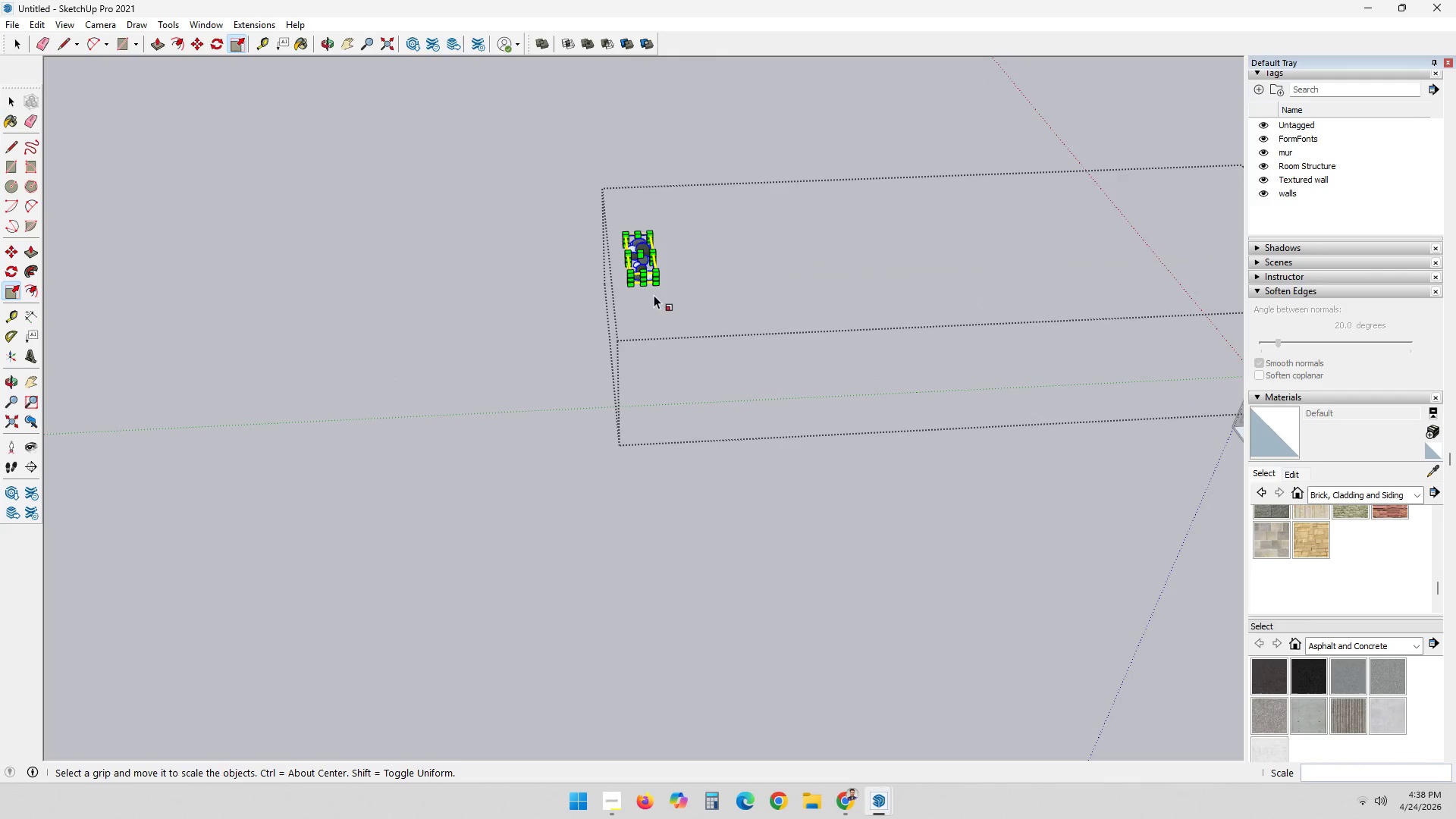 
scroll: coordinate [494, 299], scroll_direction: down, amount: 4.0
 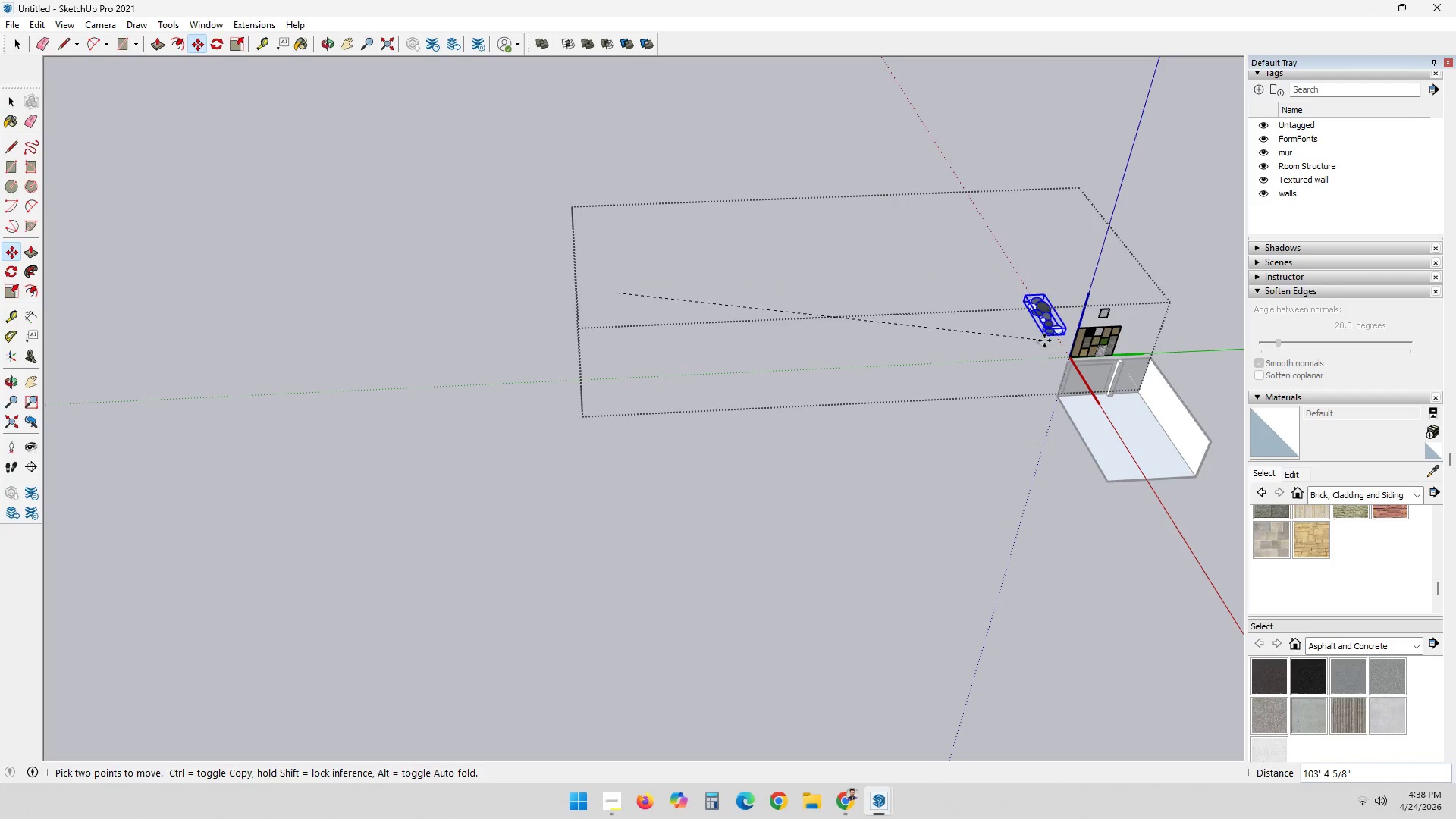 
scroll: coordinate [1113, 312], scroll_direction: up, amount: 12.0
 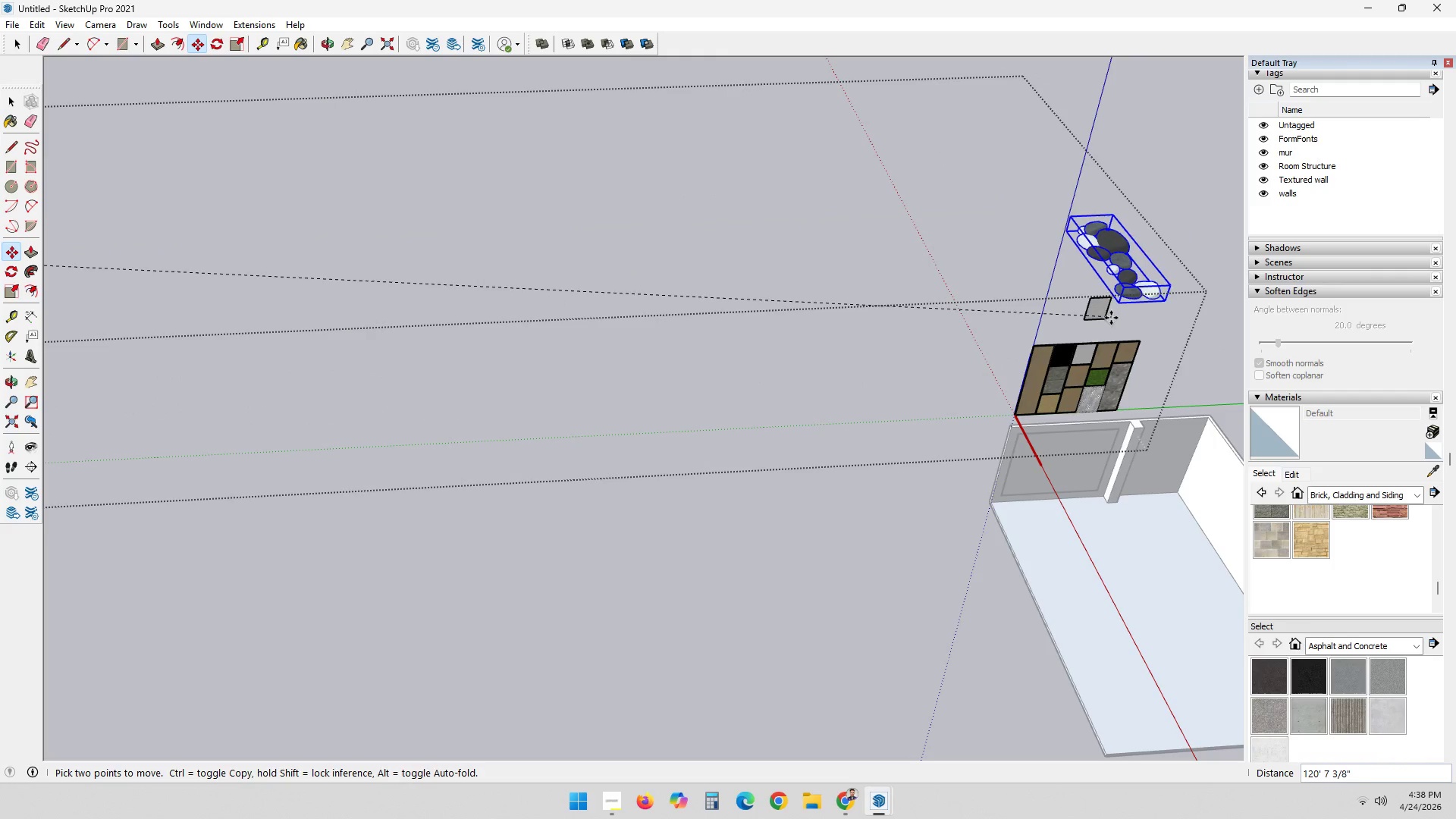 
left_click([1107, 319])
 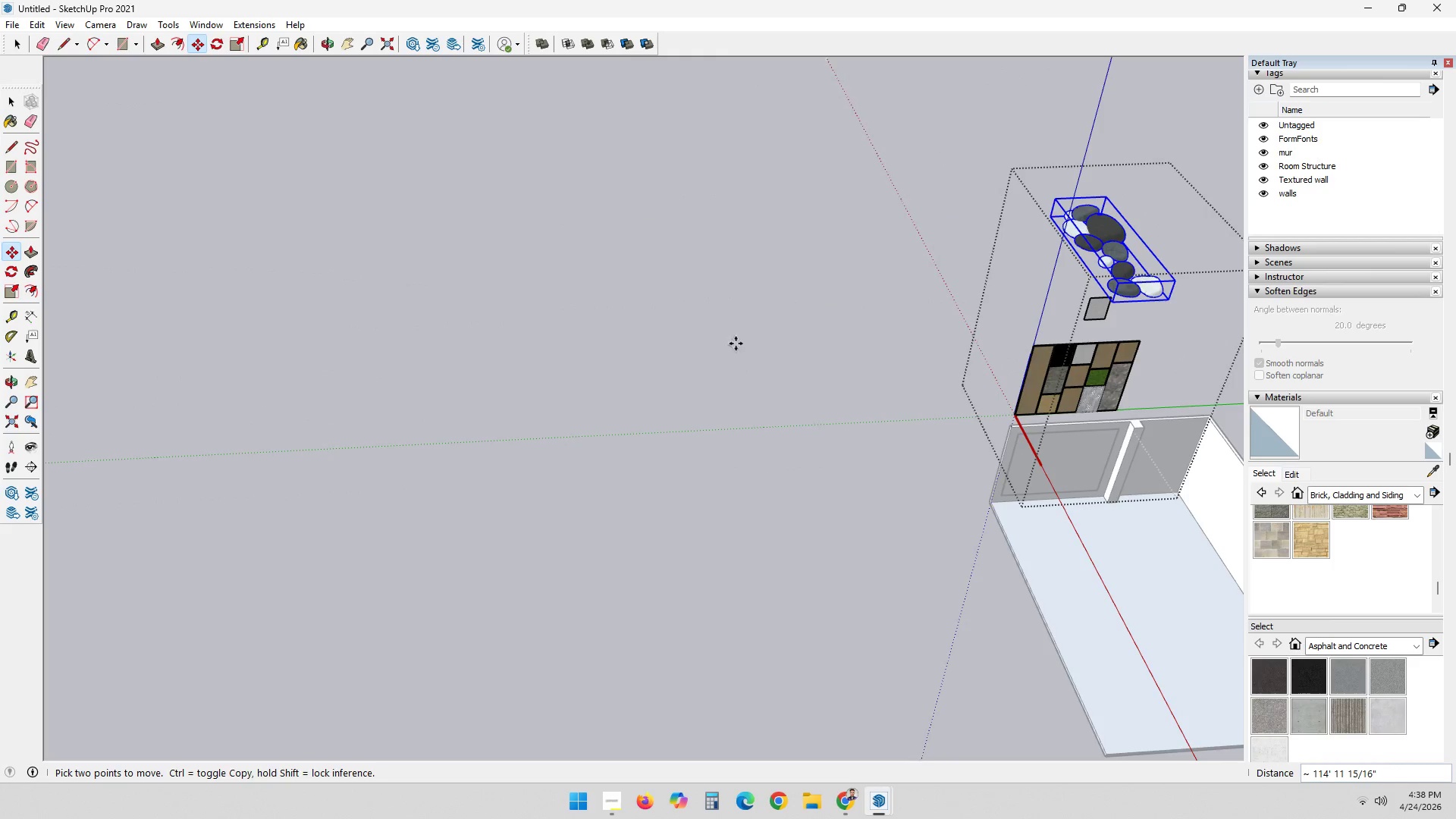 
scroll: coordinate [915, 328], scroll_direction: up, amount: 10.0
 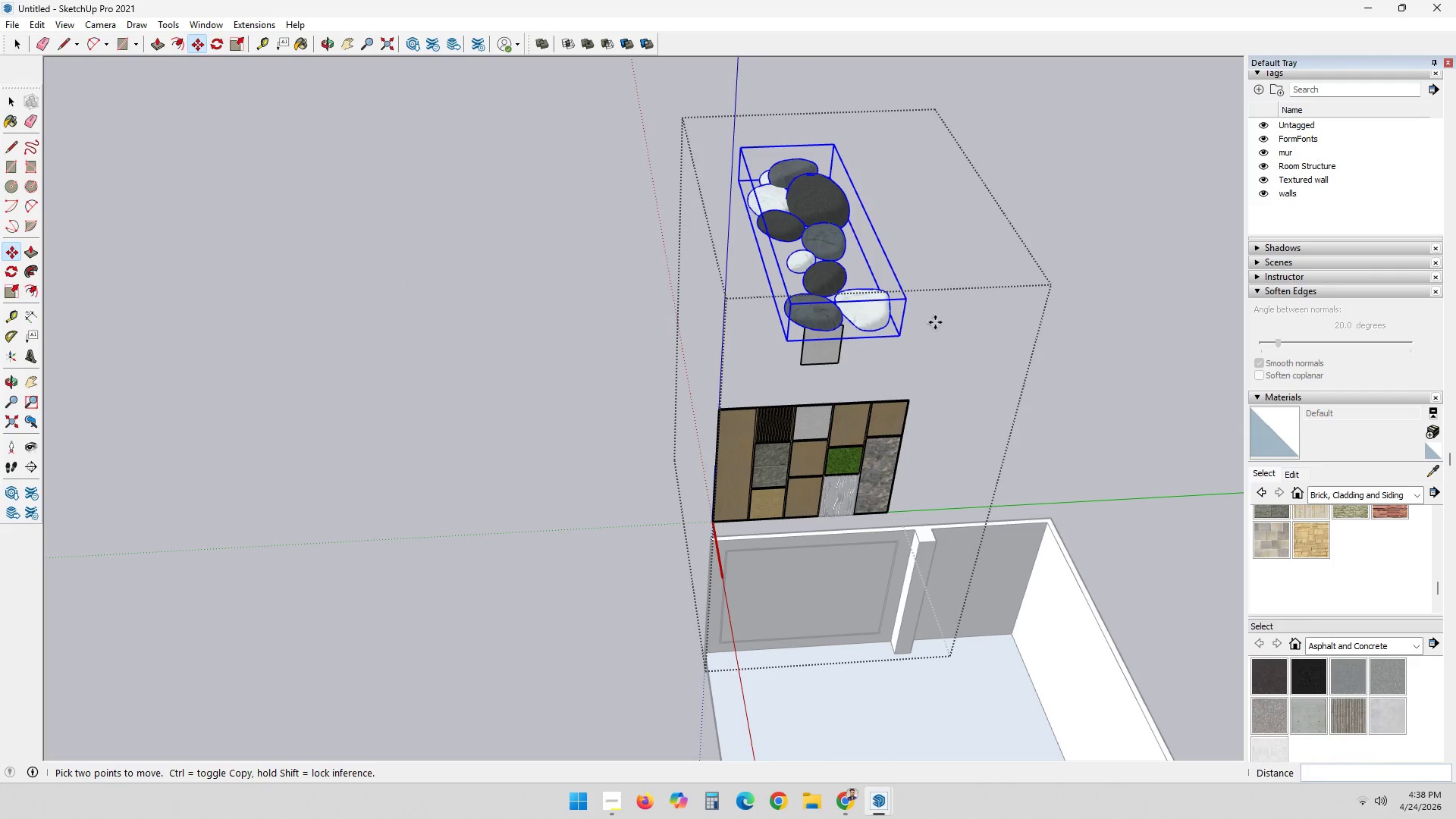 
scroll: coordinate [755, 514], scroll_direction: none, amount: 0.0
 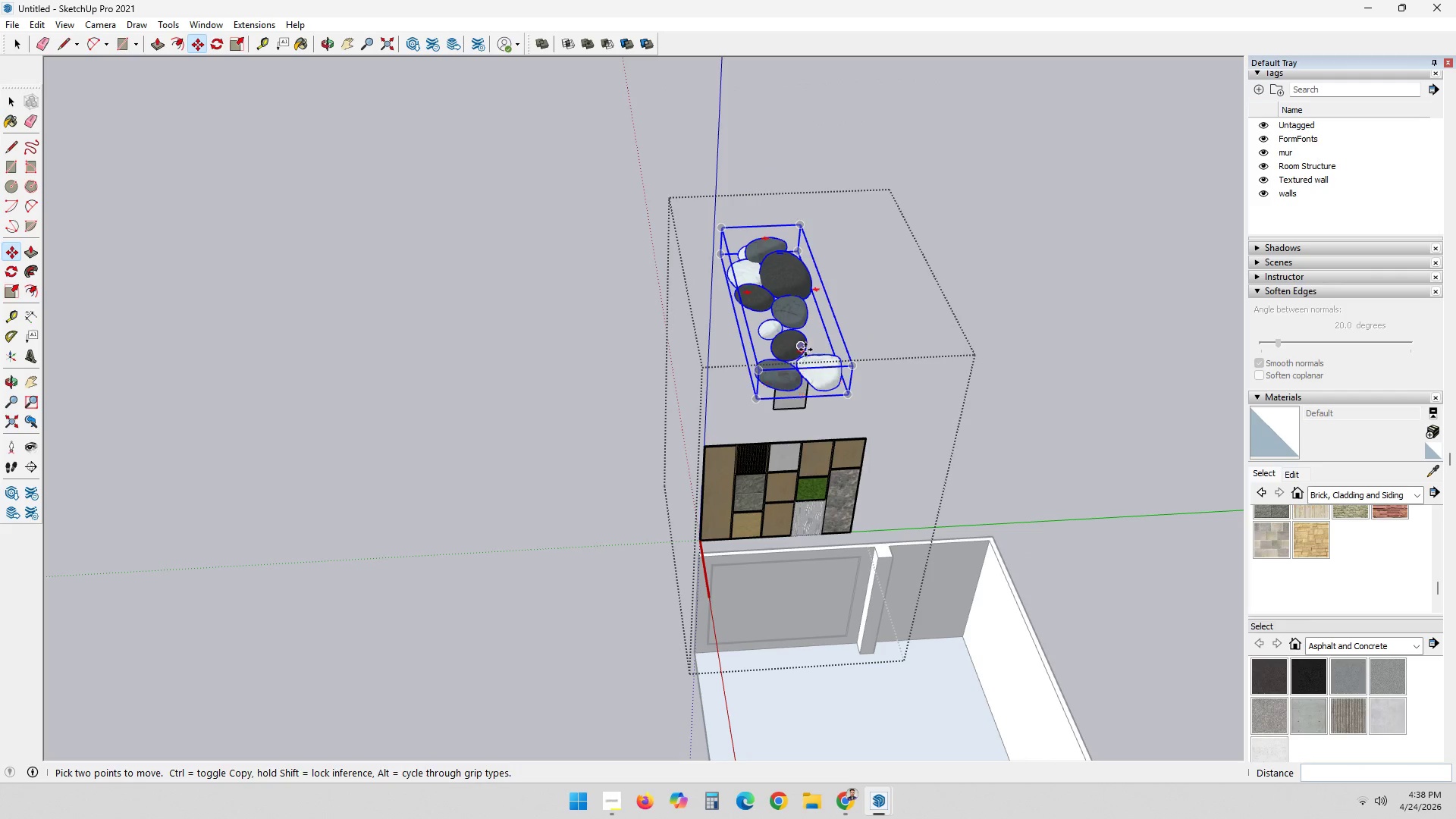 
scroll: coordinate [810, 337], scroll_direction: up, amount: 3.0
 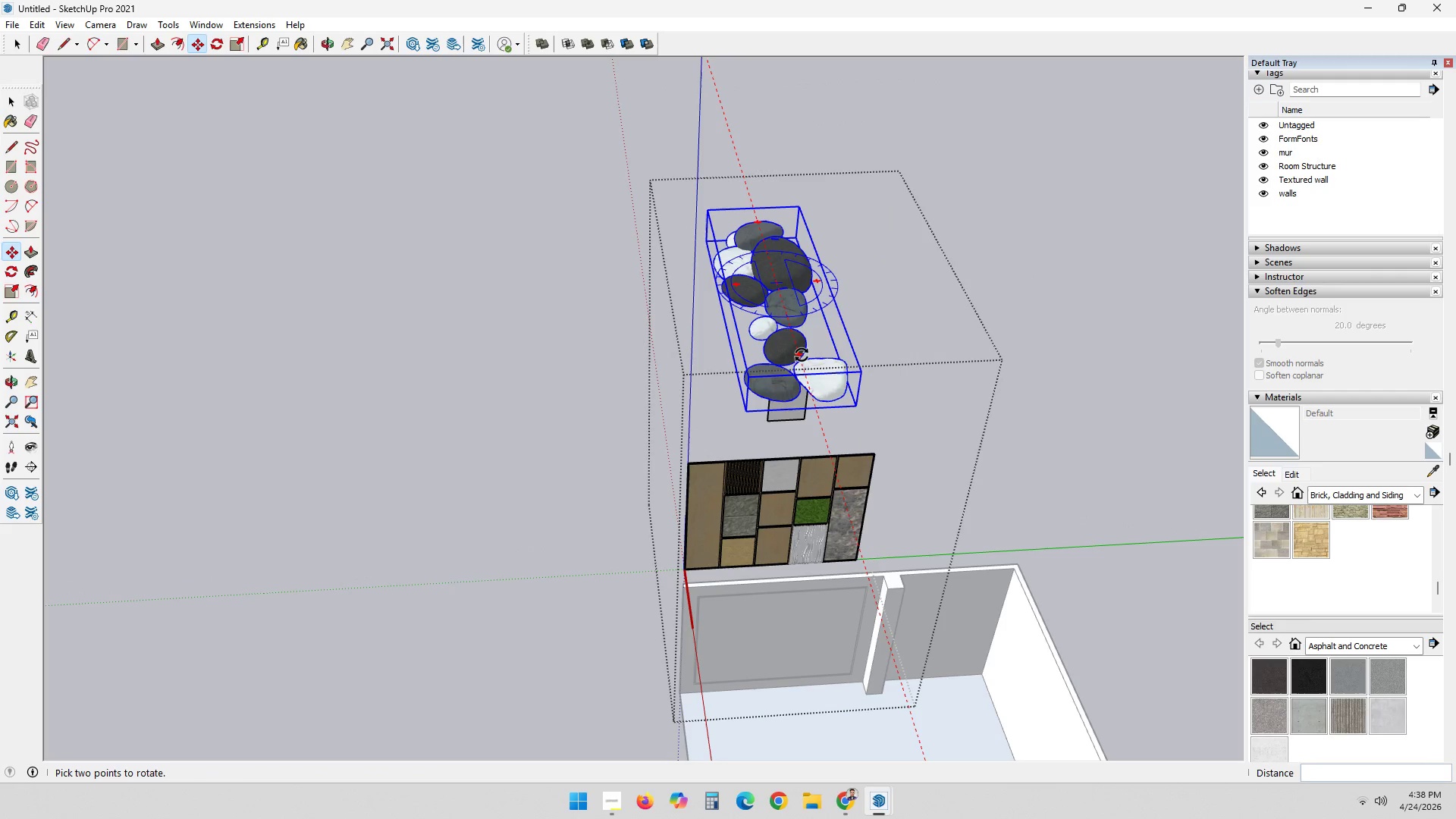 
left_click([802, 355])
 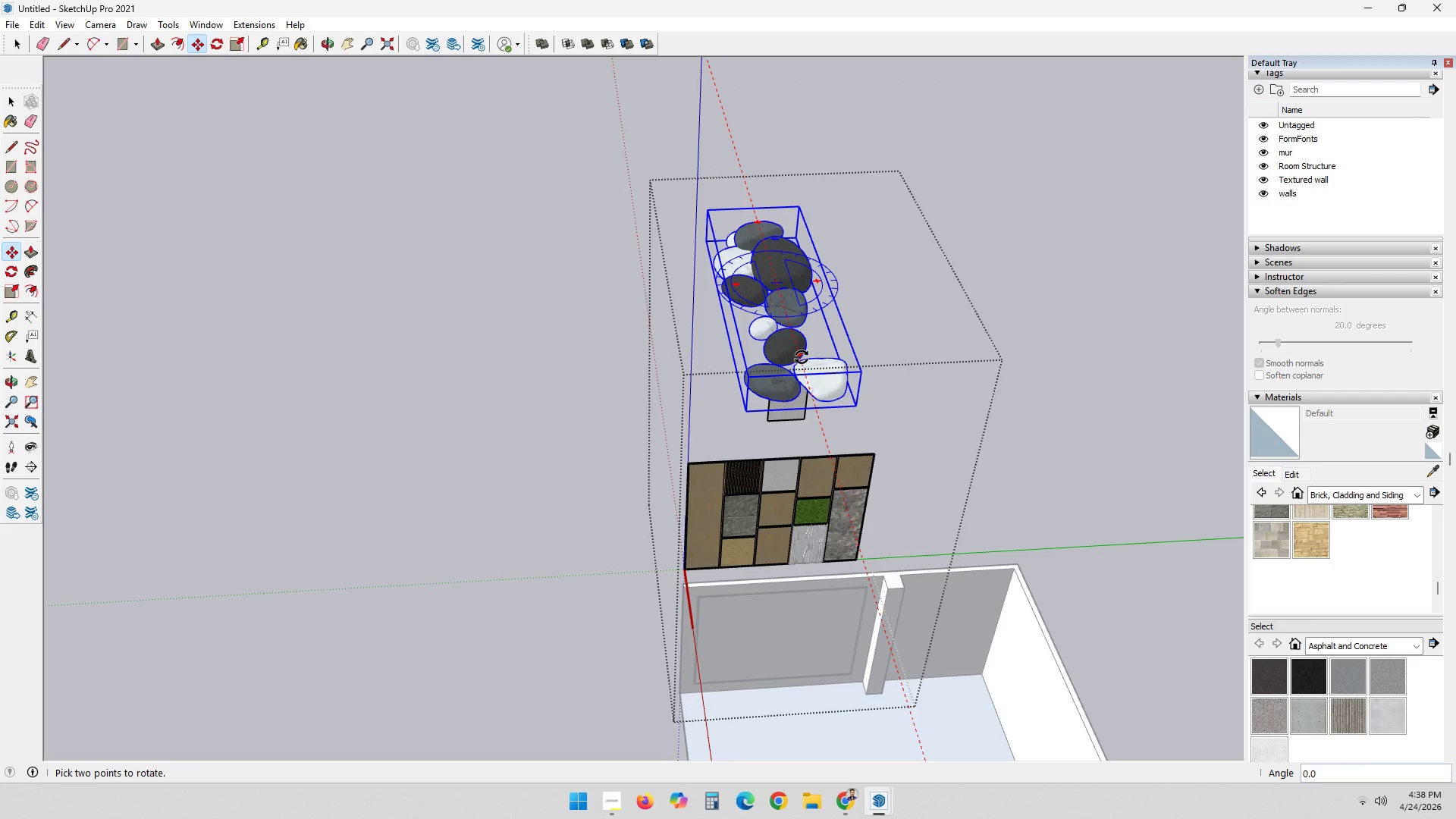 
key(Escape)
 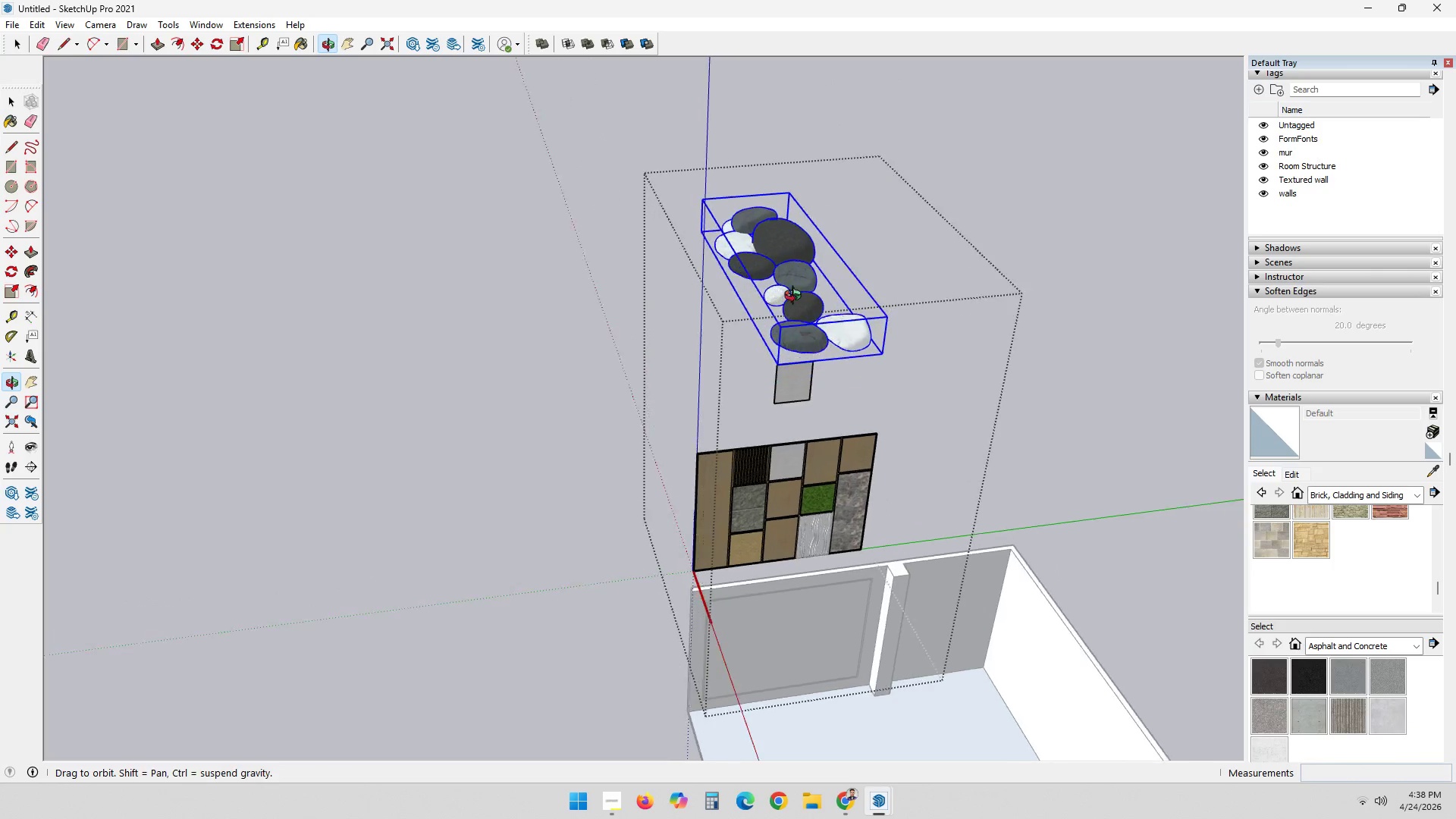 
left_click([771, 328])
 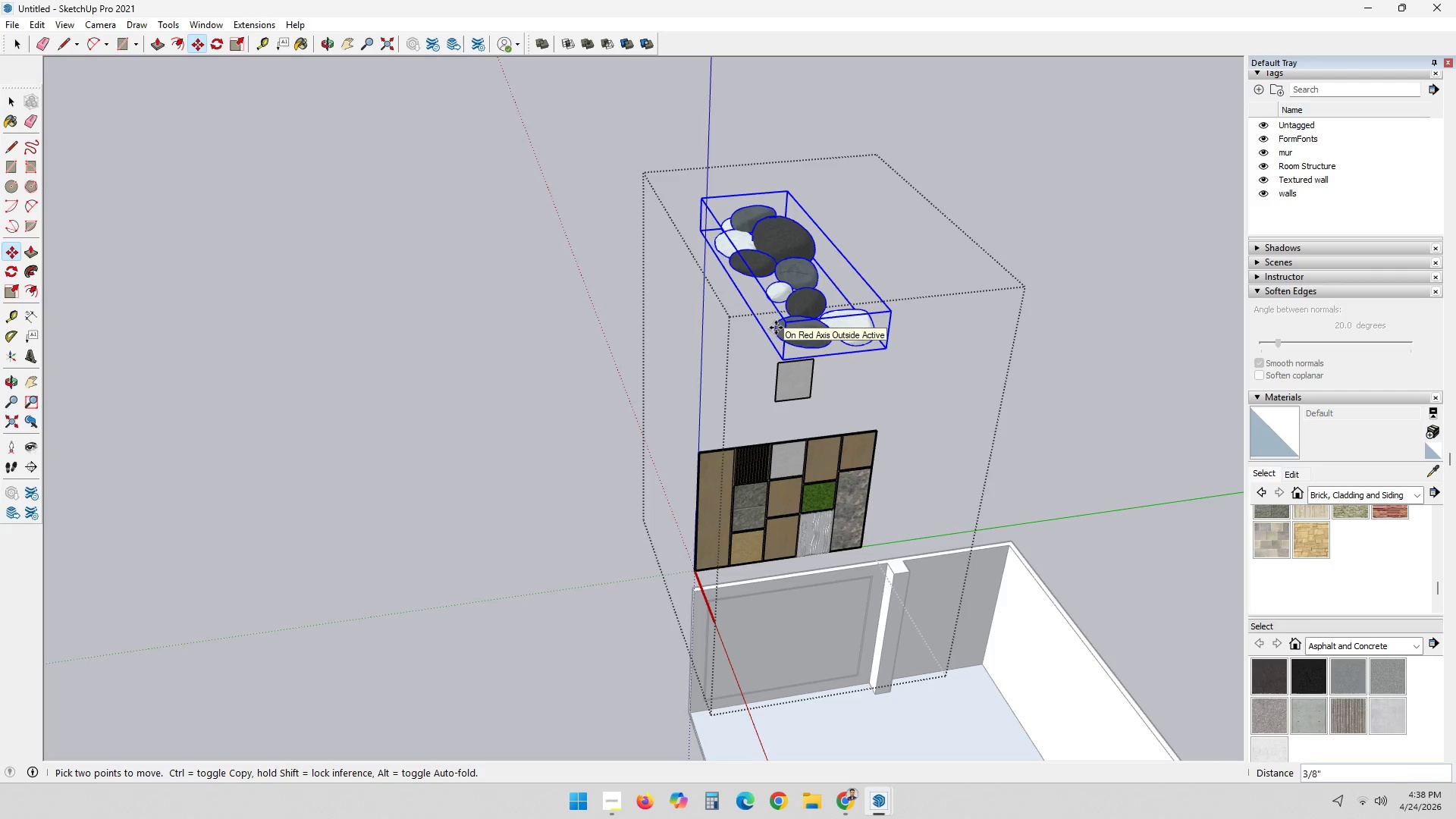 
key(Escape)
 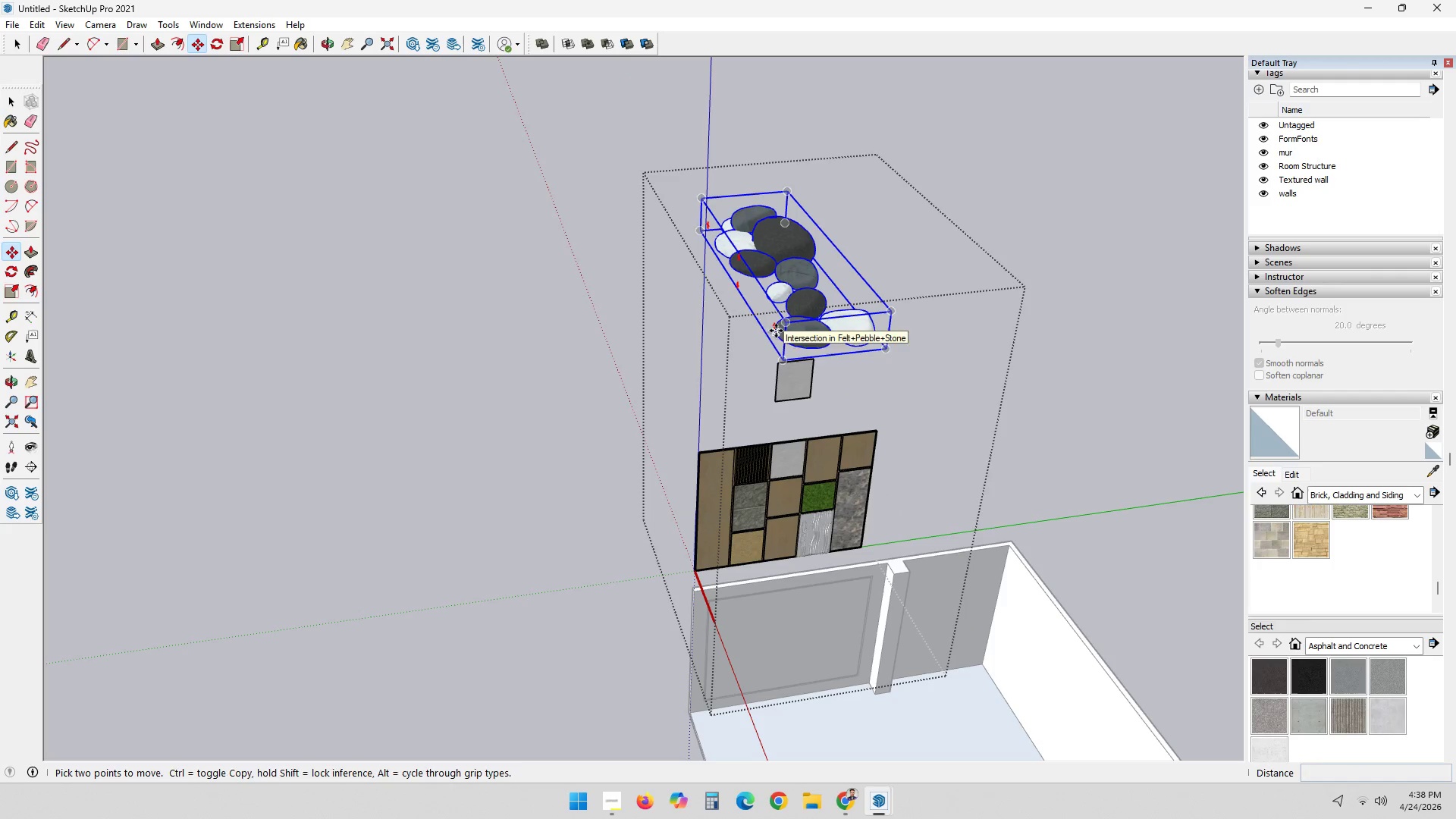 
left_click([775, 330])
 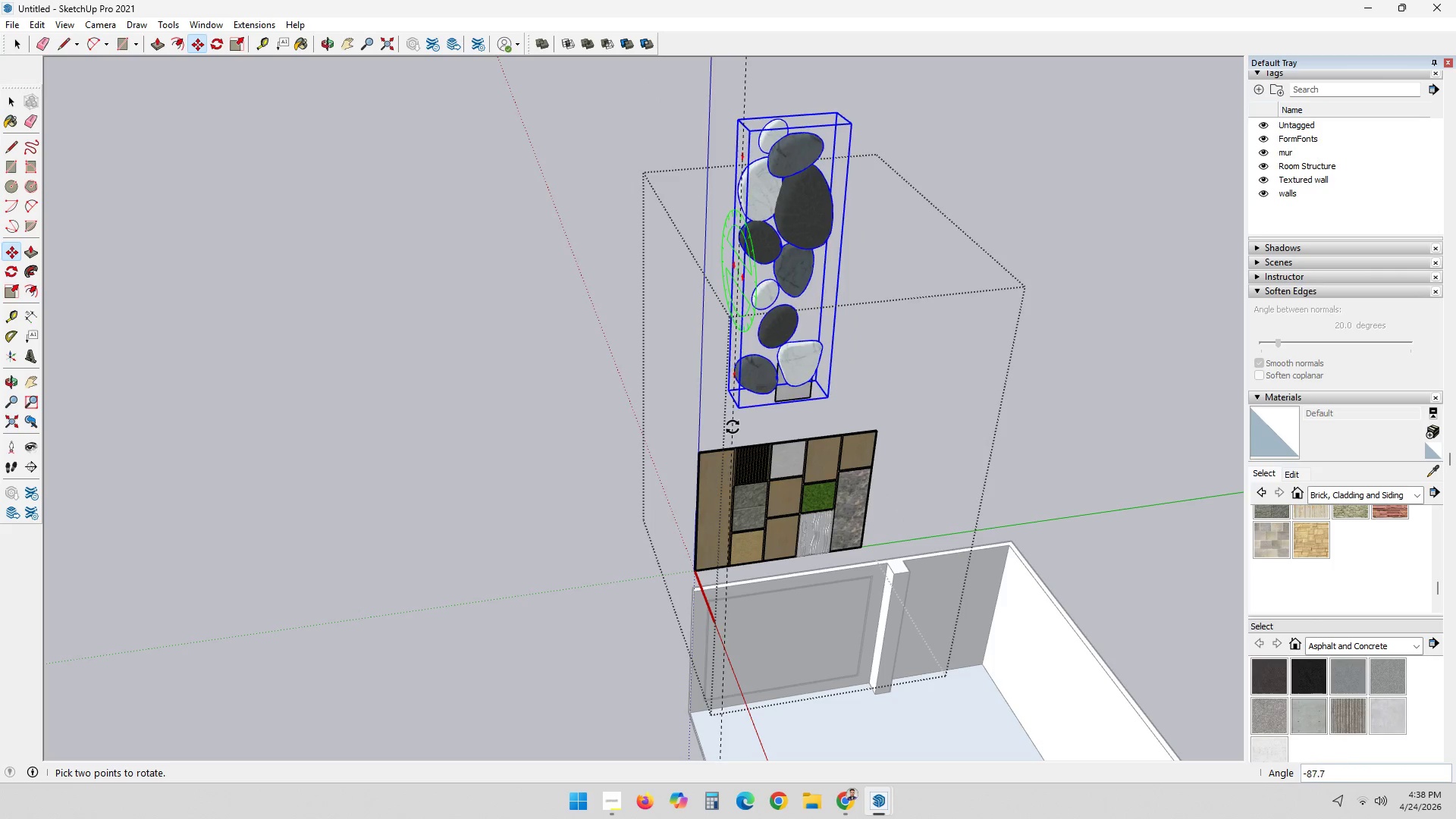 
left_click([730, 426])
 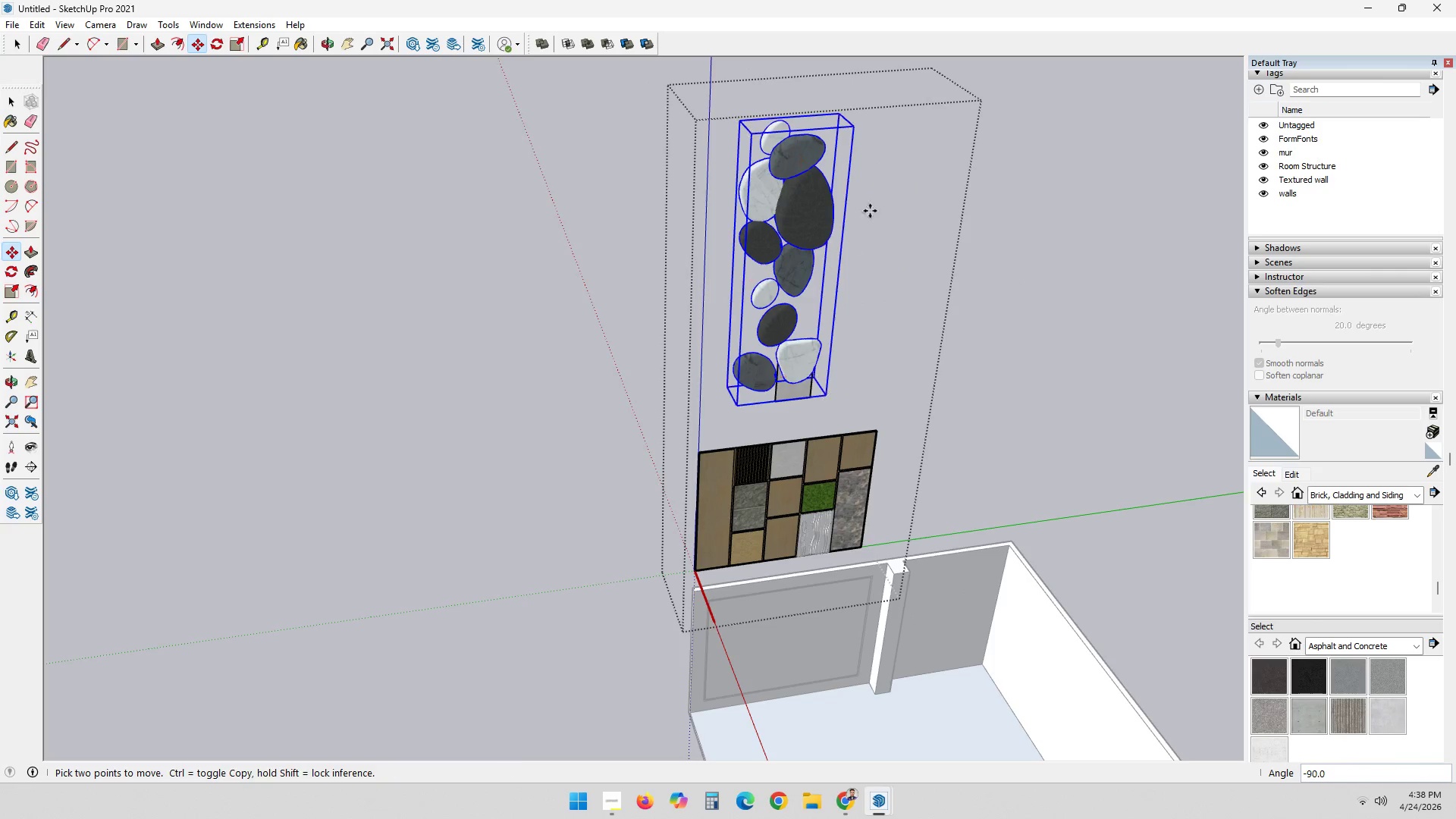 
scroll: coordinate [836, 118], scroll_direction: up, amount: 6.0
 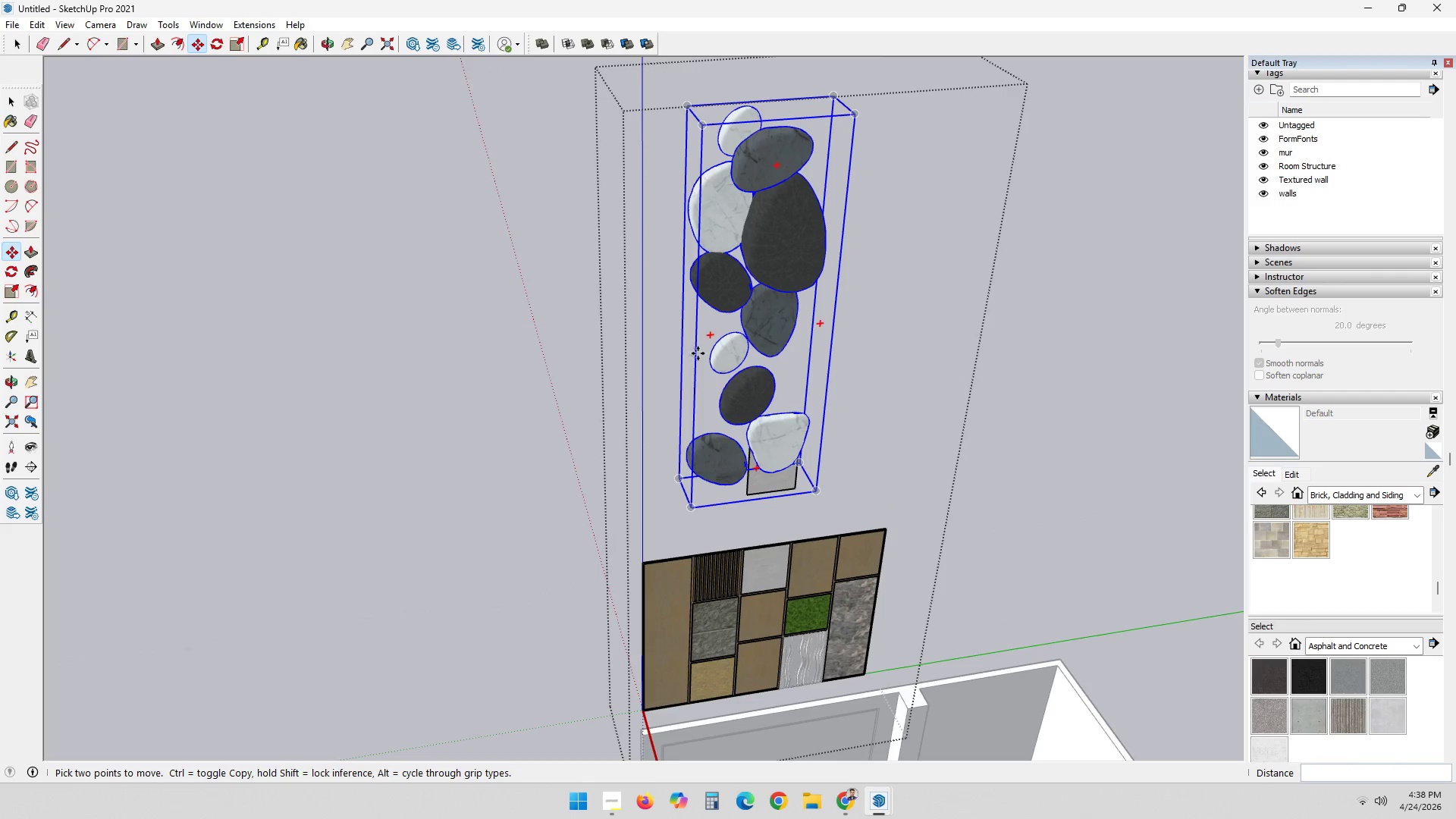 
wait(5.55)
 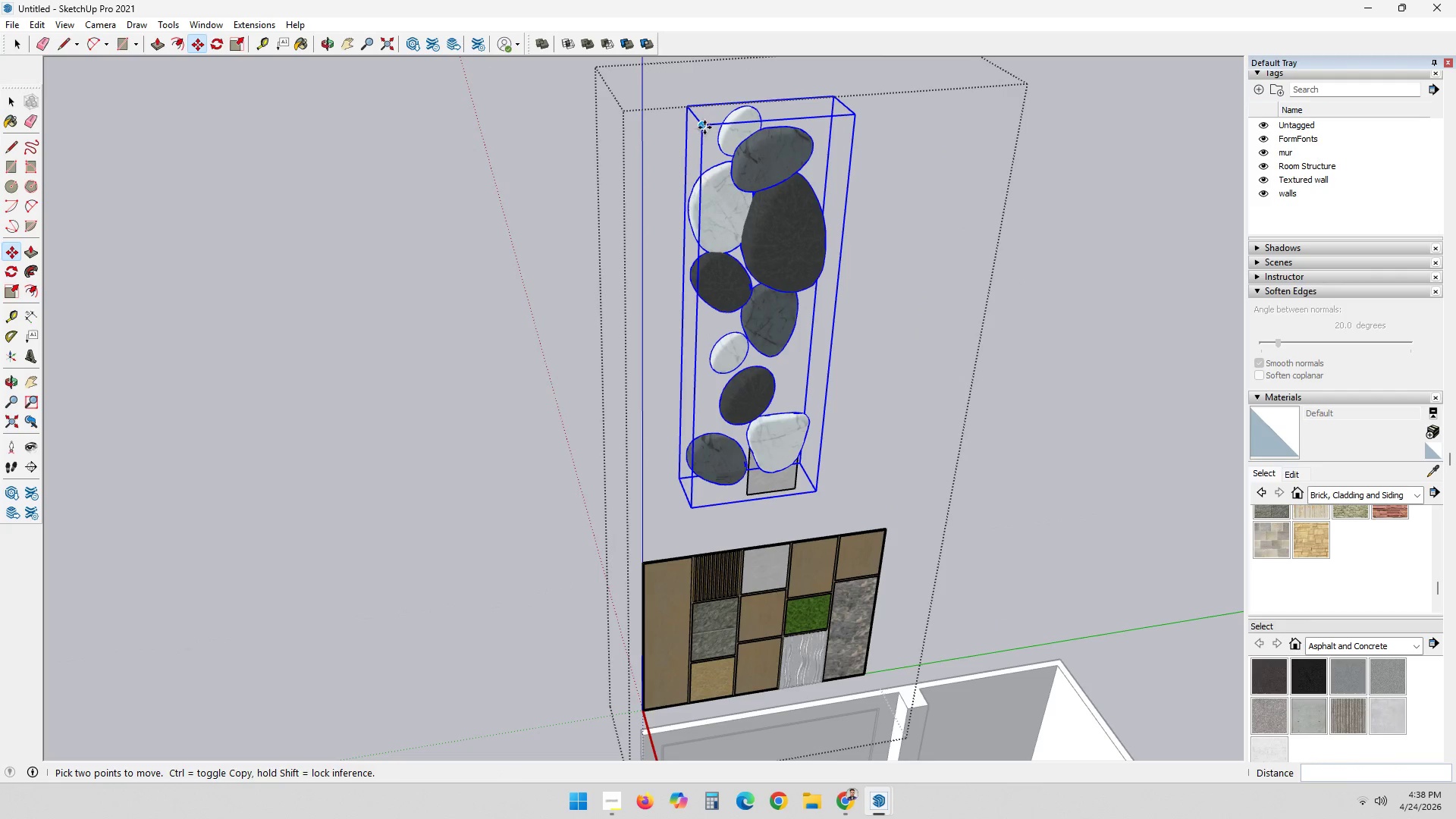 
left_click([718, 315])
 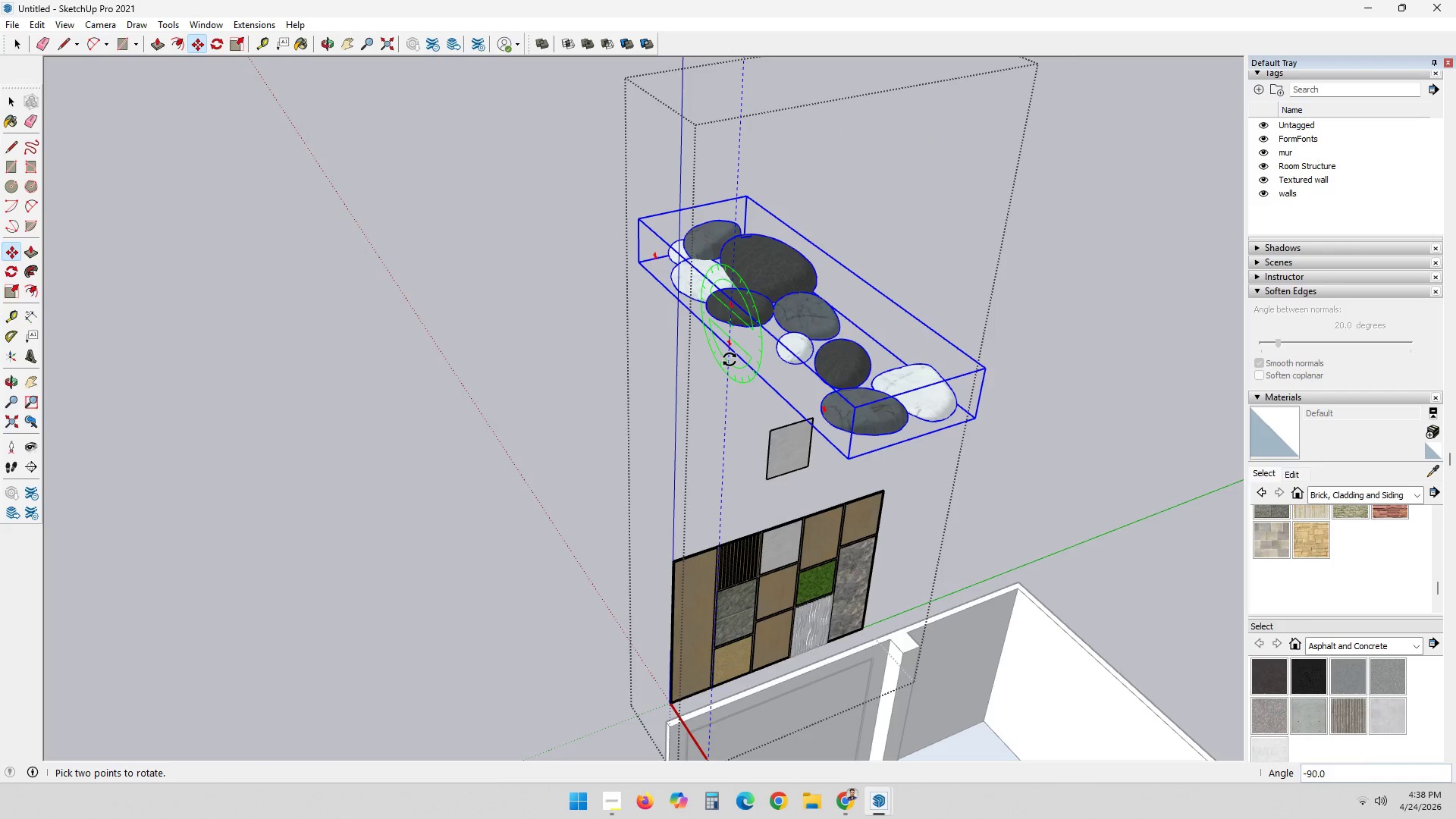 
left_click([730, 359])
 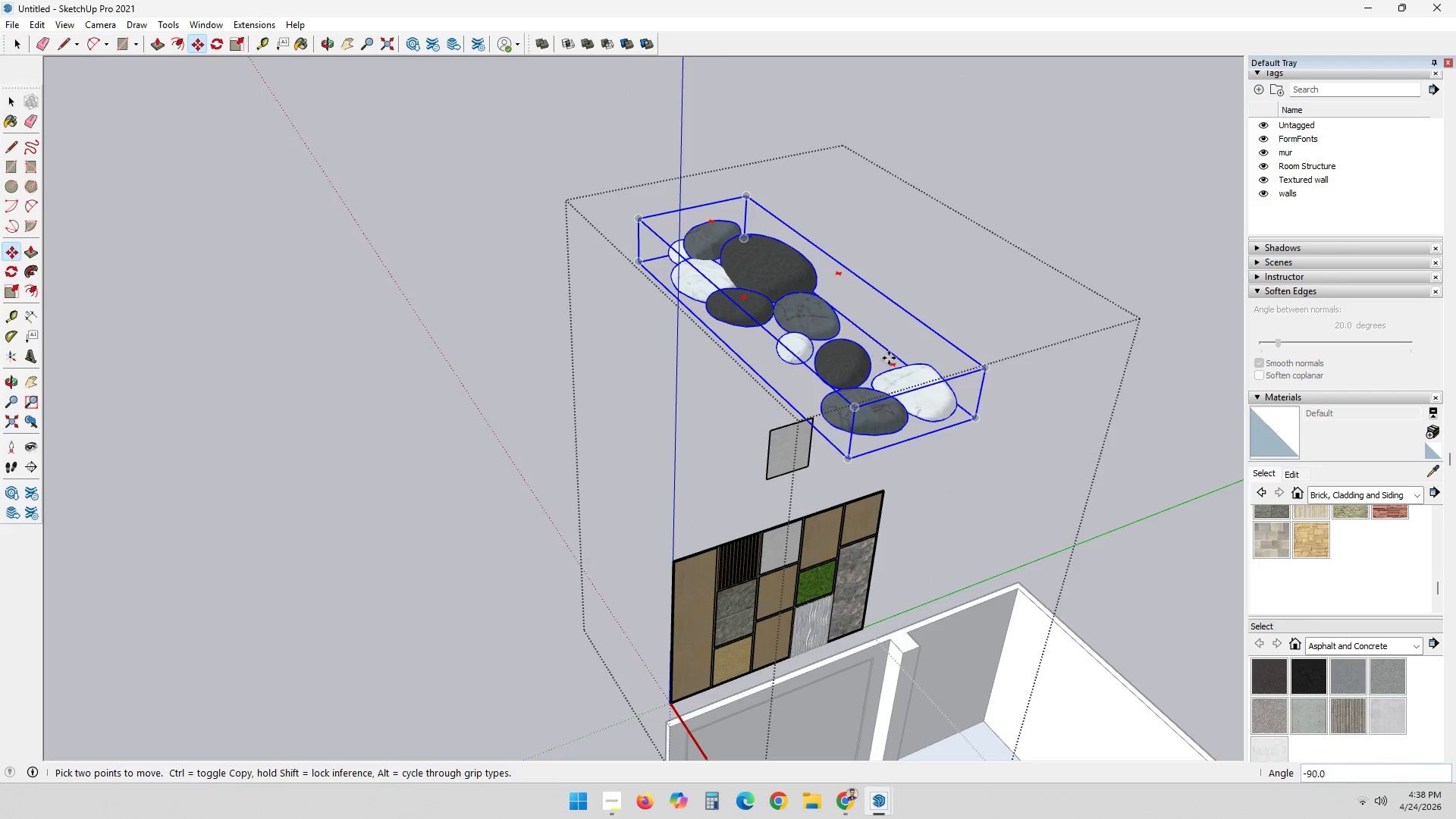 
left_click([895, 366])
 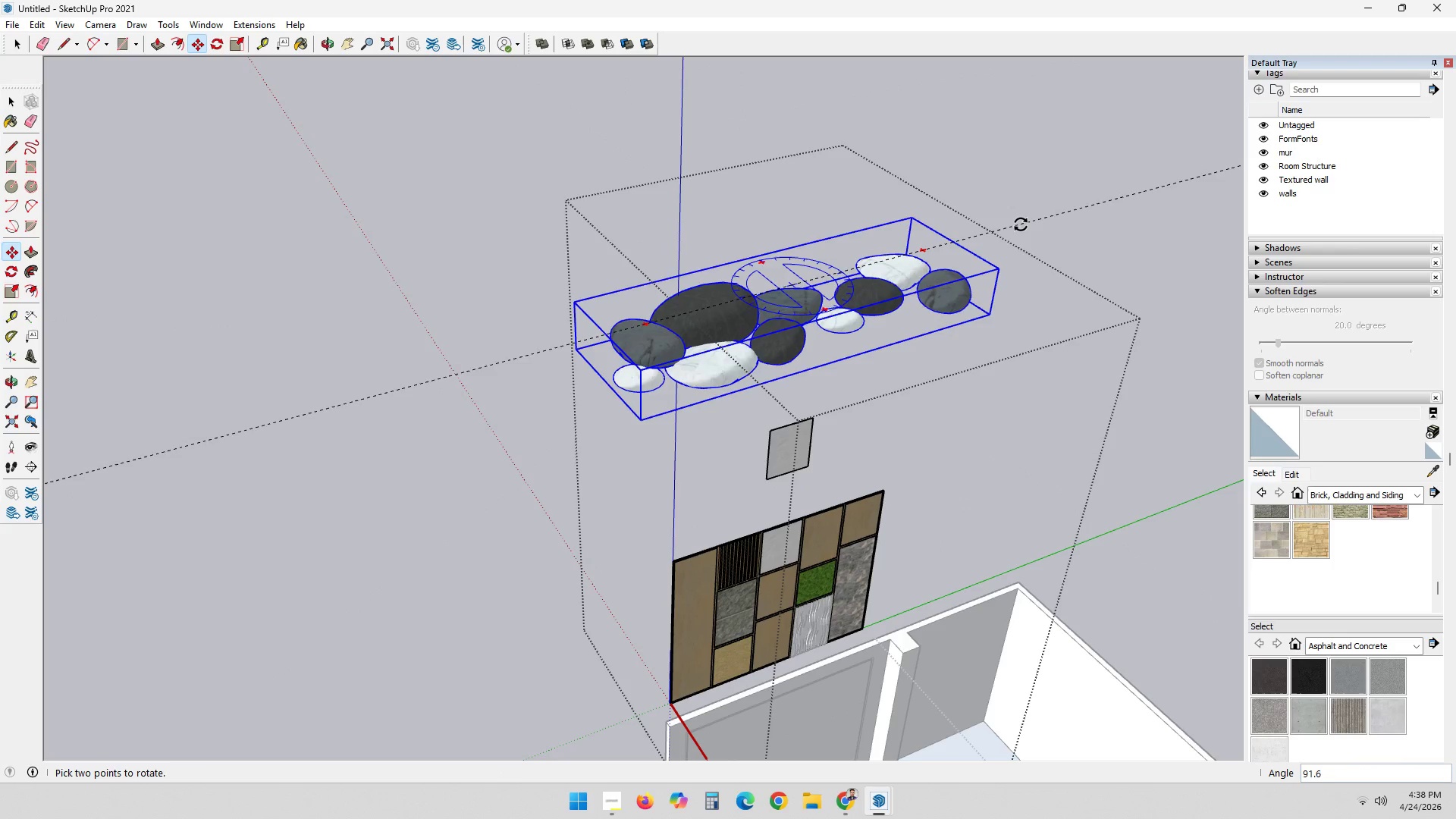 
left_click([1026, 228])
 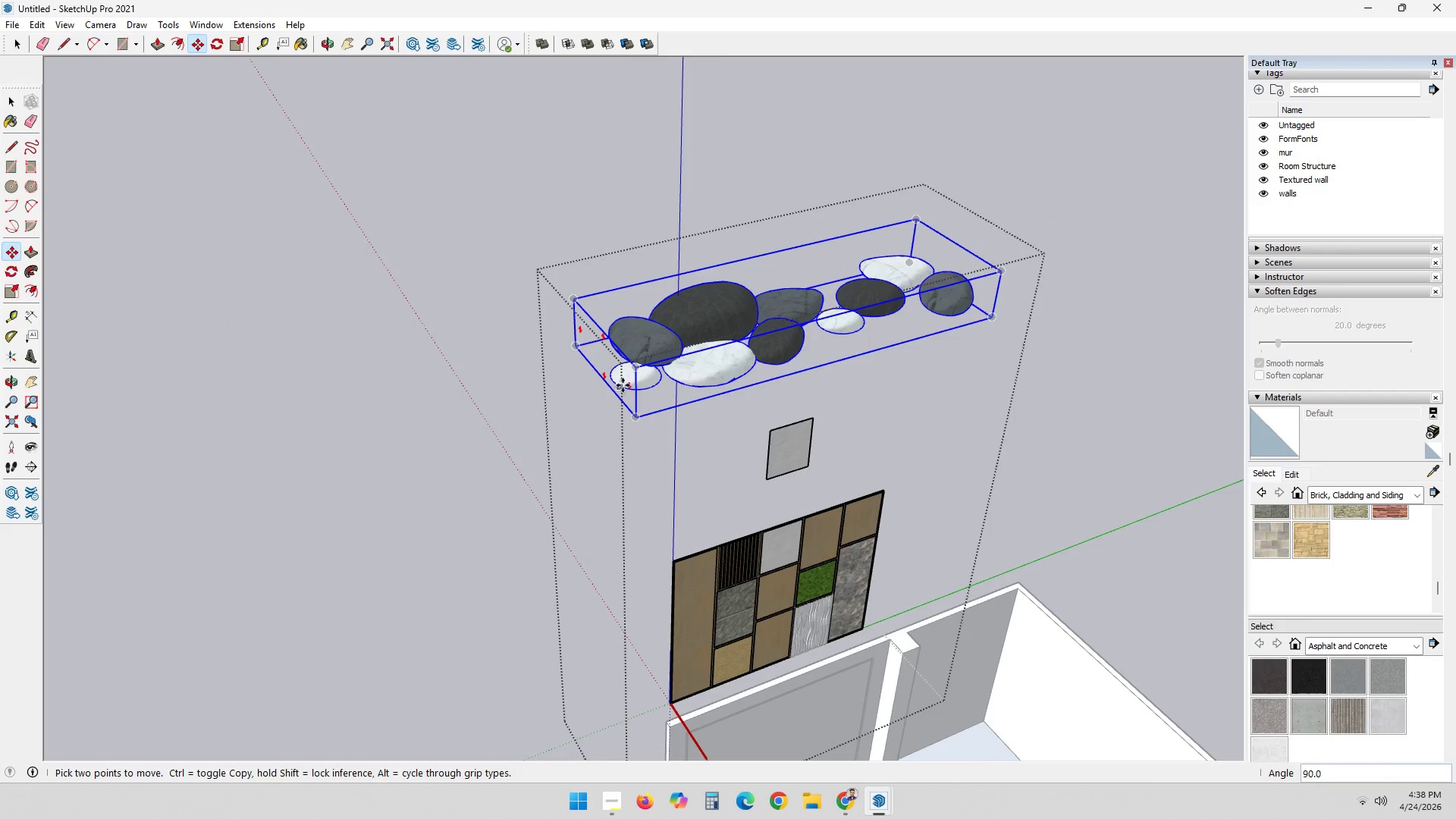 
left_click([626, 382])
 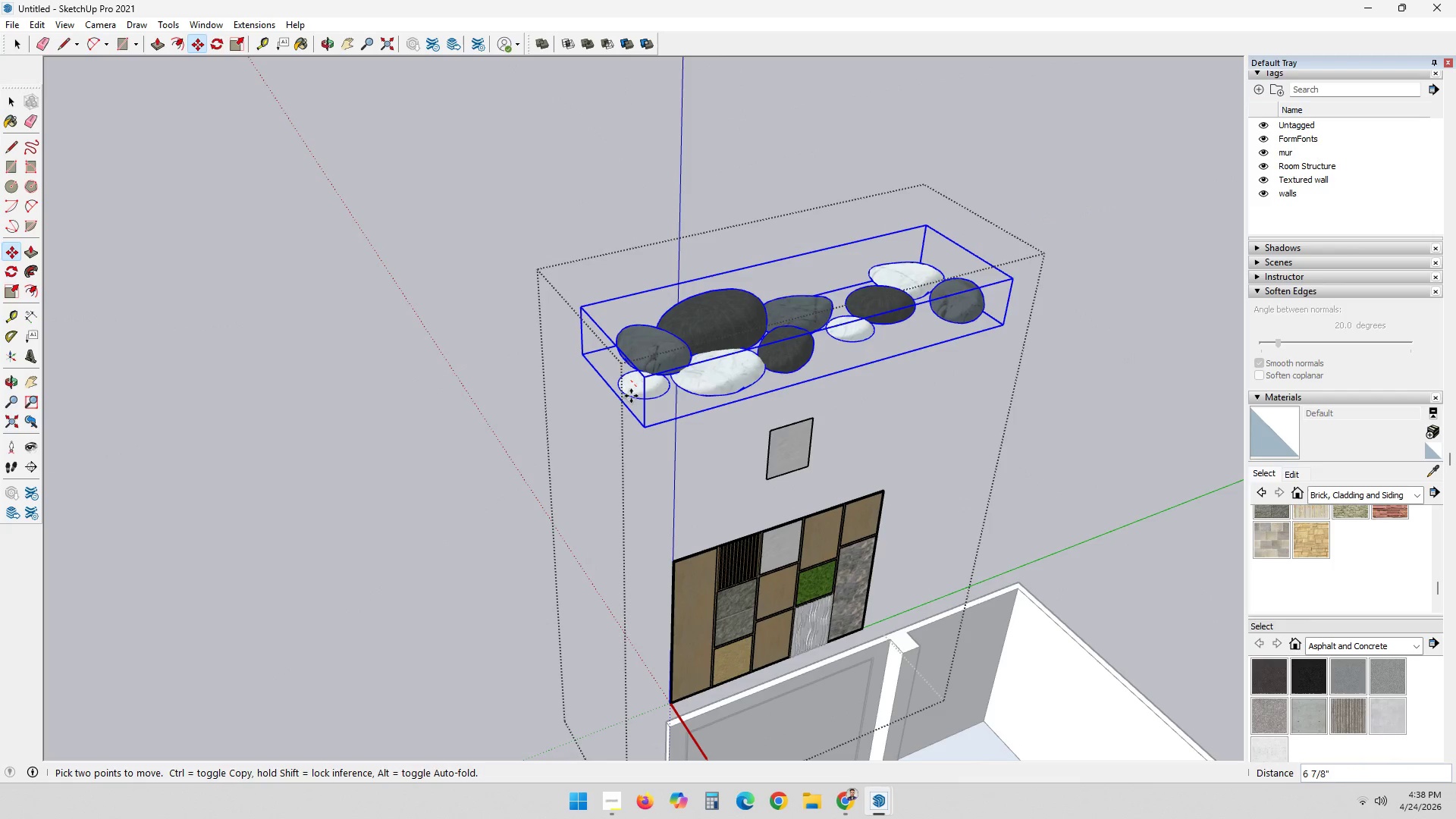 
key(Space)
 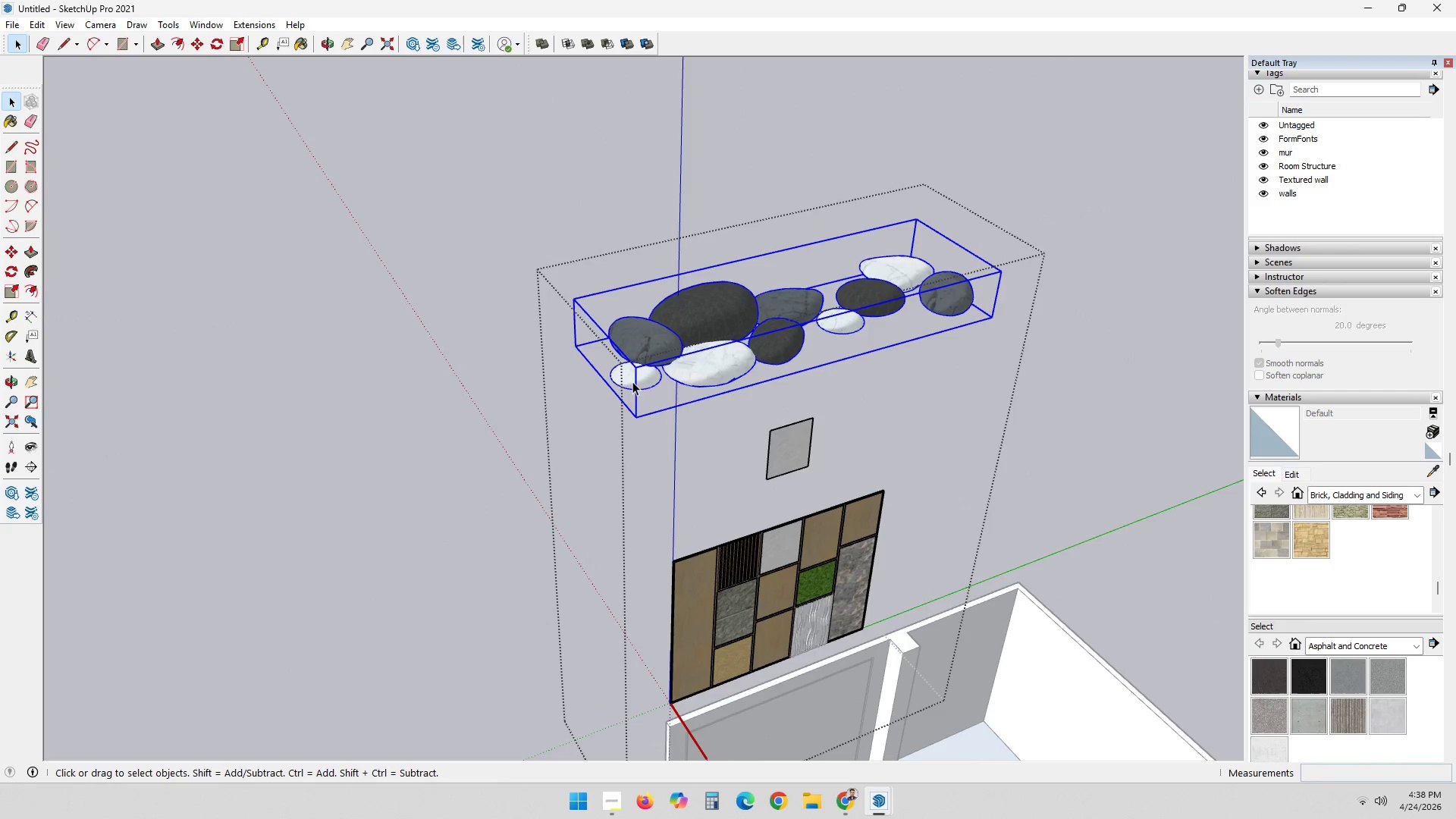 
key(M)
 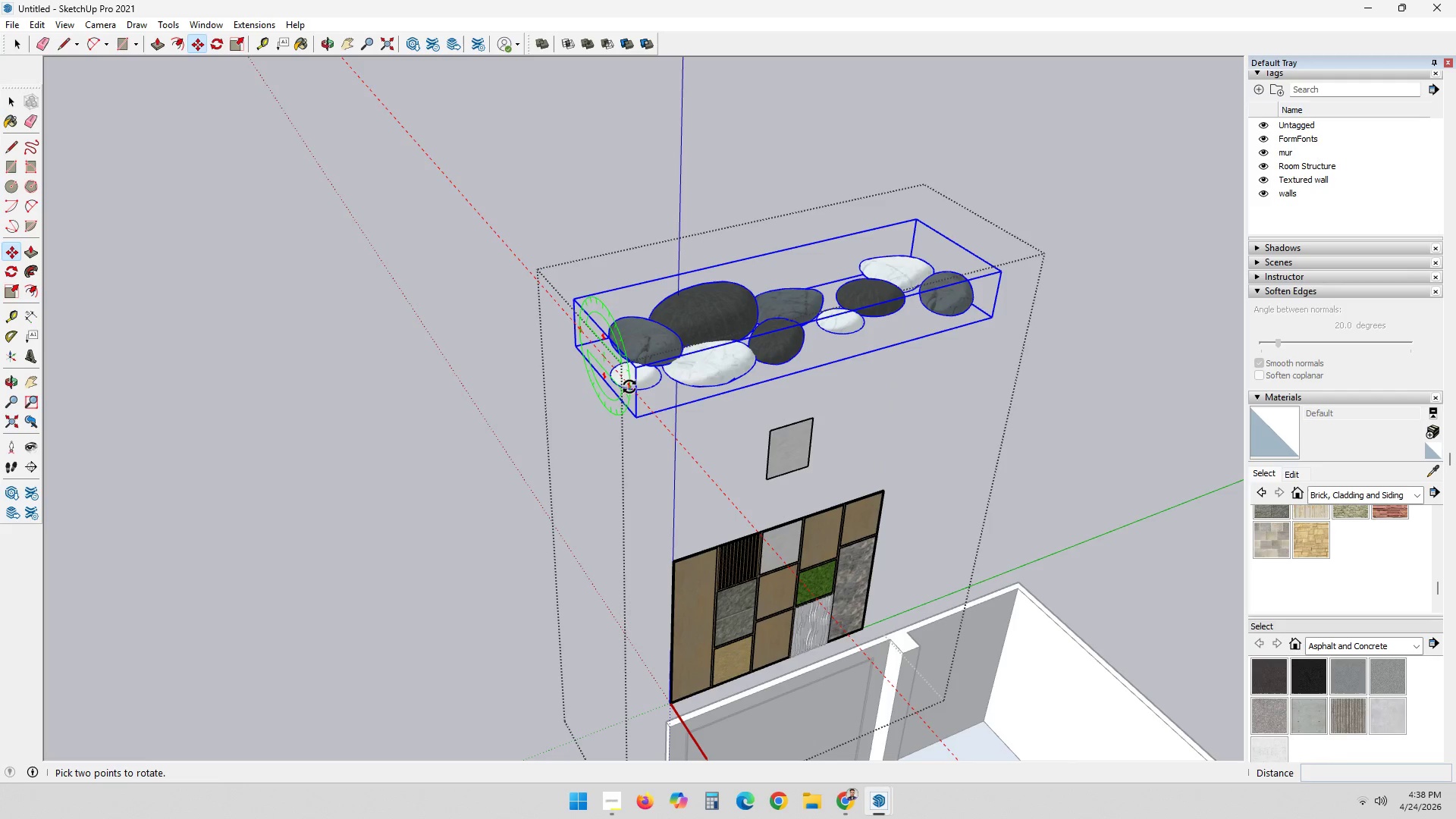 
left_click([628, 387])
 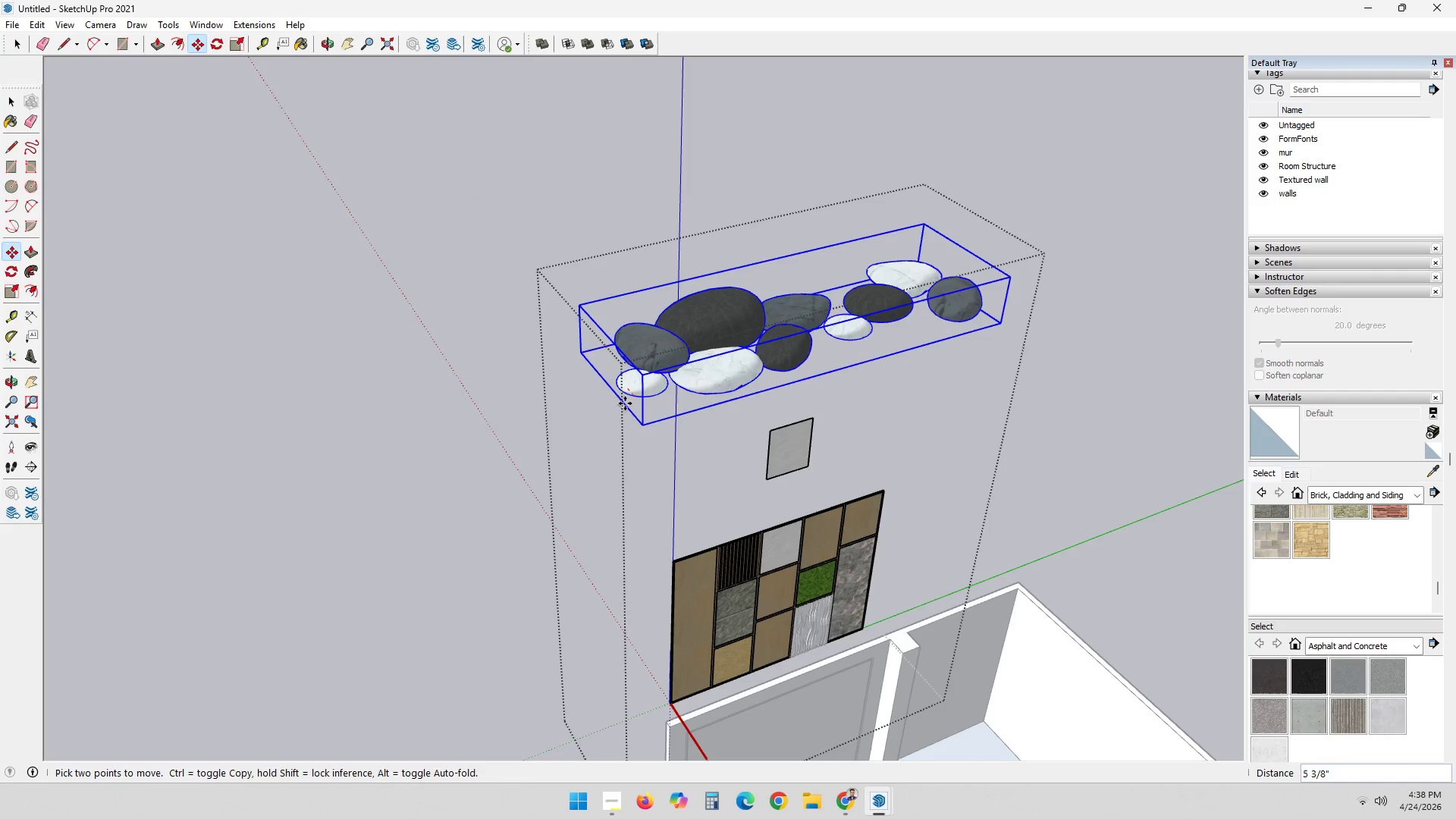 
key(M)
 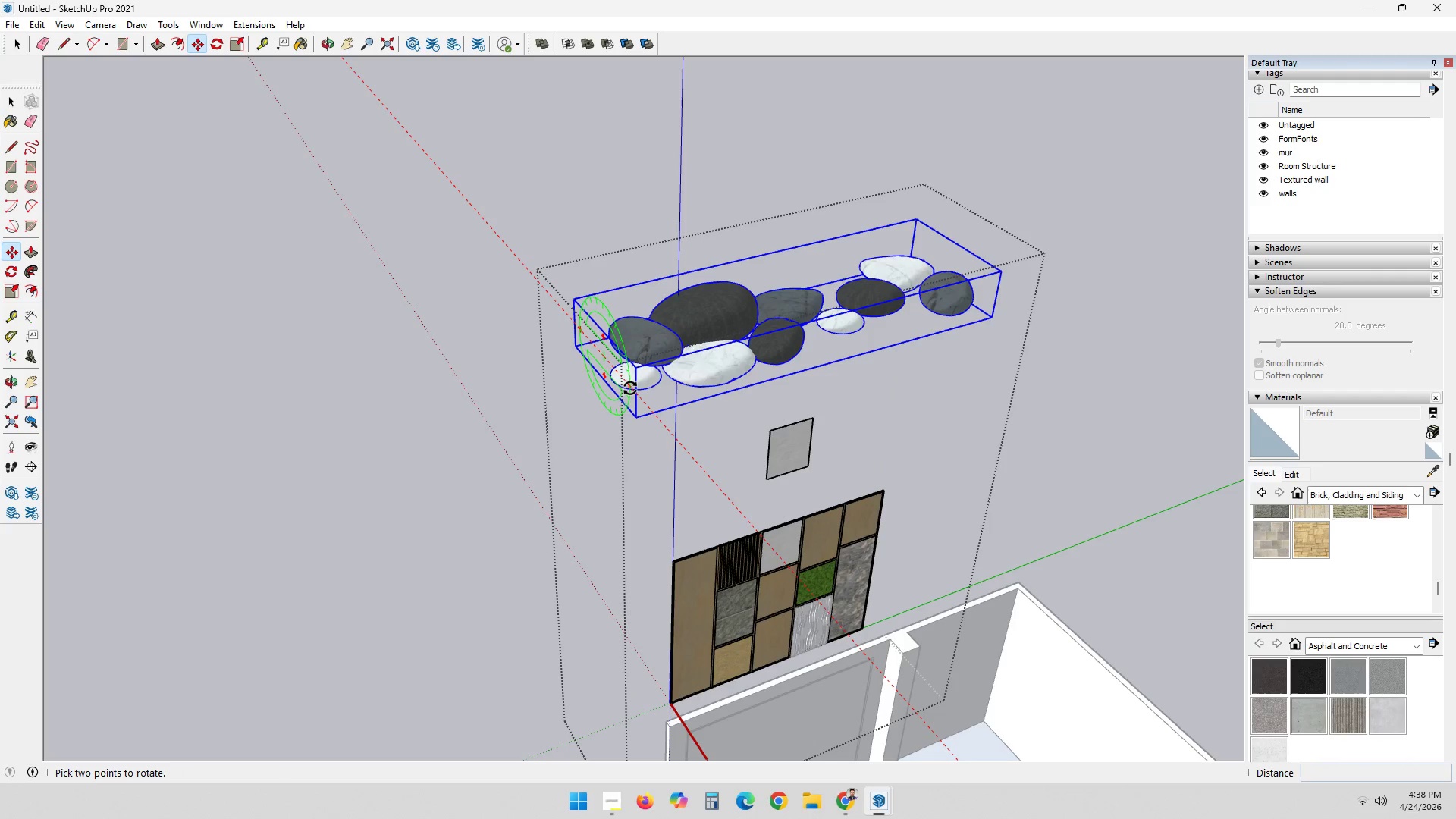 
left_click([630, 388])
 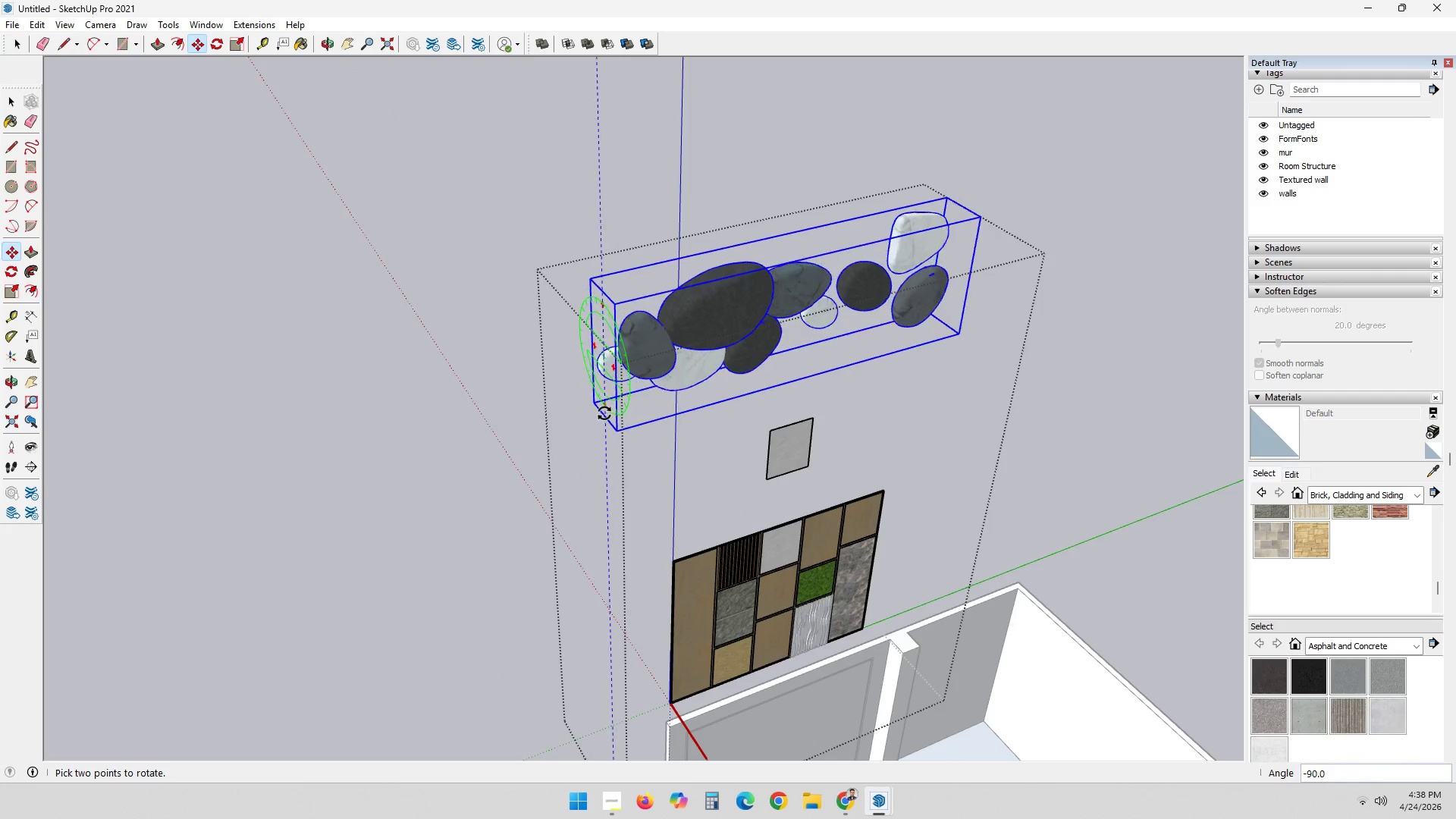 
left_click([608, 411])
 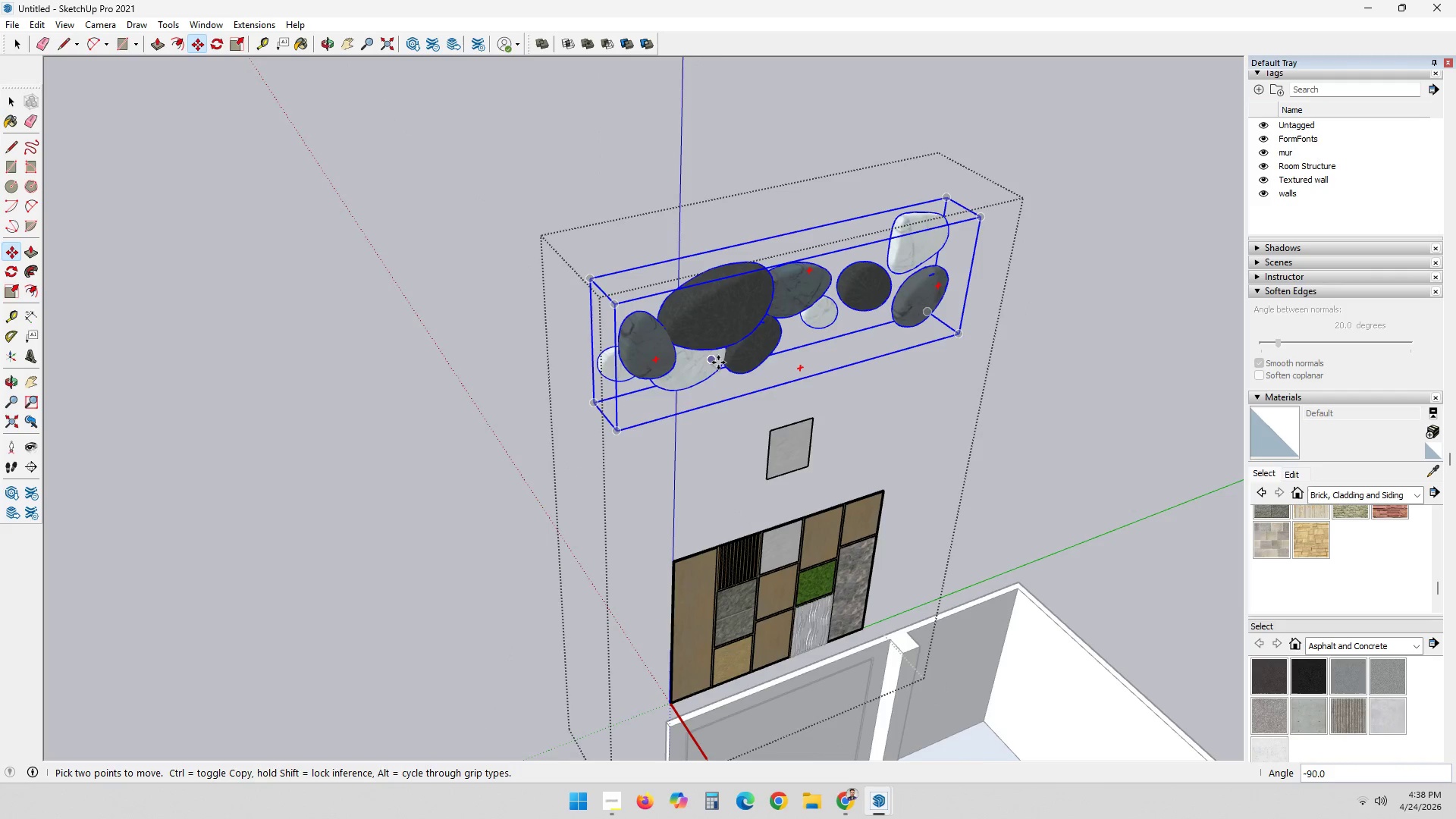 
key(S)
 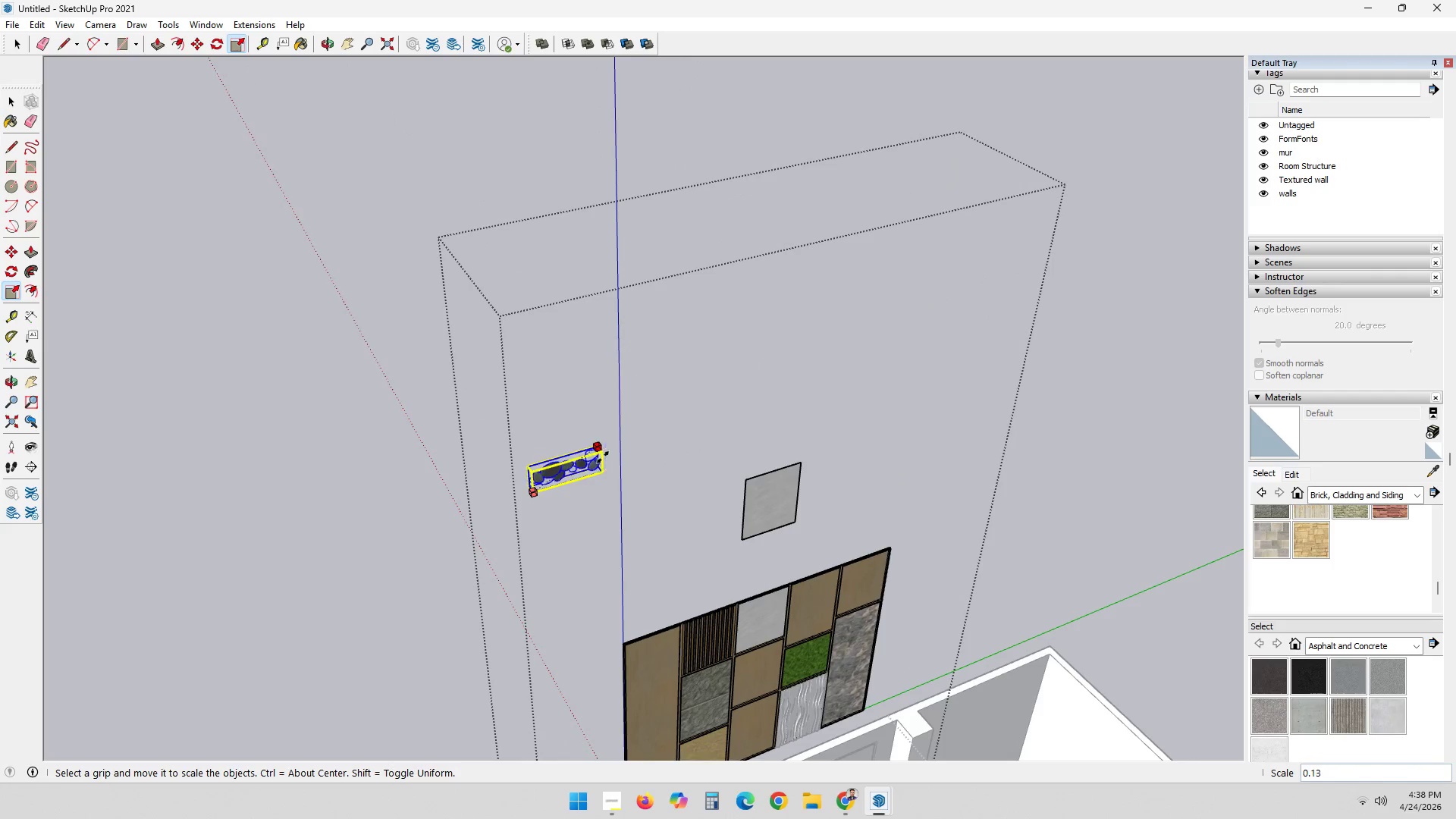 
scroll: coordinate [965, 193], scroll_direction: up, amount: 3.0
 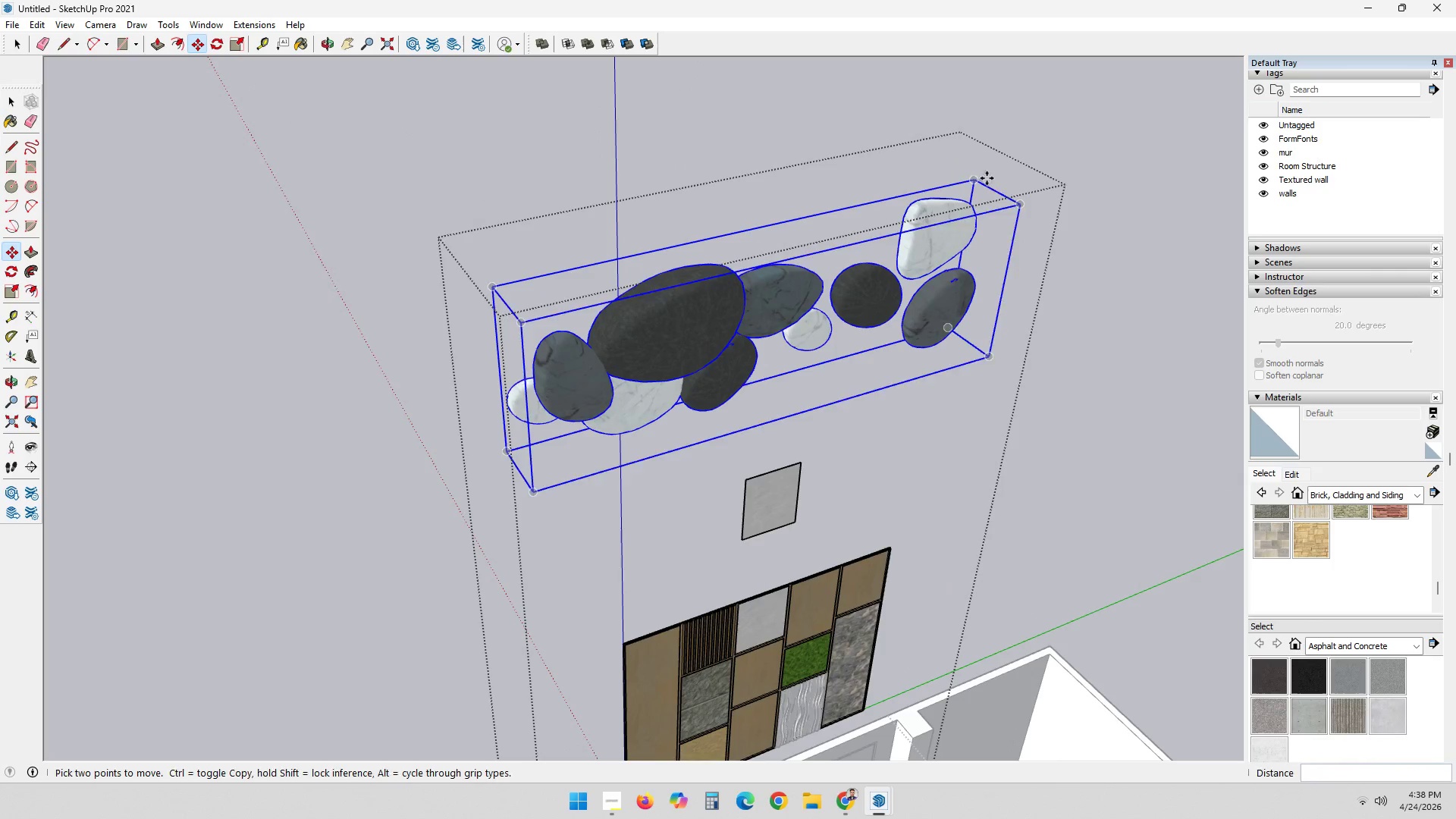 
left_click([576, 489])
 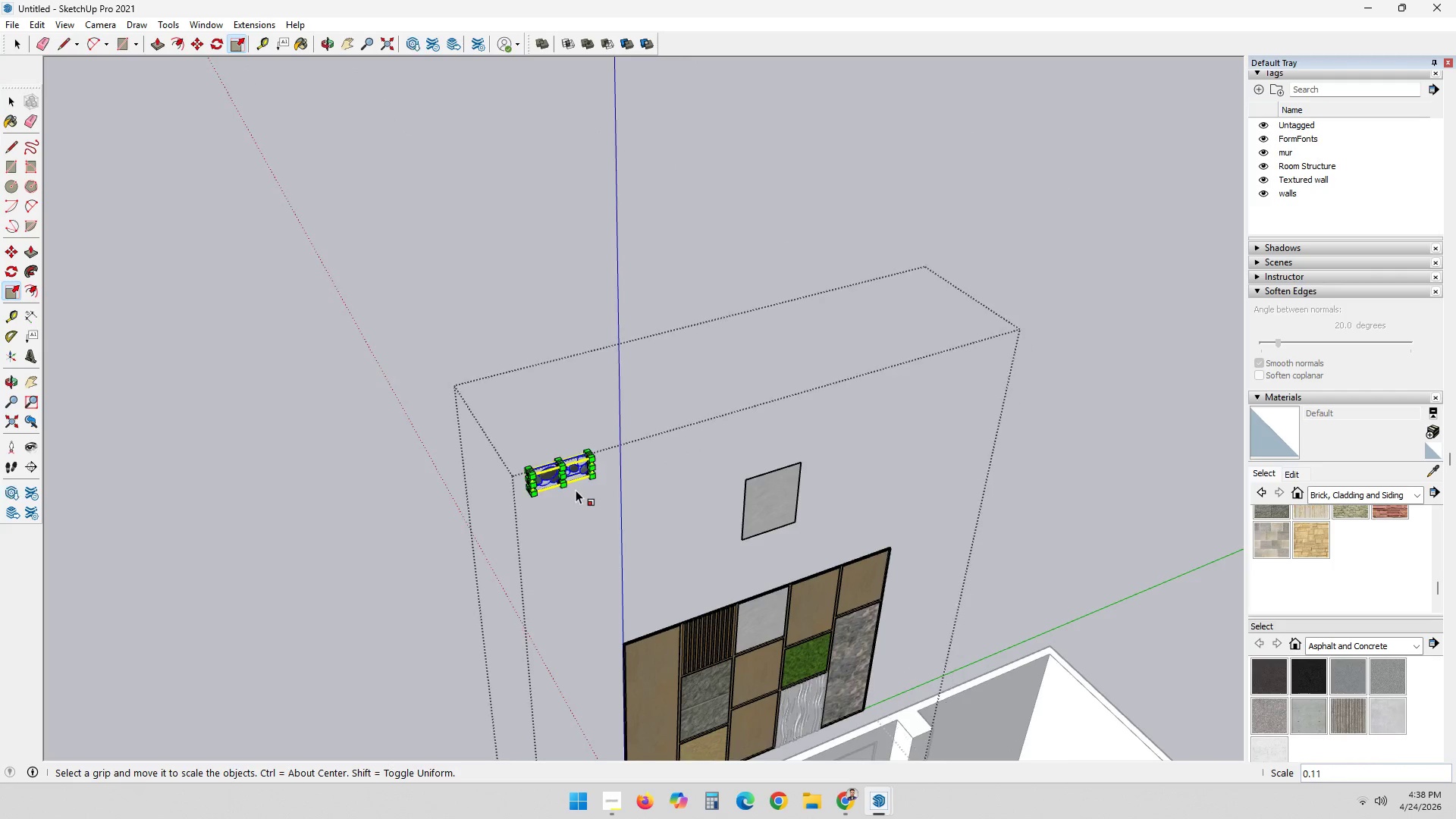 
scroll: coordinate [399, 402], scroll_direction: up, amount: 12.0
 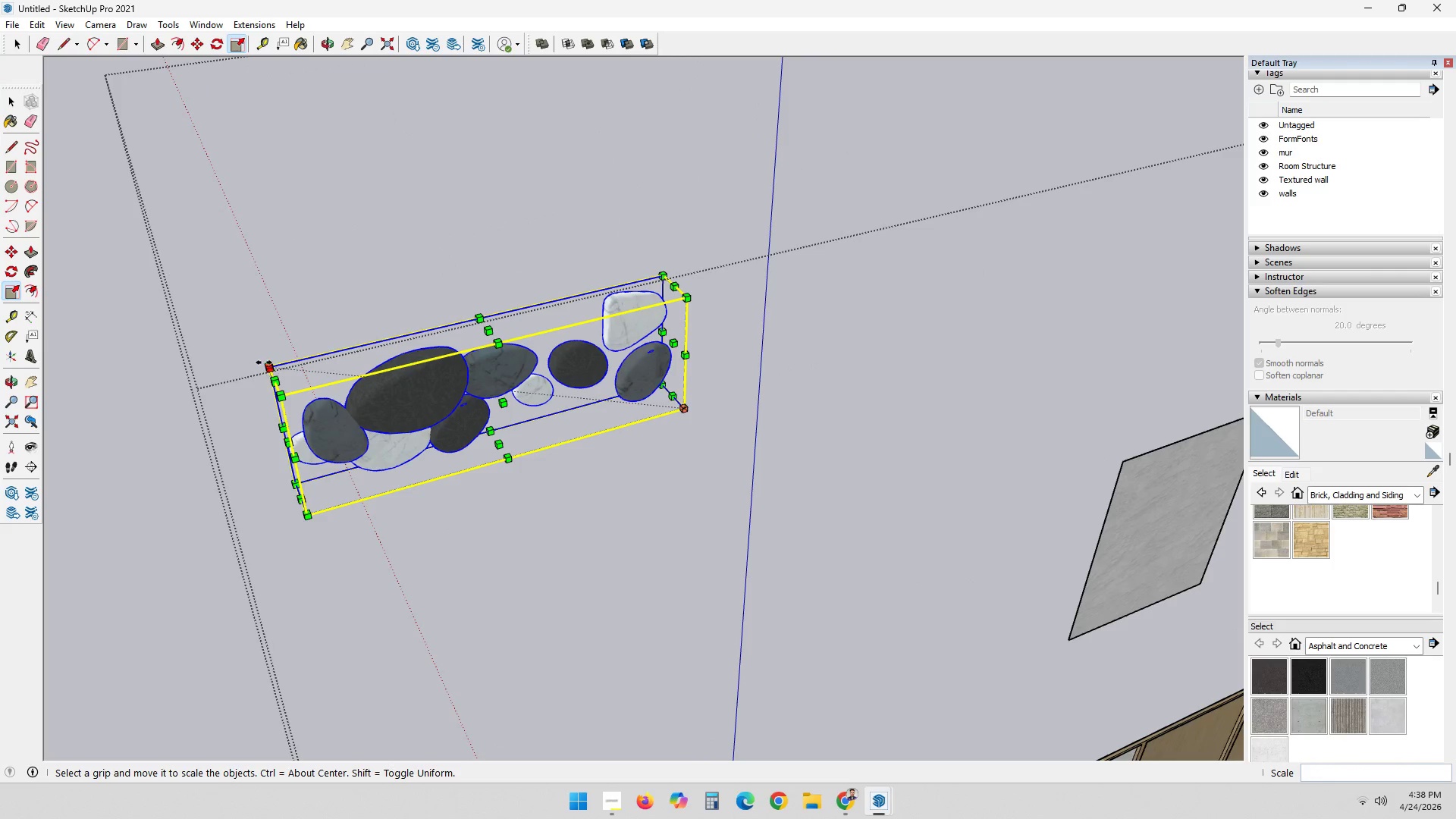 
key(Space)
 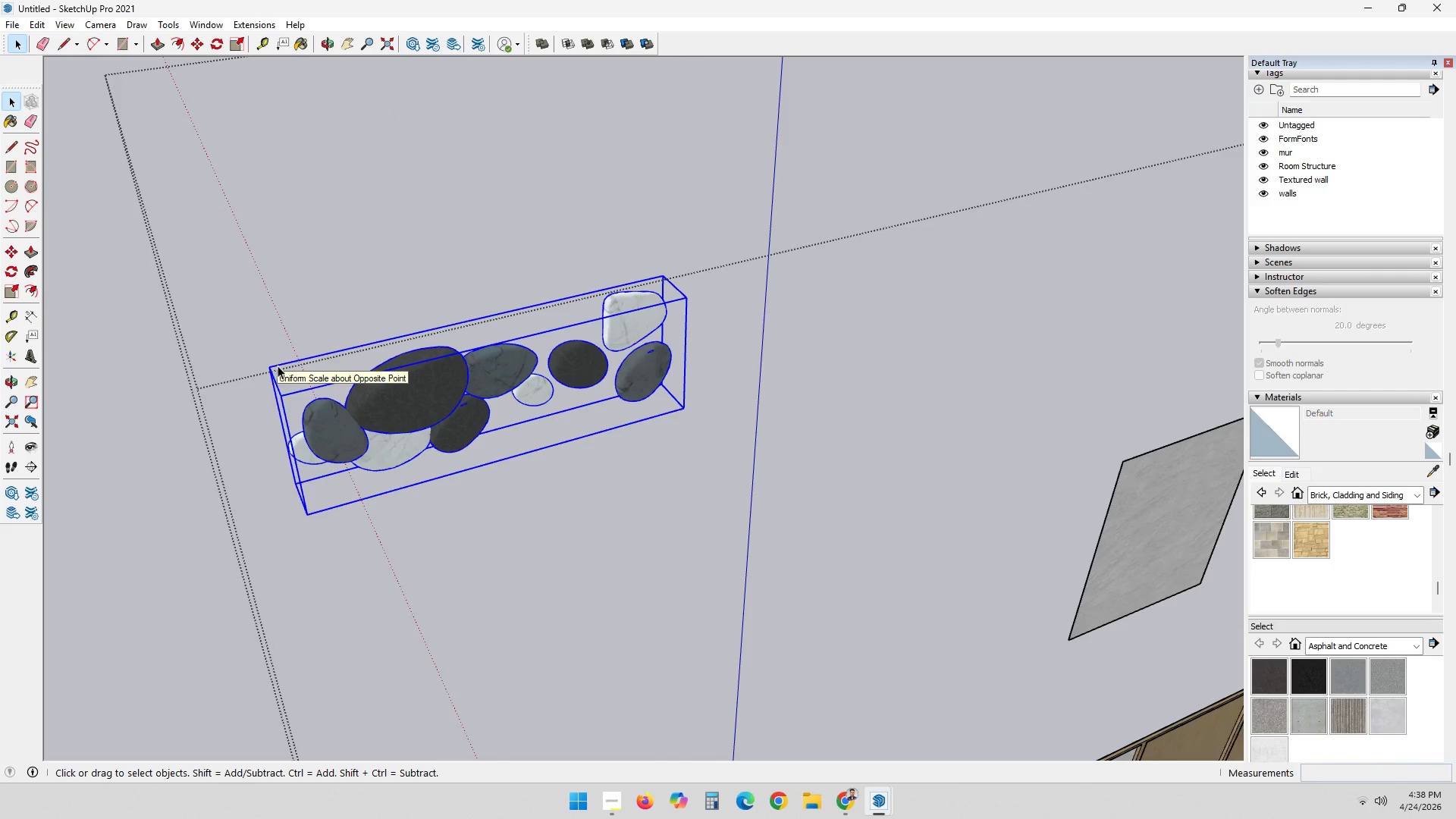 
key(M)
 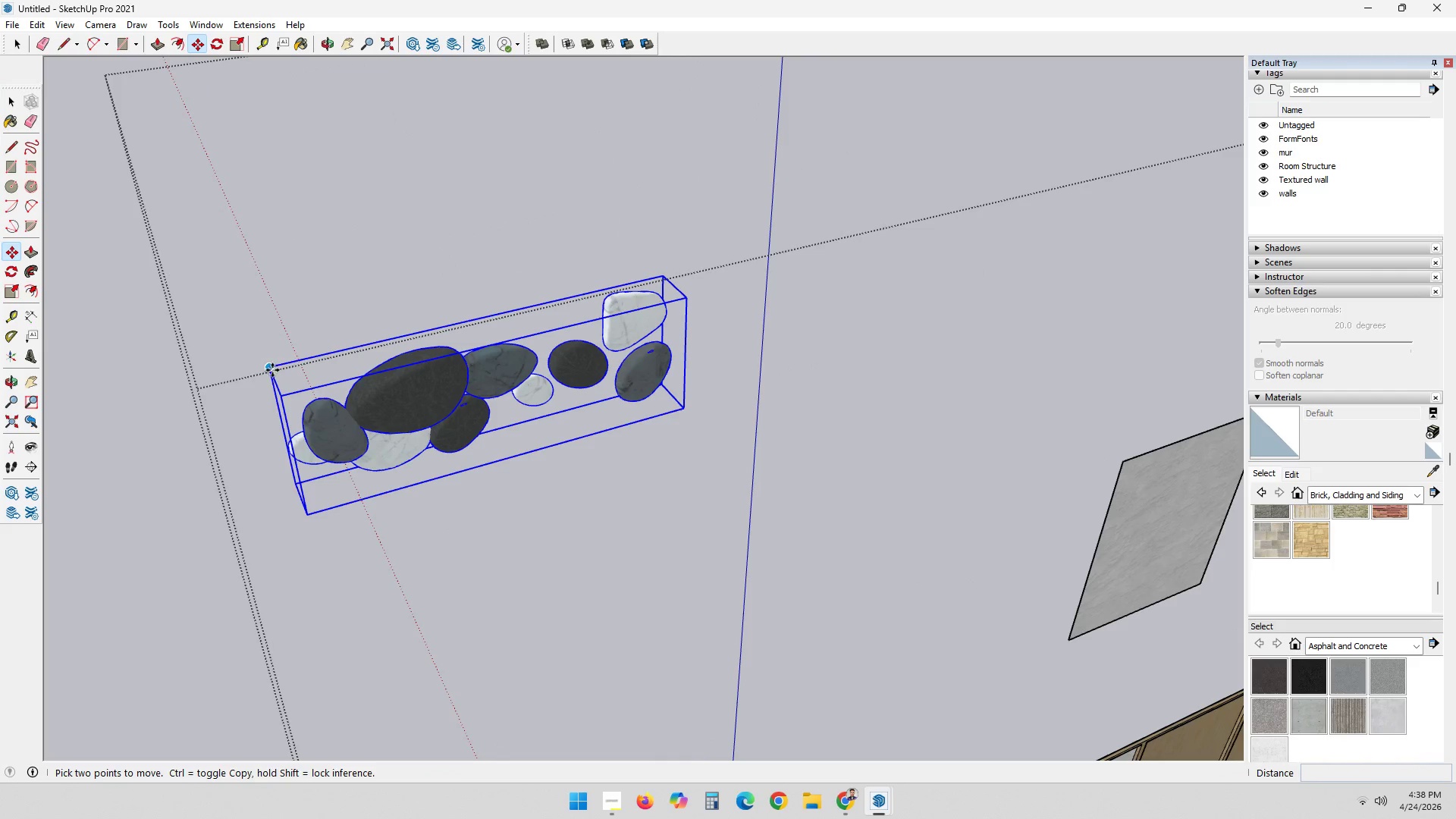 
left_click([270, 369])
 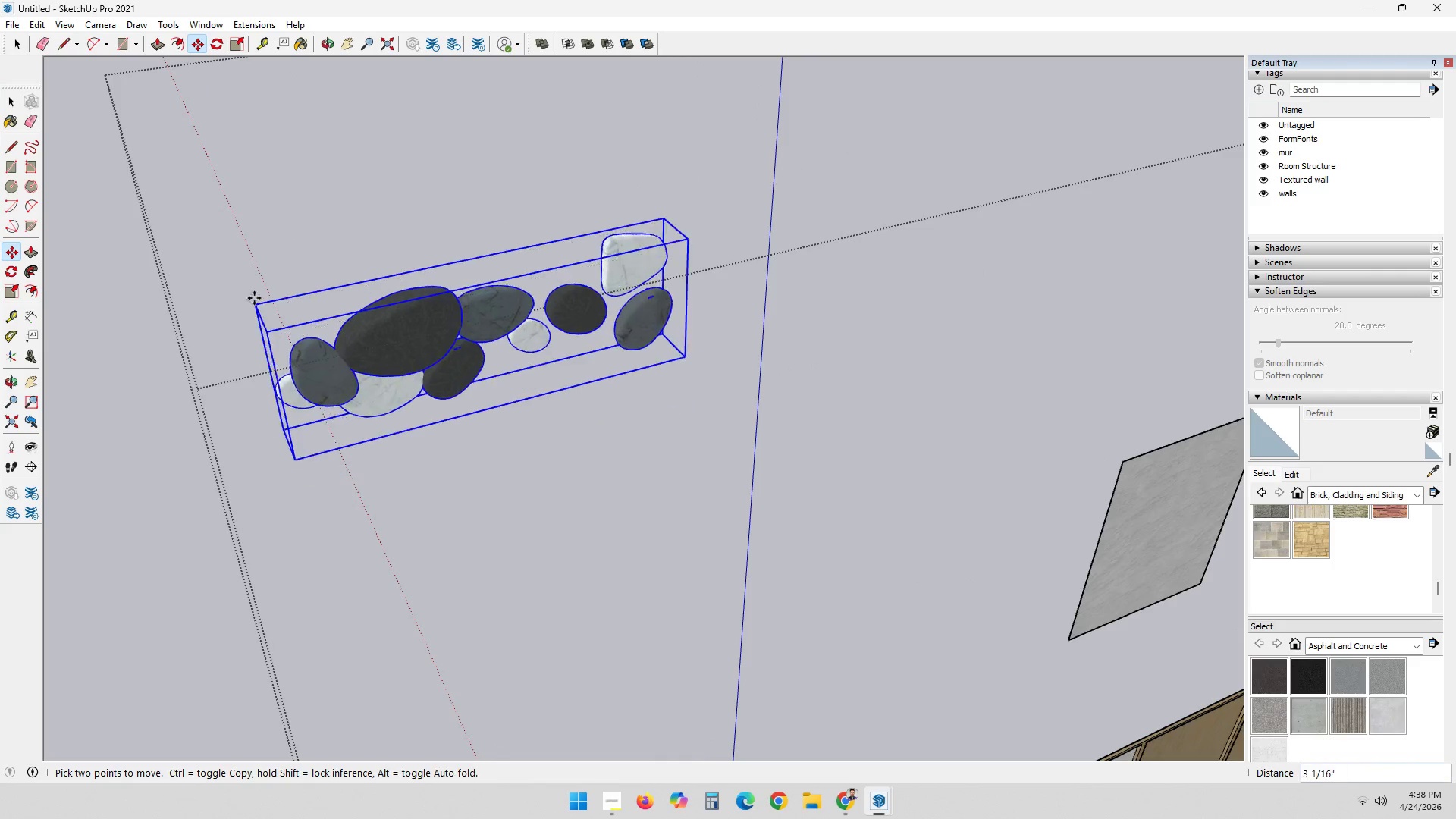 
scroll: coordinate [880, 421], scroll_direction: up, amount: 1.0
 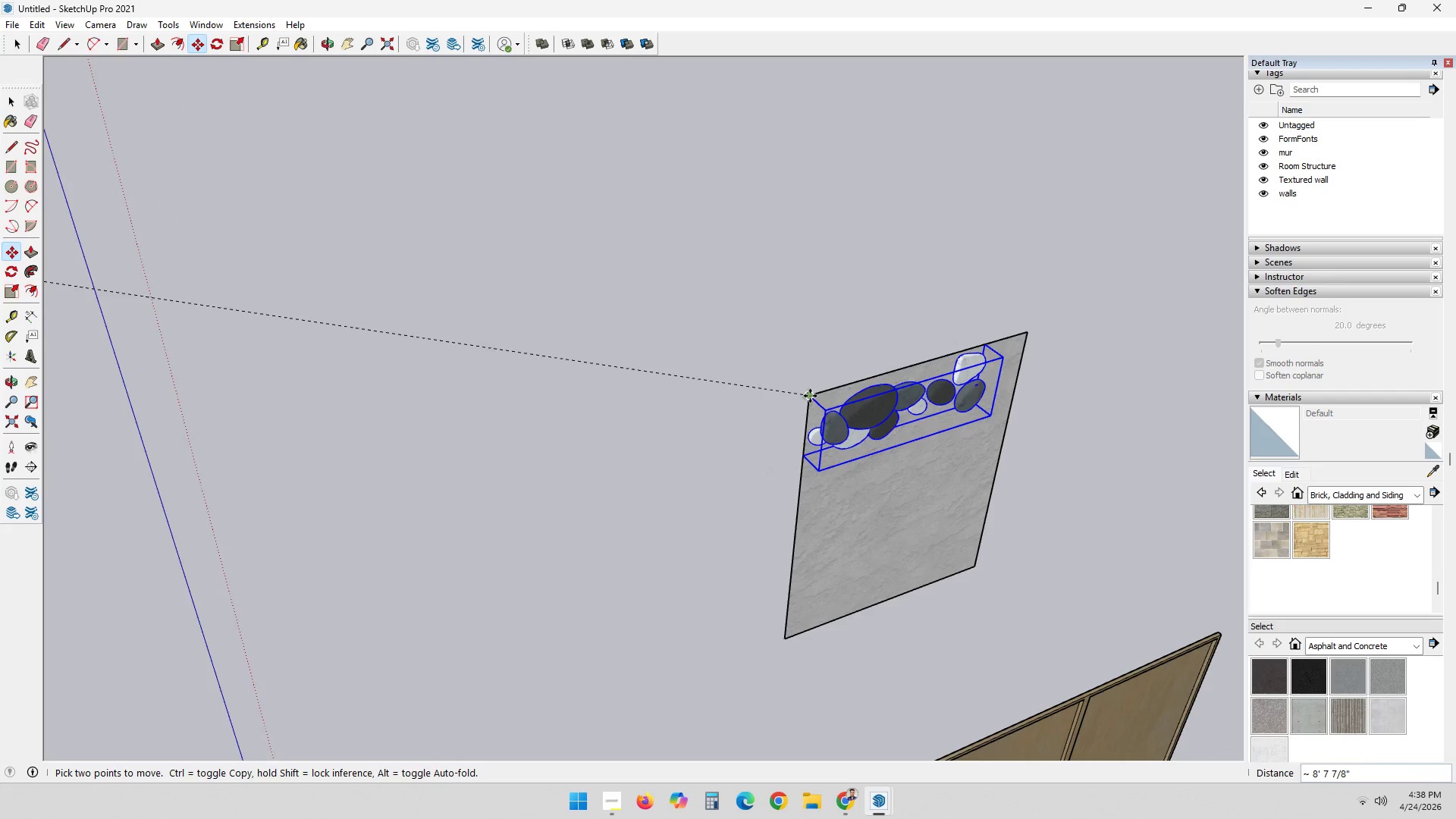 
left_click([810, 396])
 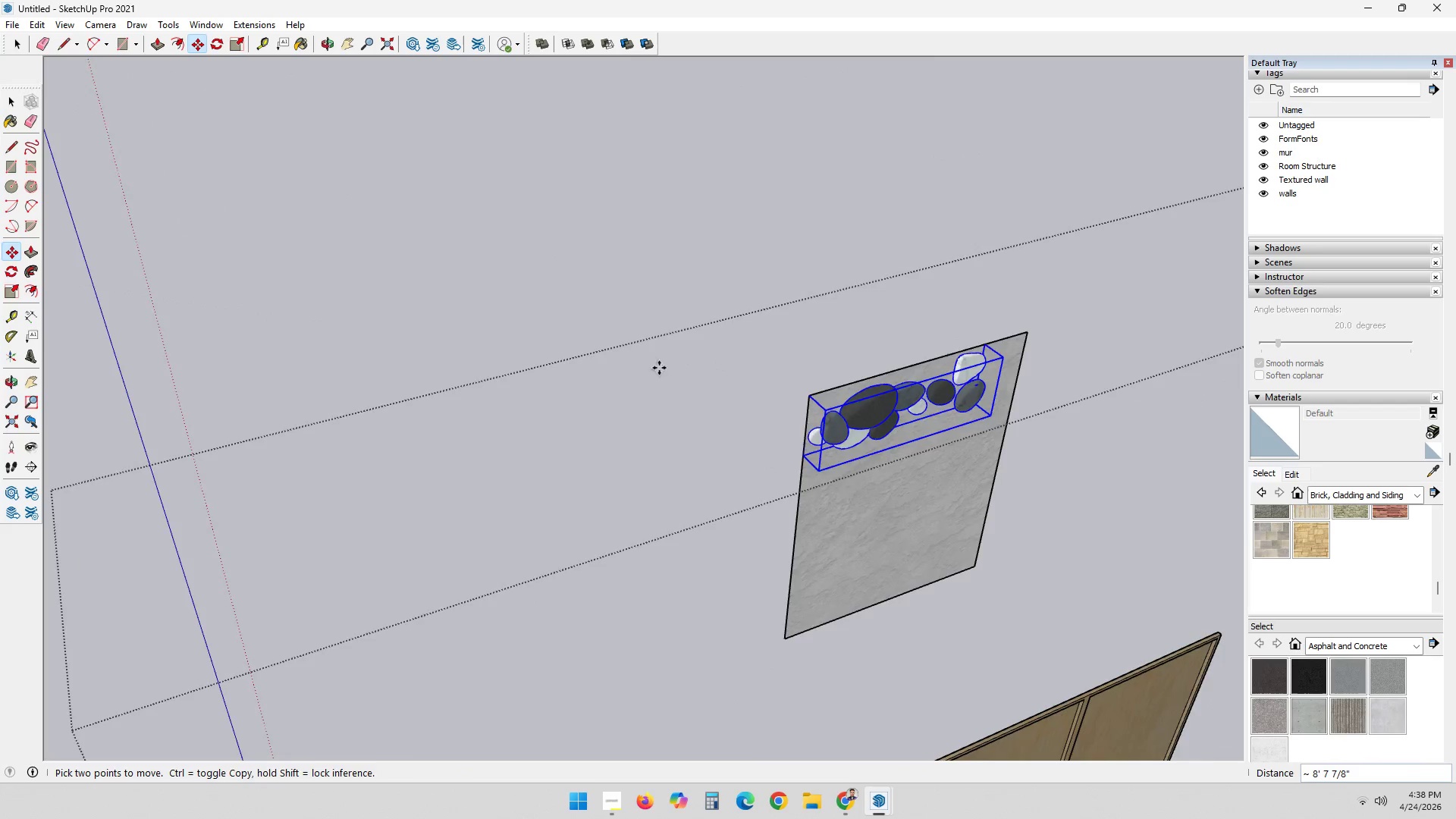 
scroll: coordinate [565, 339], scroll_direction: down, amount: 4.0
 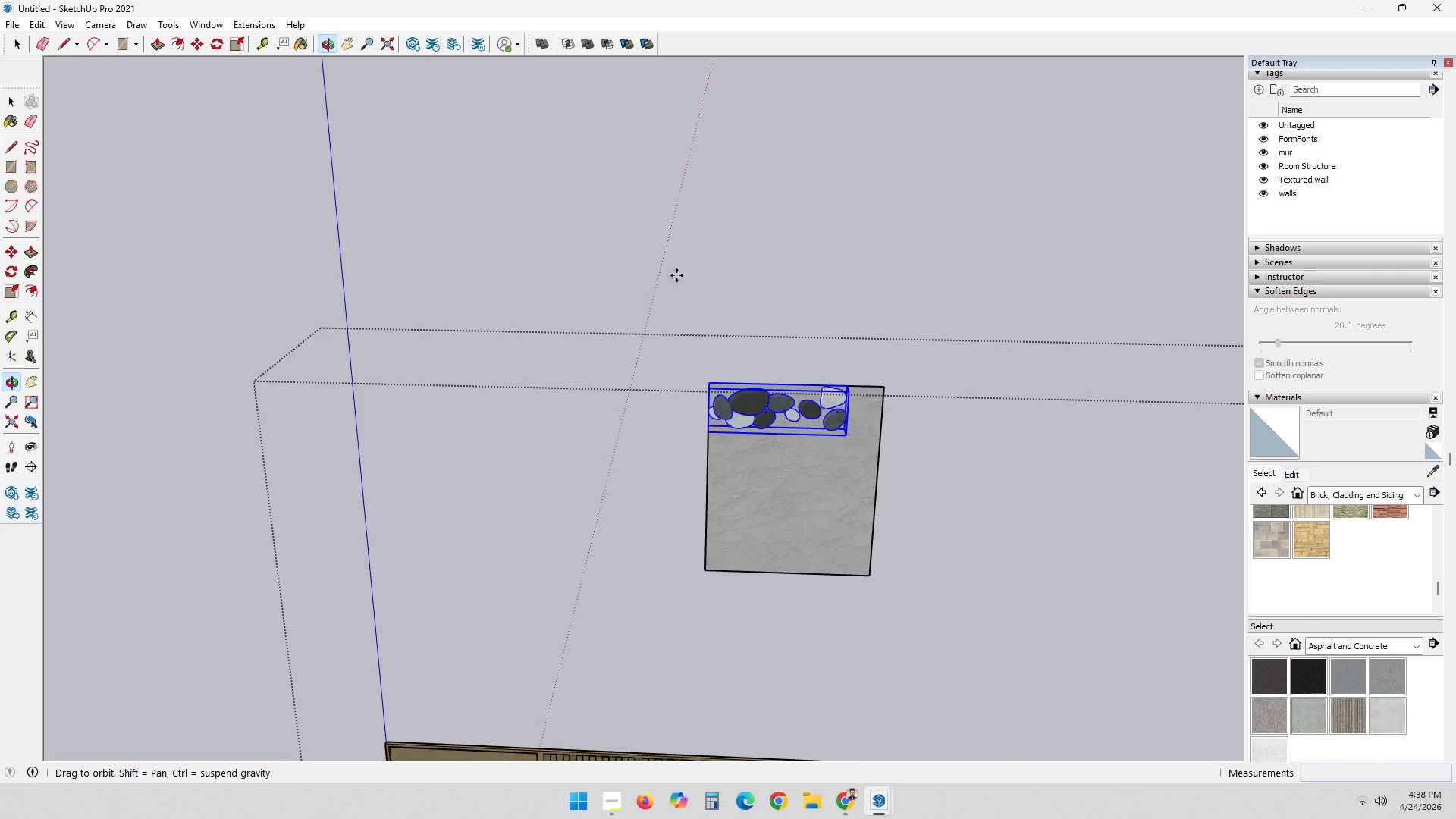 
scroll: coordinate [610, 285], scroll_direction: up, amount: 6.0
 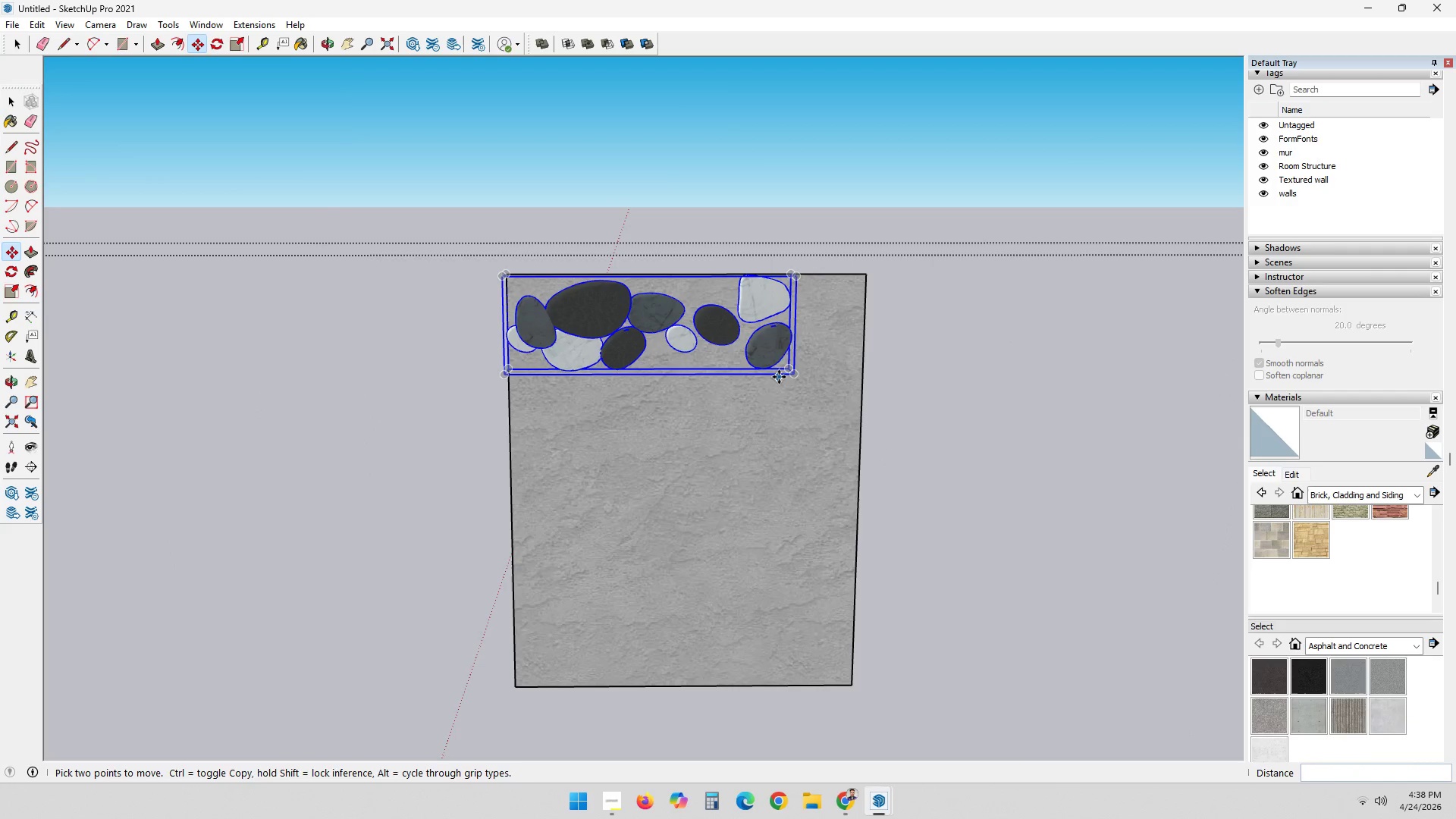 
key(S)
 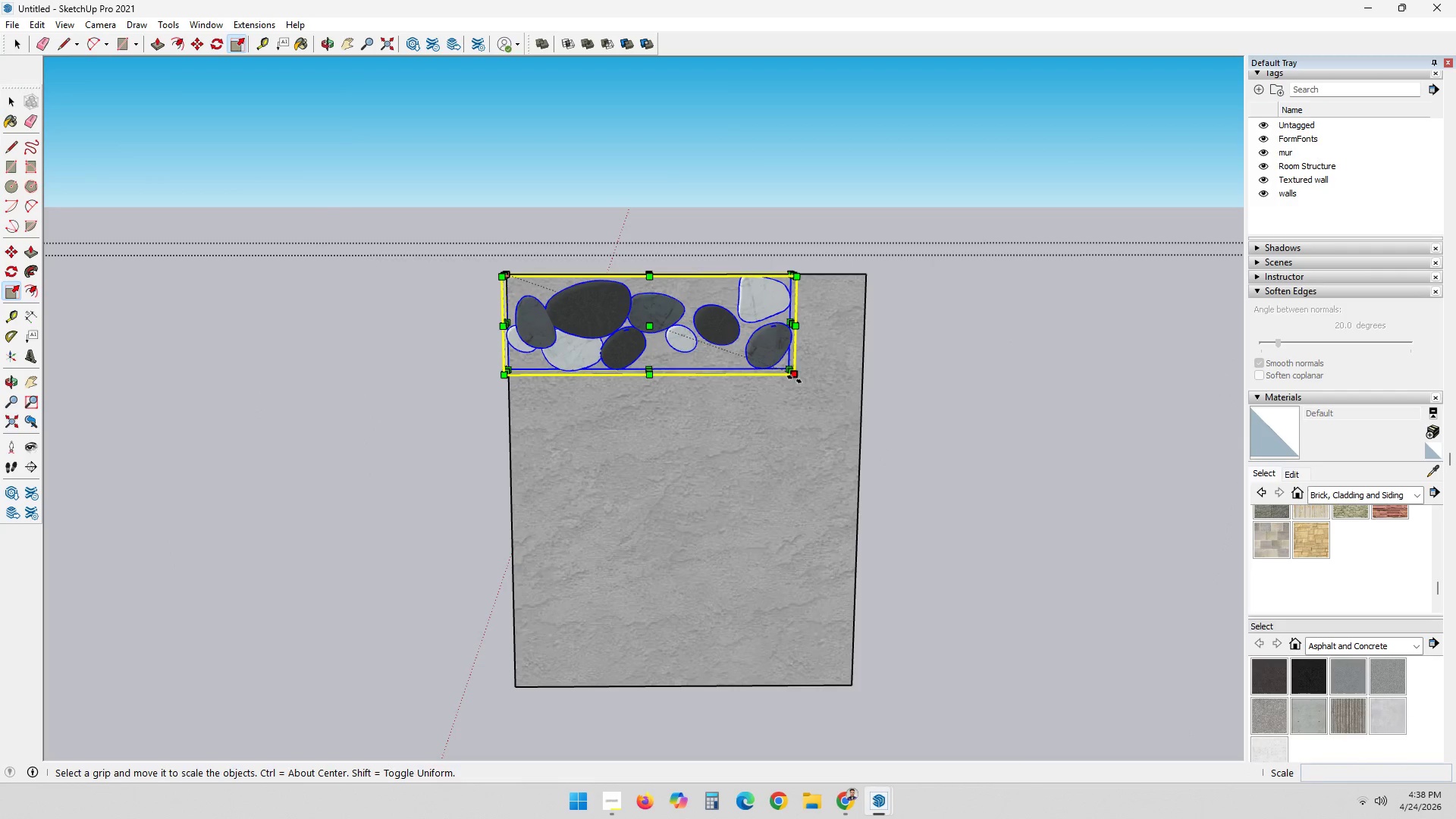 
left_click([795, 379])
 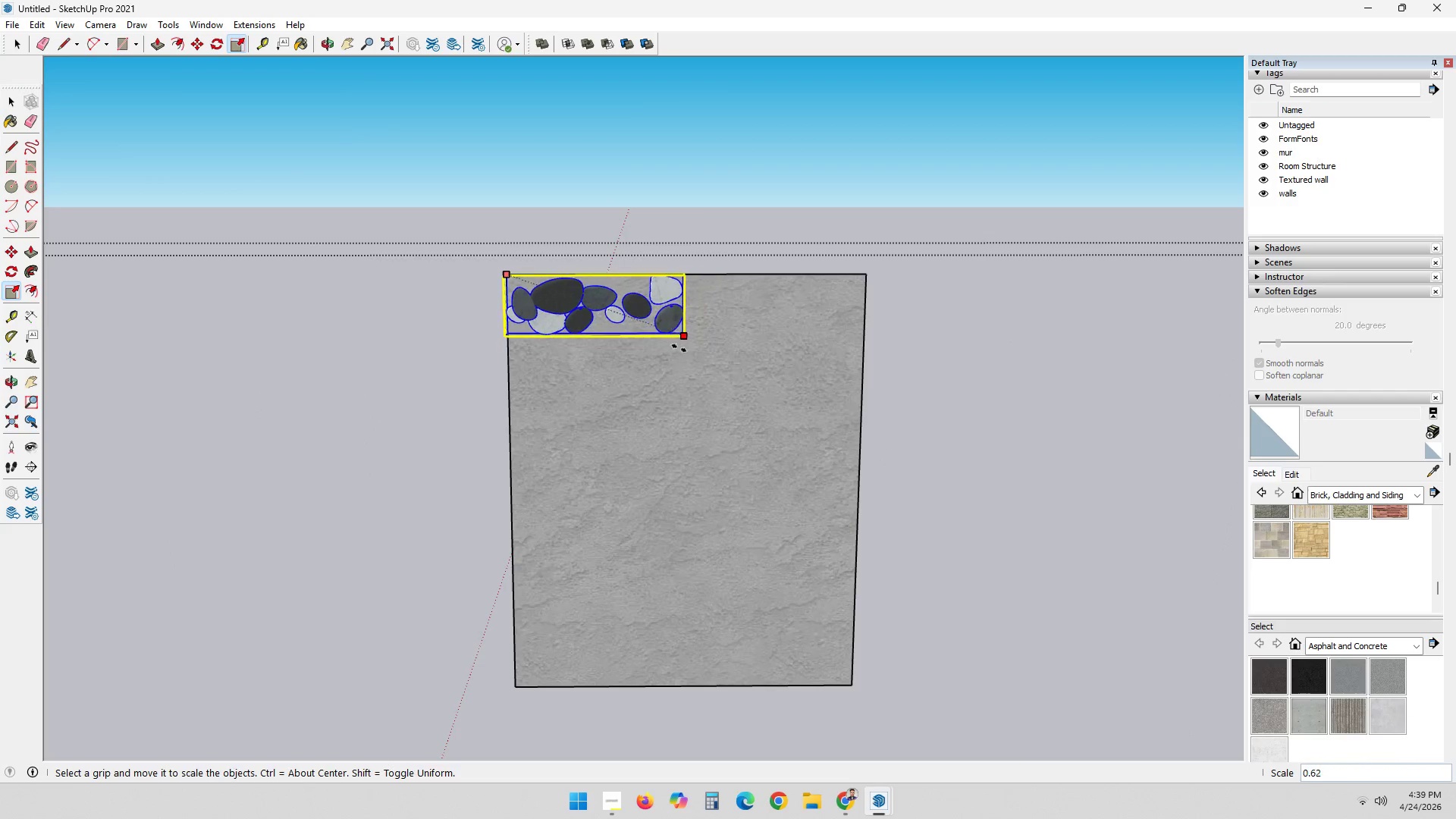 
left_click([695, 273])
 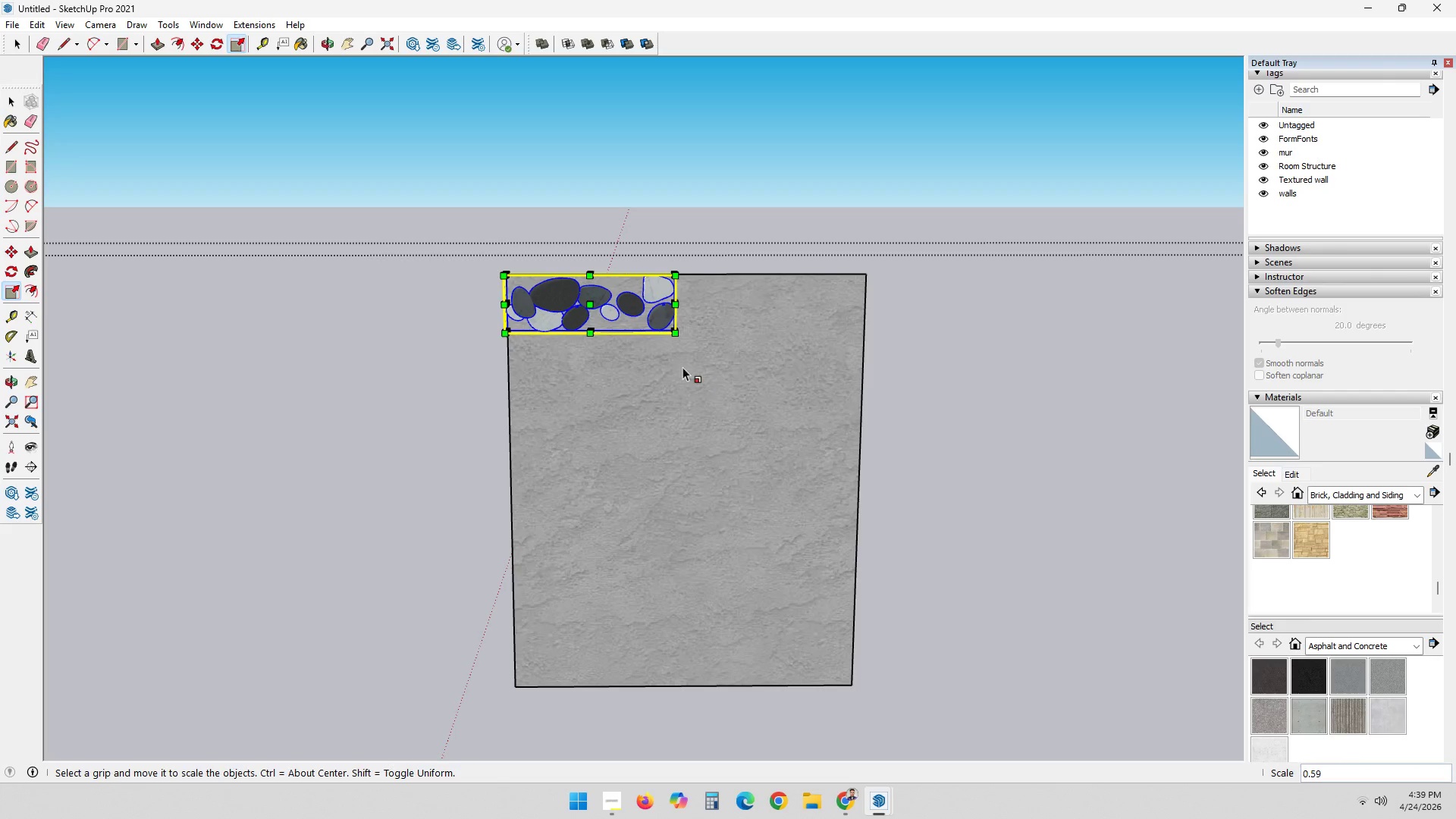 
key(Comma)
 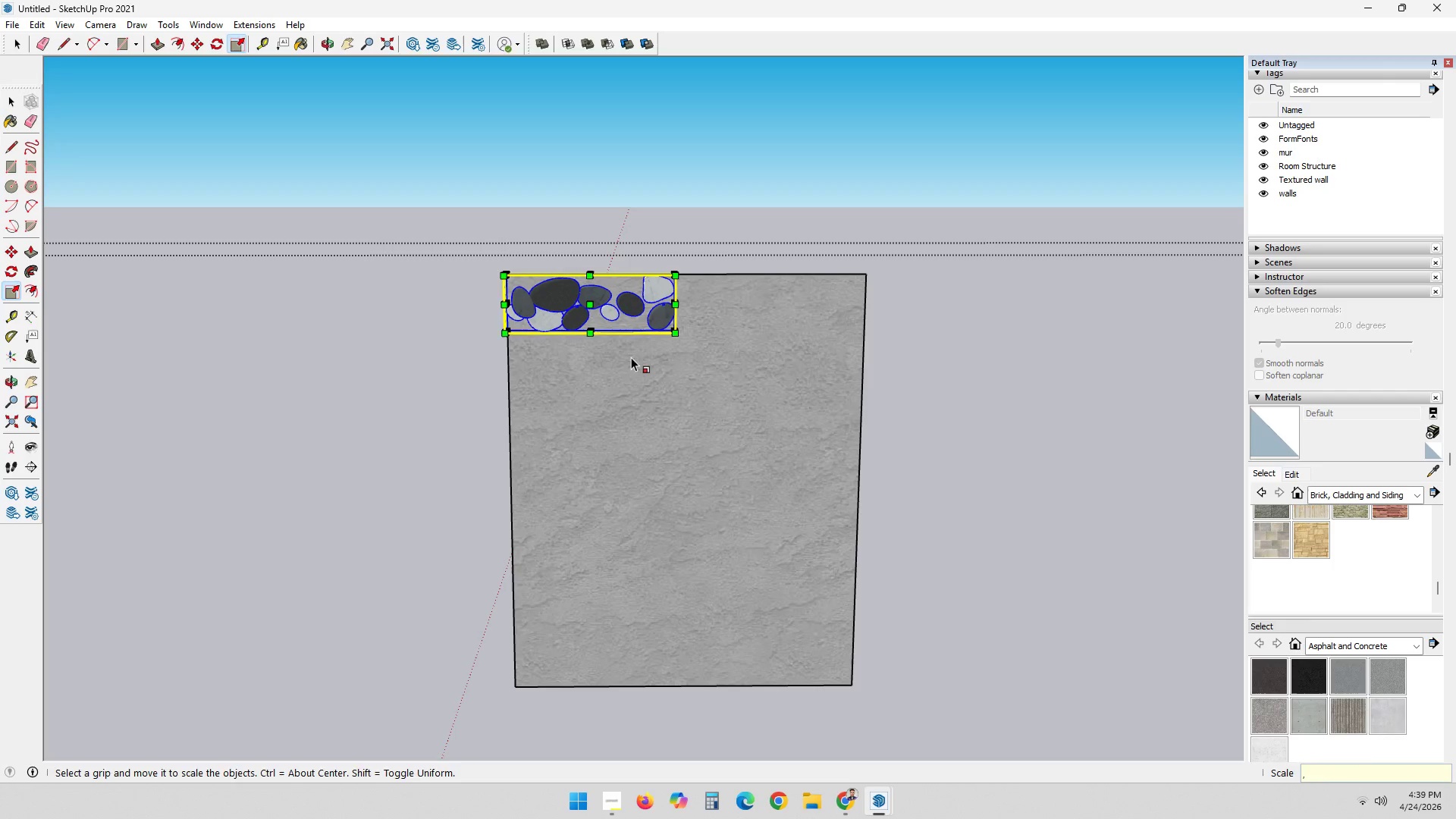 
key(M)
 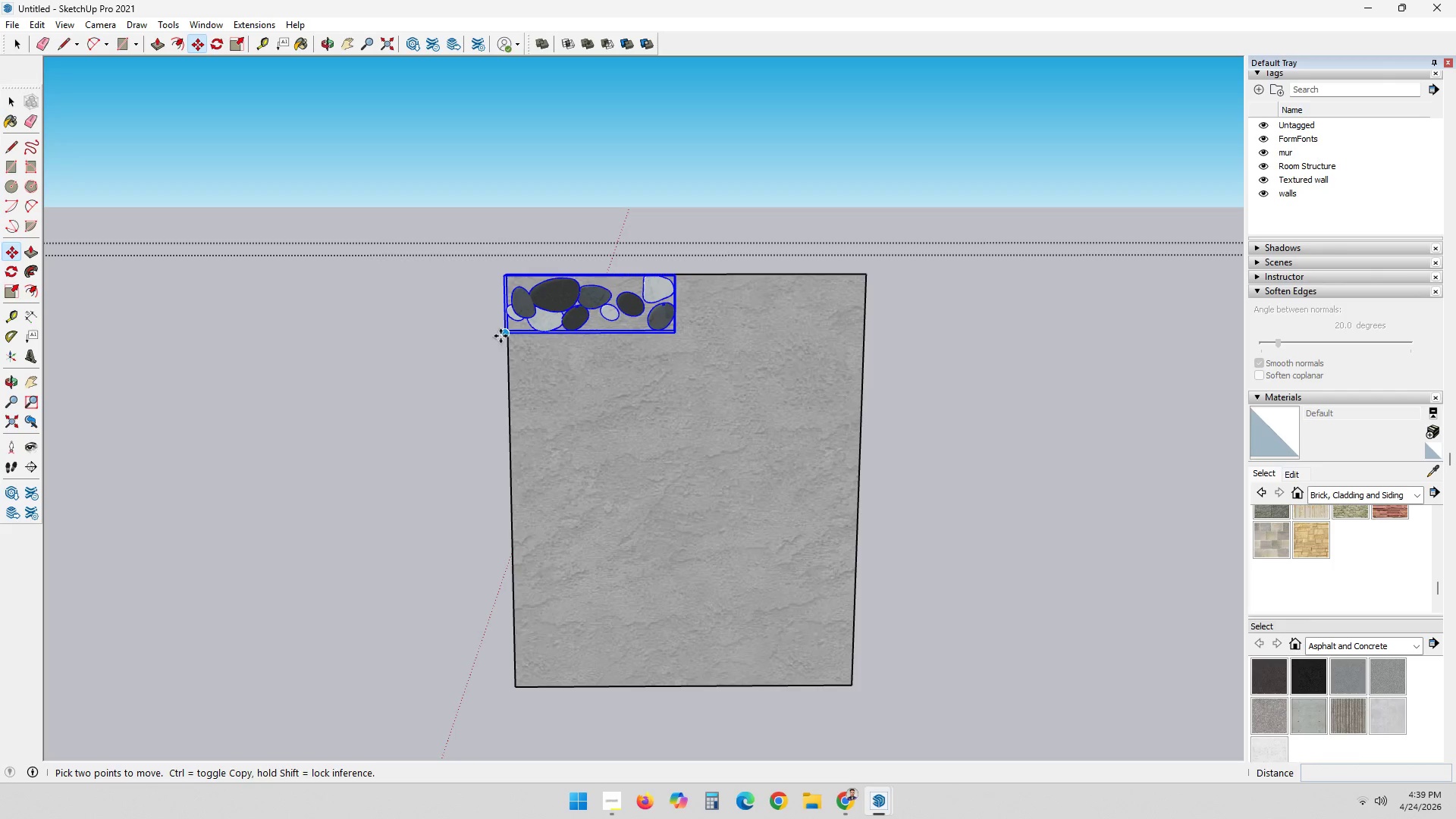 
key(Control+ControlLeft)
 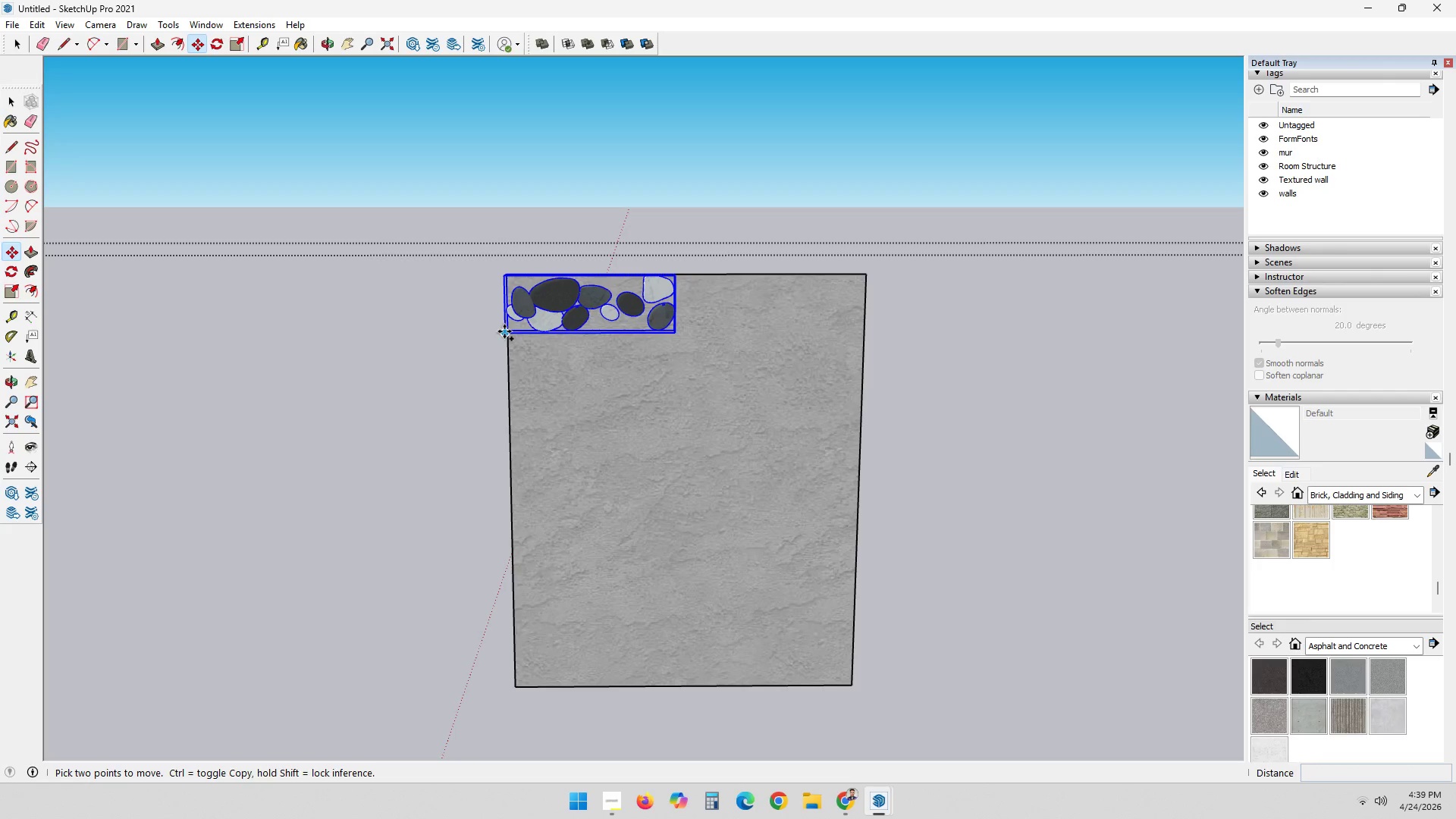 
left_click([504, 331])
 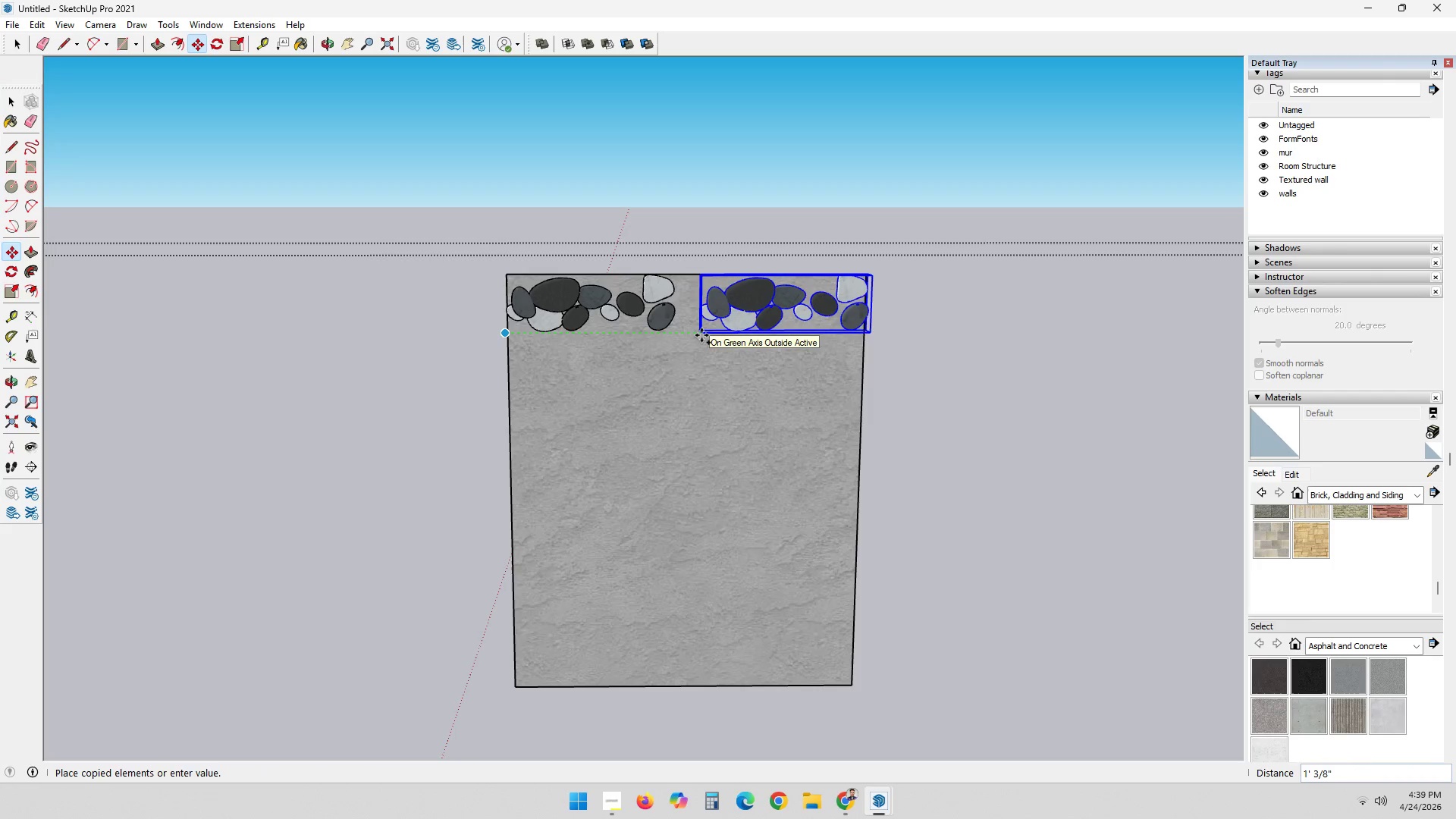 
key(Space)
 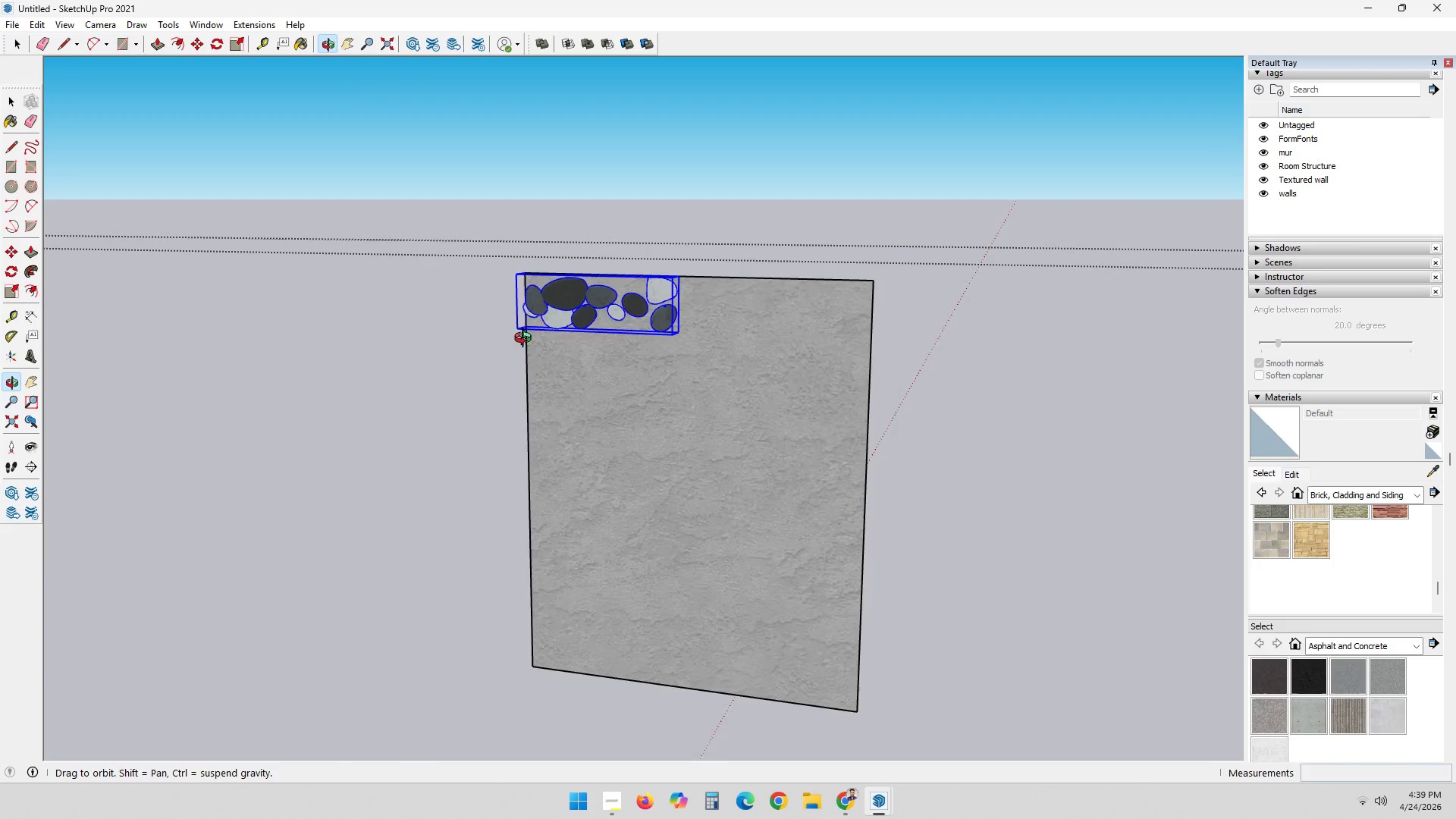 
key(M)
 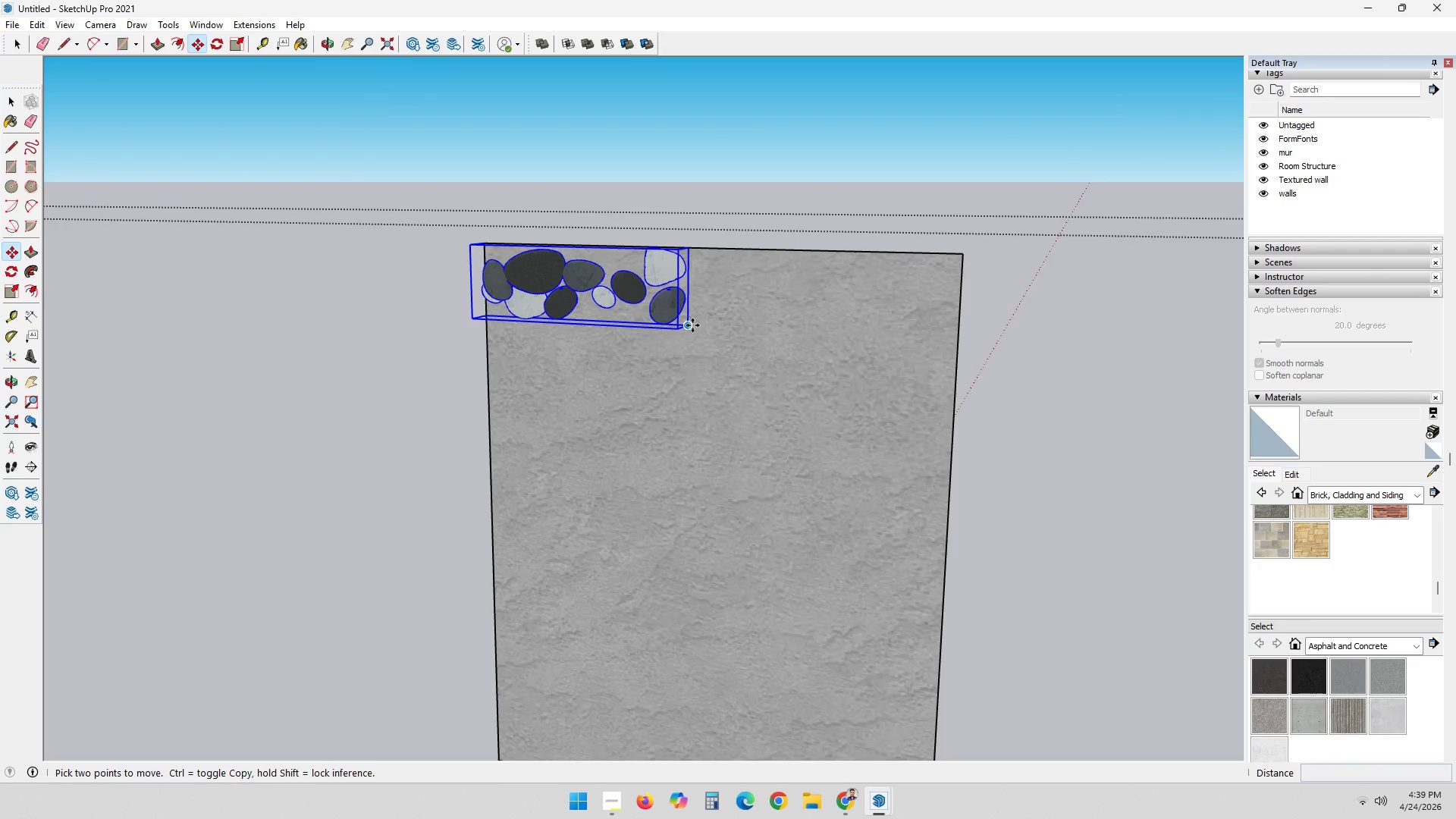 
scroll: coordinate [657, 353], scroll_direction: up, amount: 3.0
 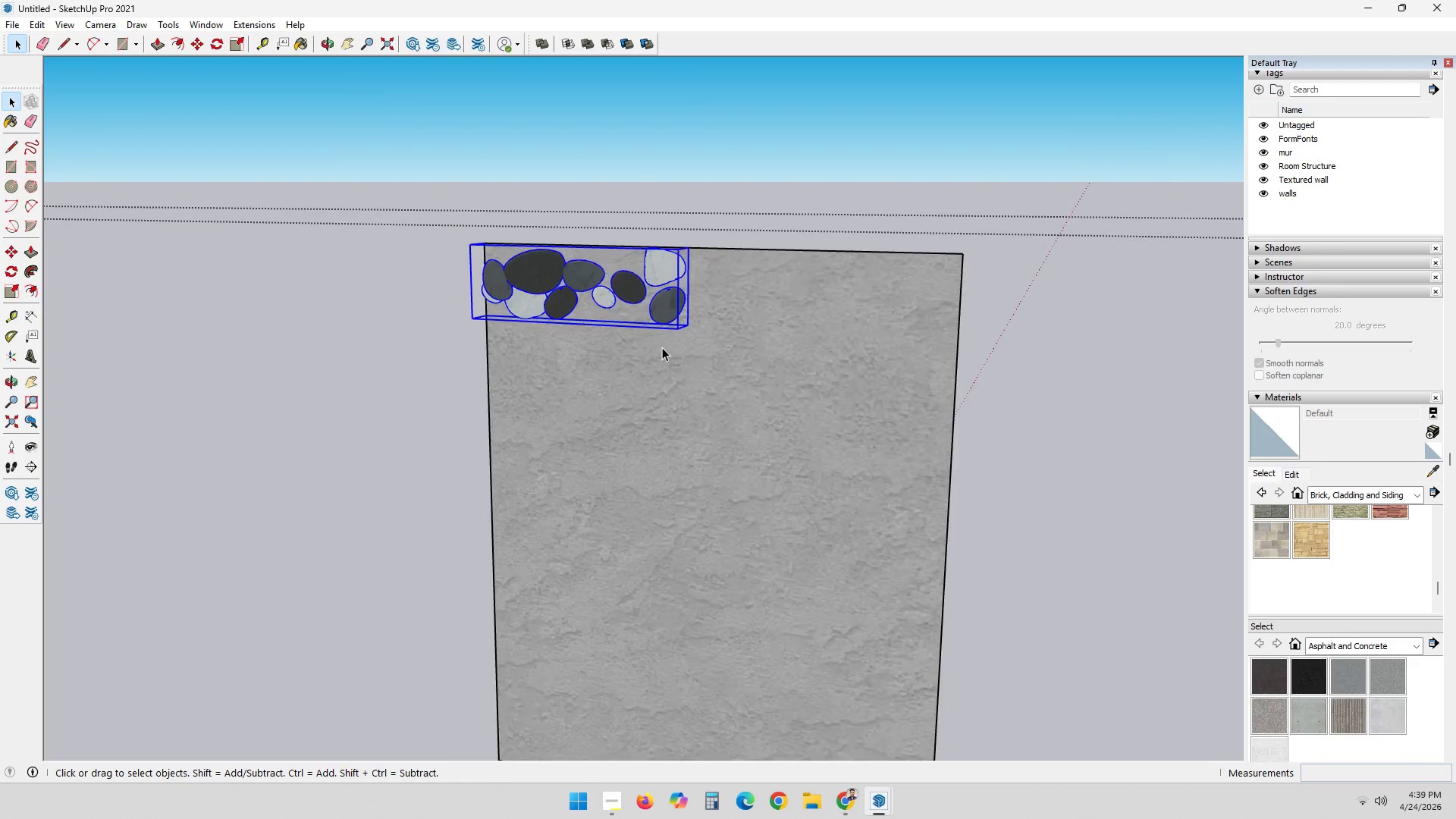 
left_click([692, 325])
 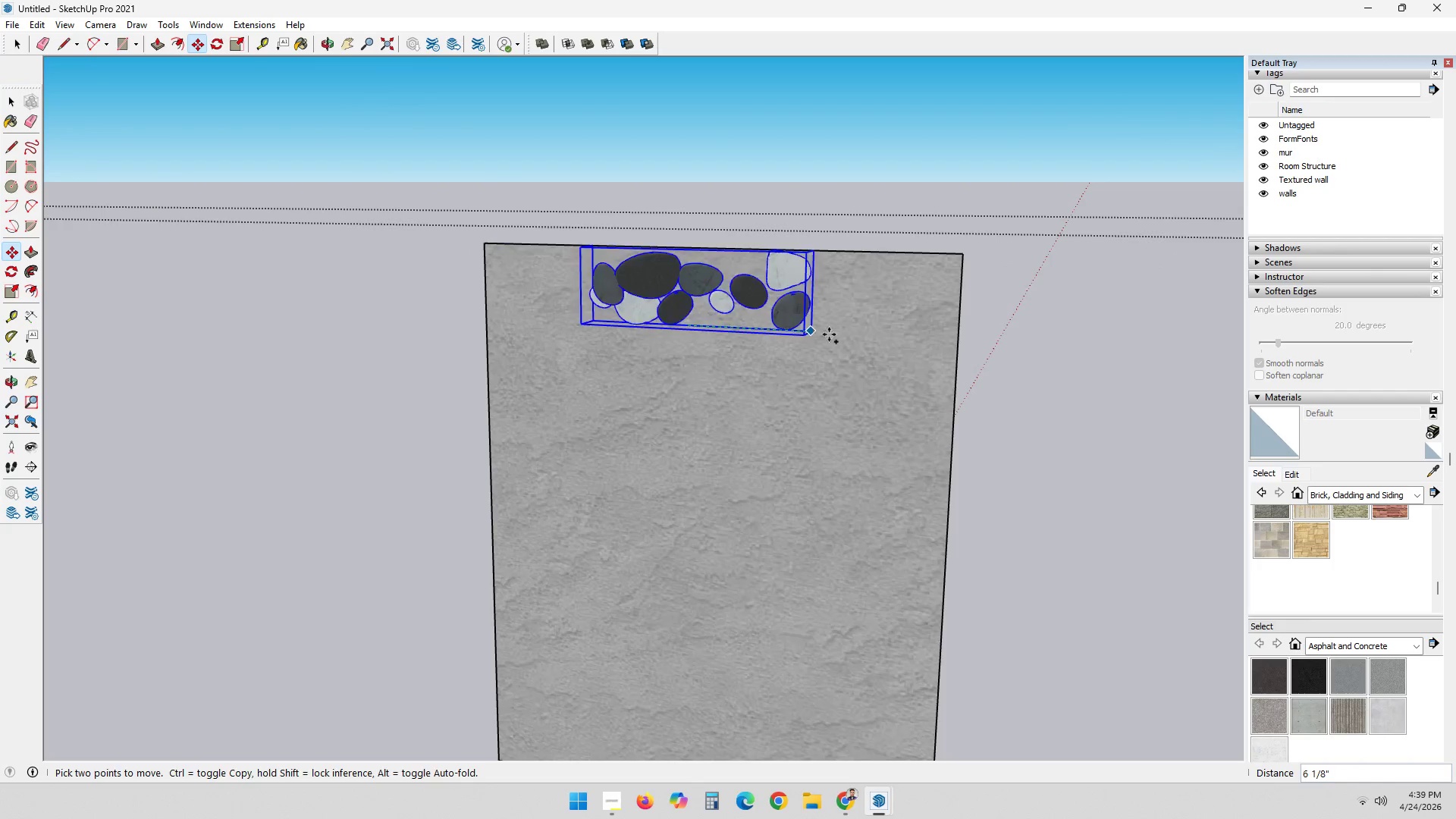 
key(Control+ControlLeft)
 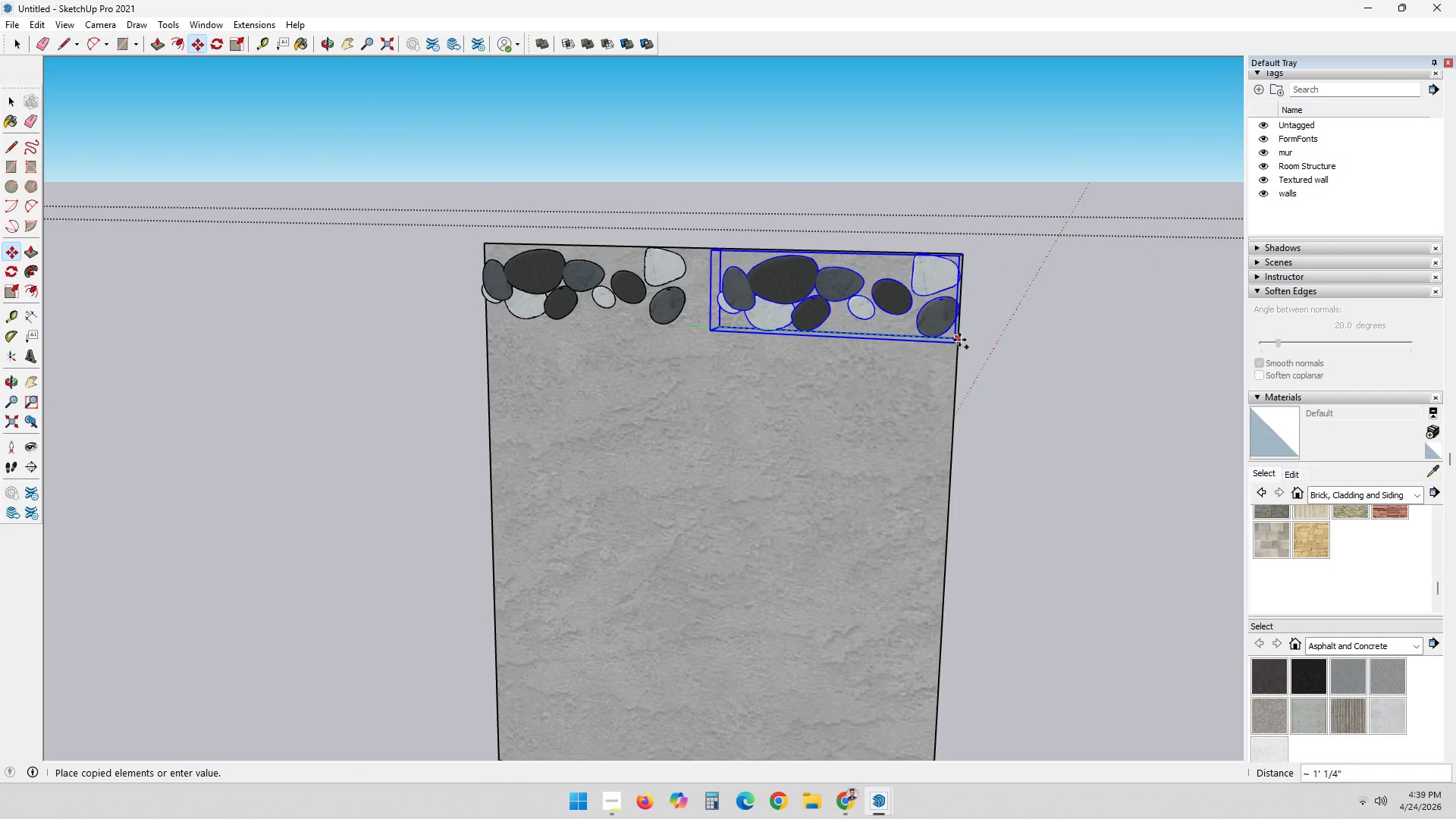 
left_click([959, 337])
 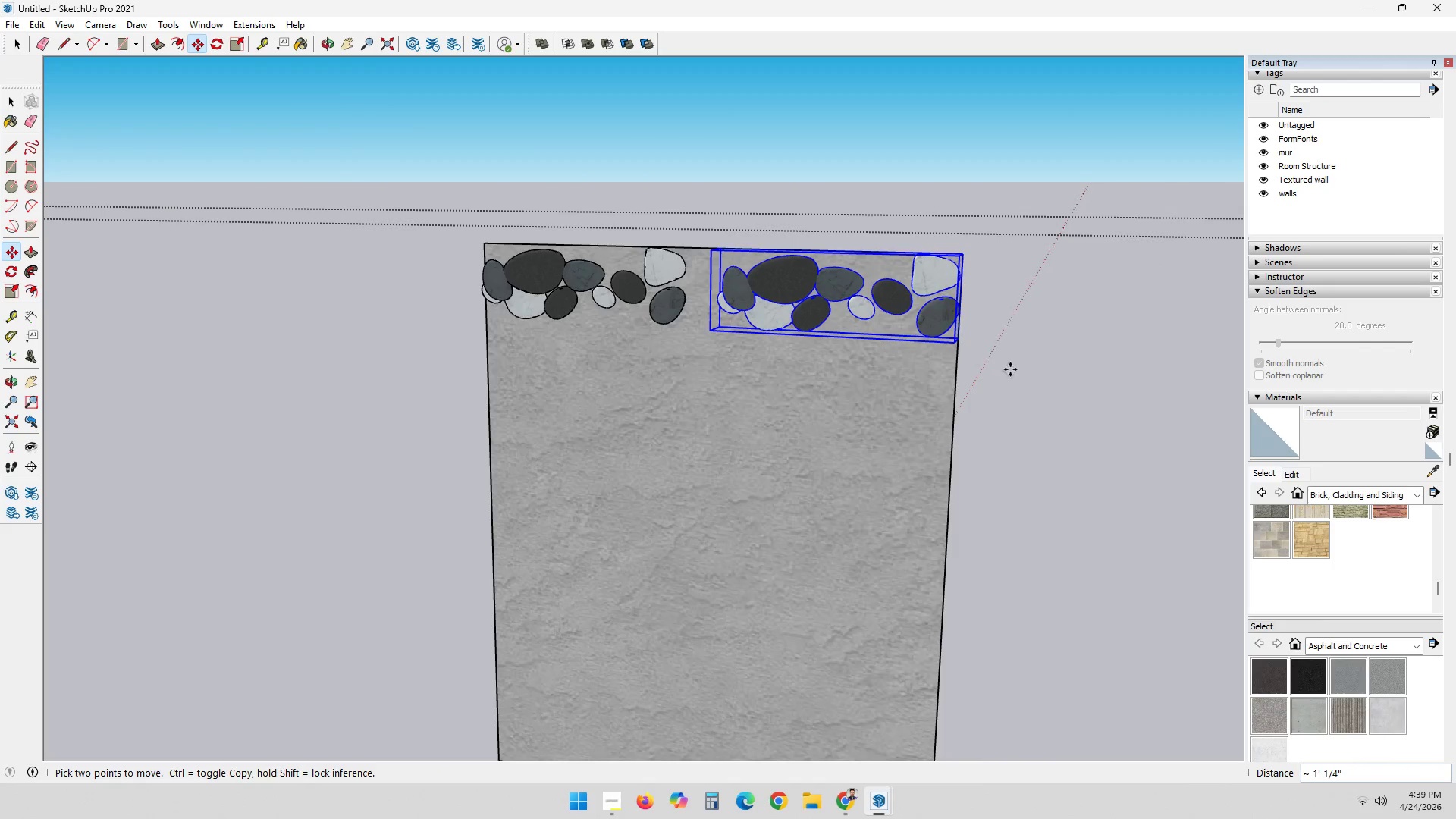 
scroll: coordinate [1010, 369], scroll_direction: down, amount: 2.0
 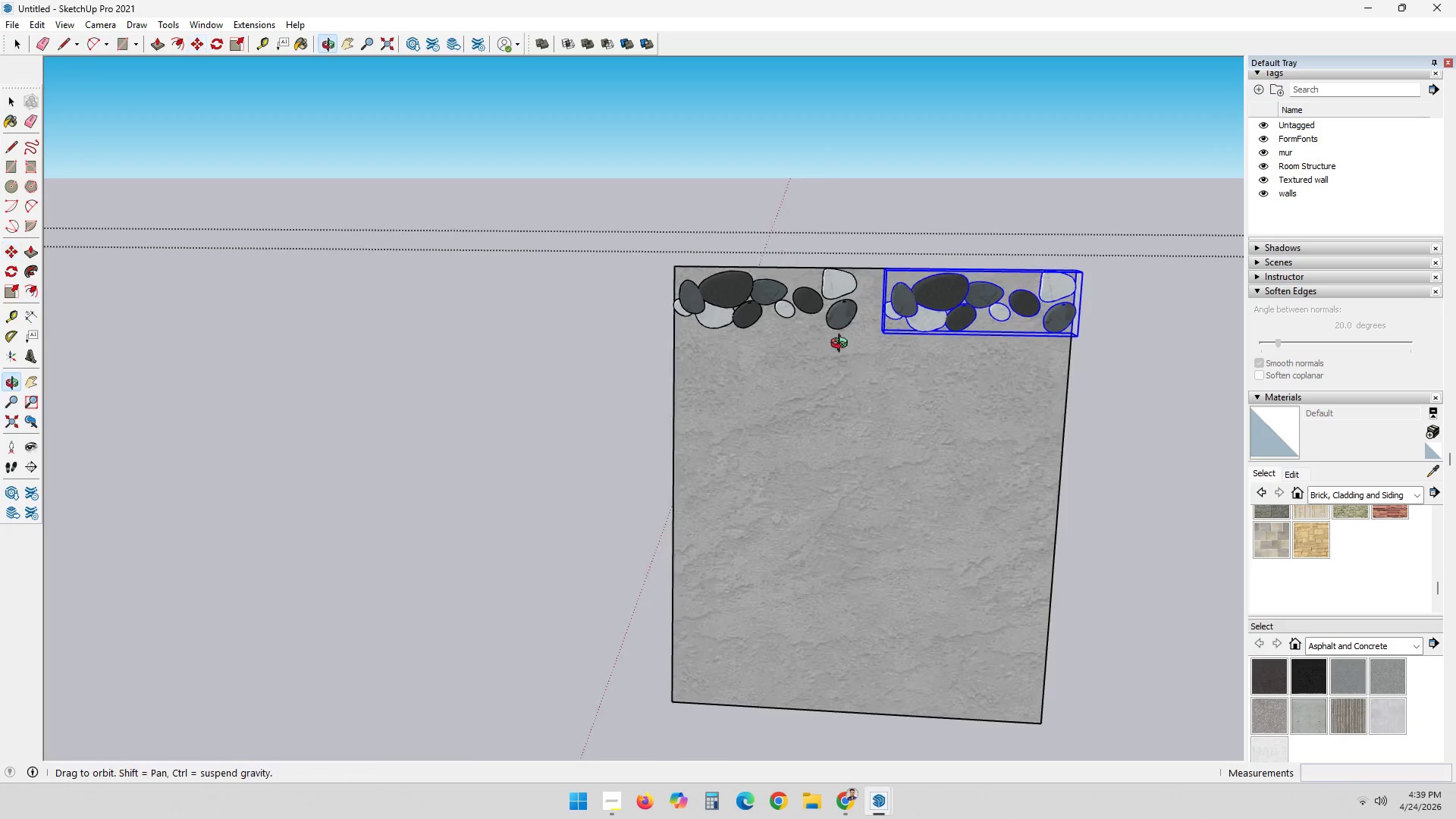 
key(S)
 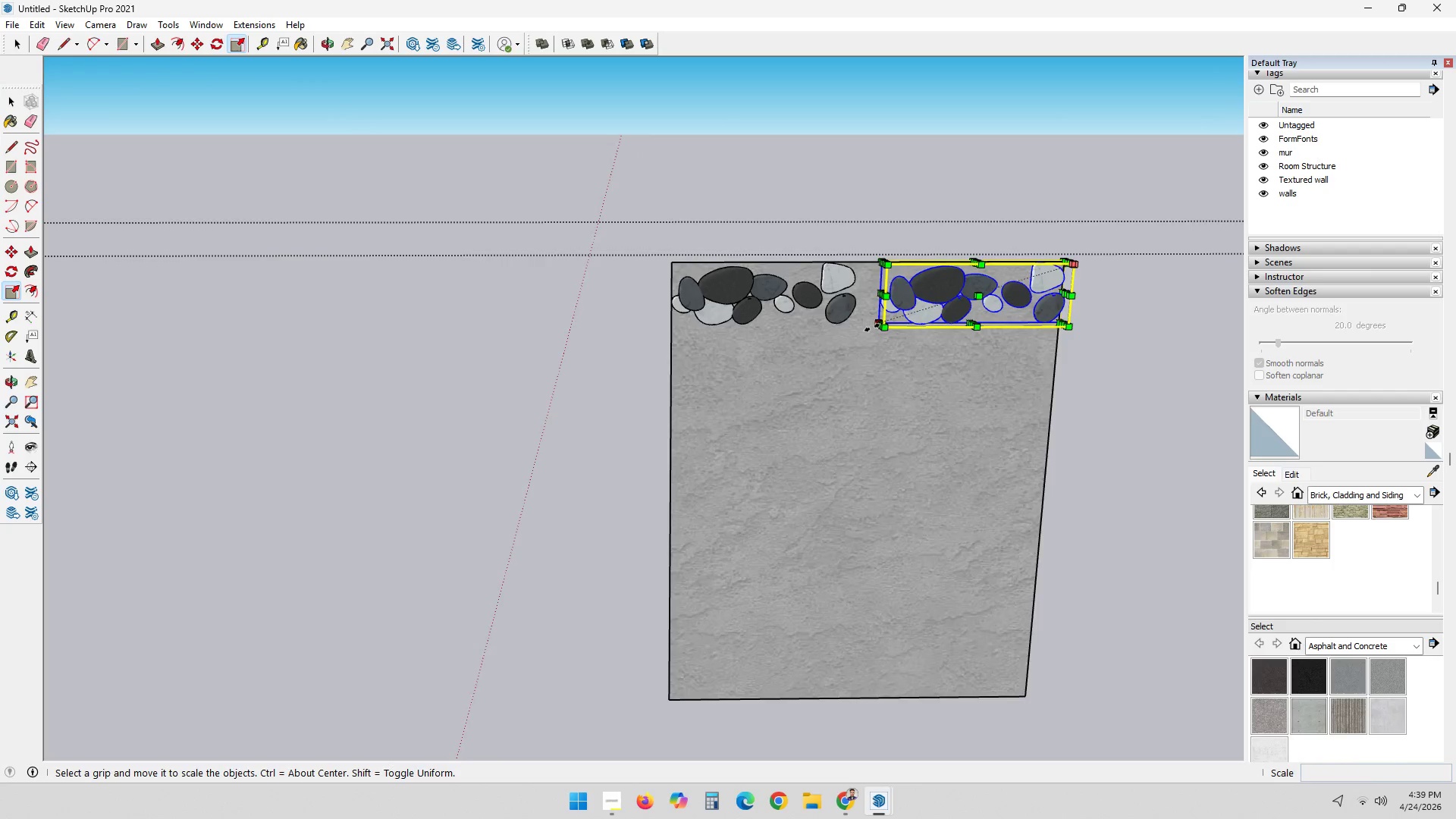 
scroll: coordinate [870, 327], scroll_direction: up, amount: 2.0
 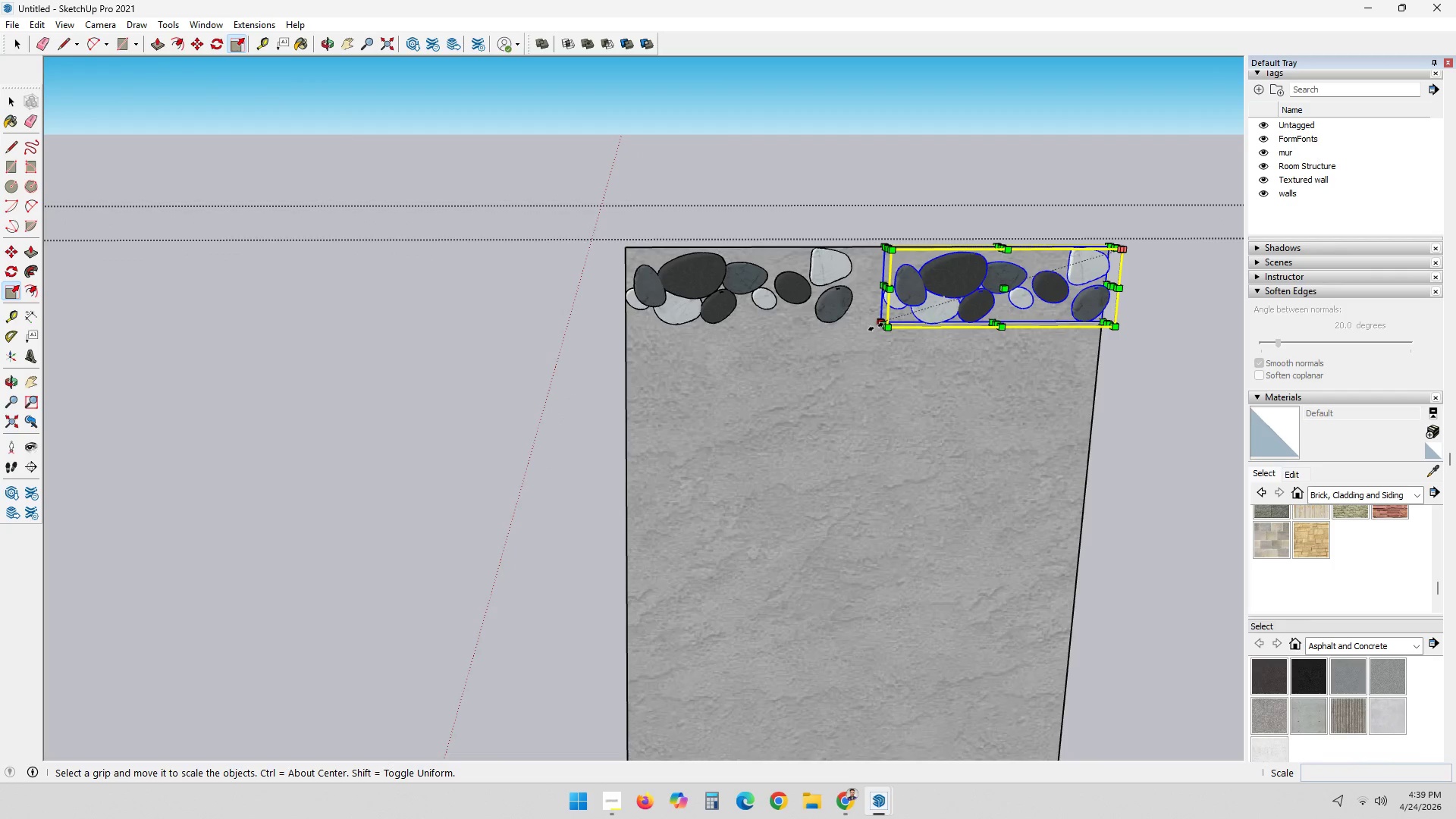 
left_click([876, 327])
 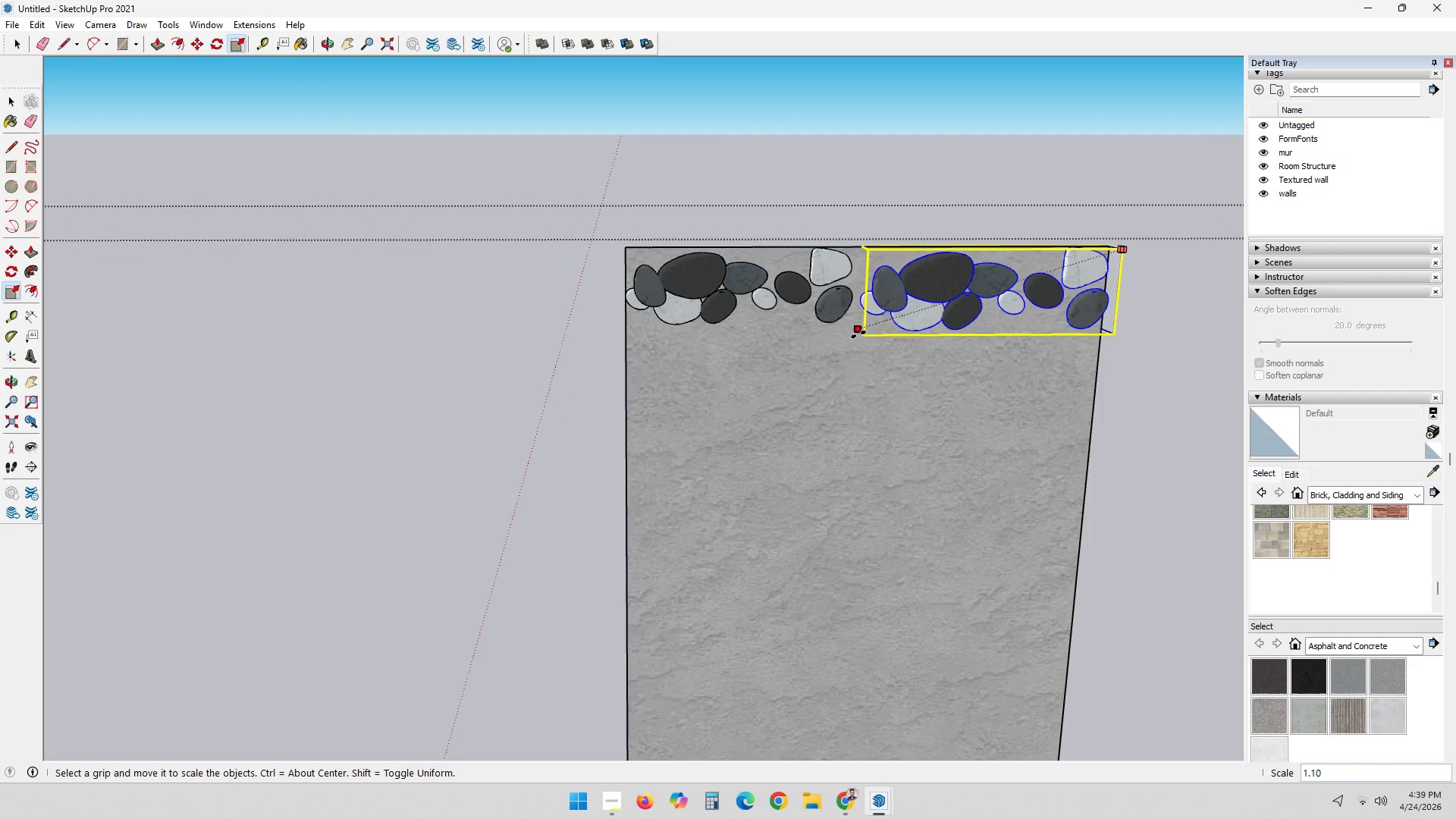 
left_click([858, 334])
 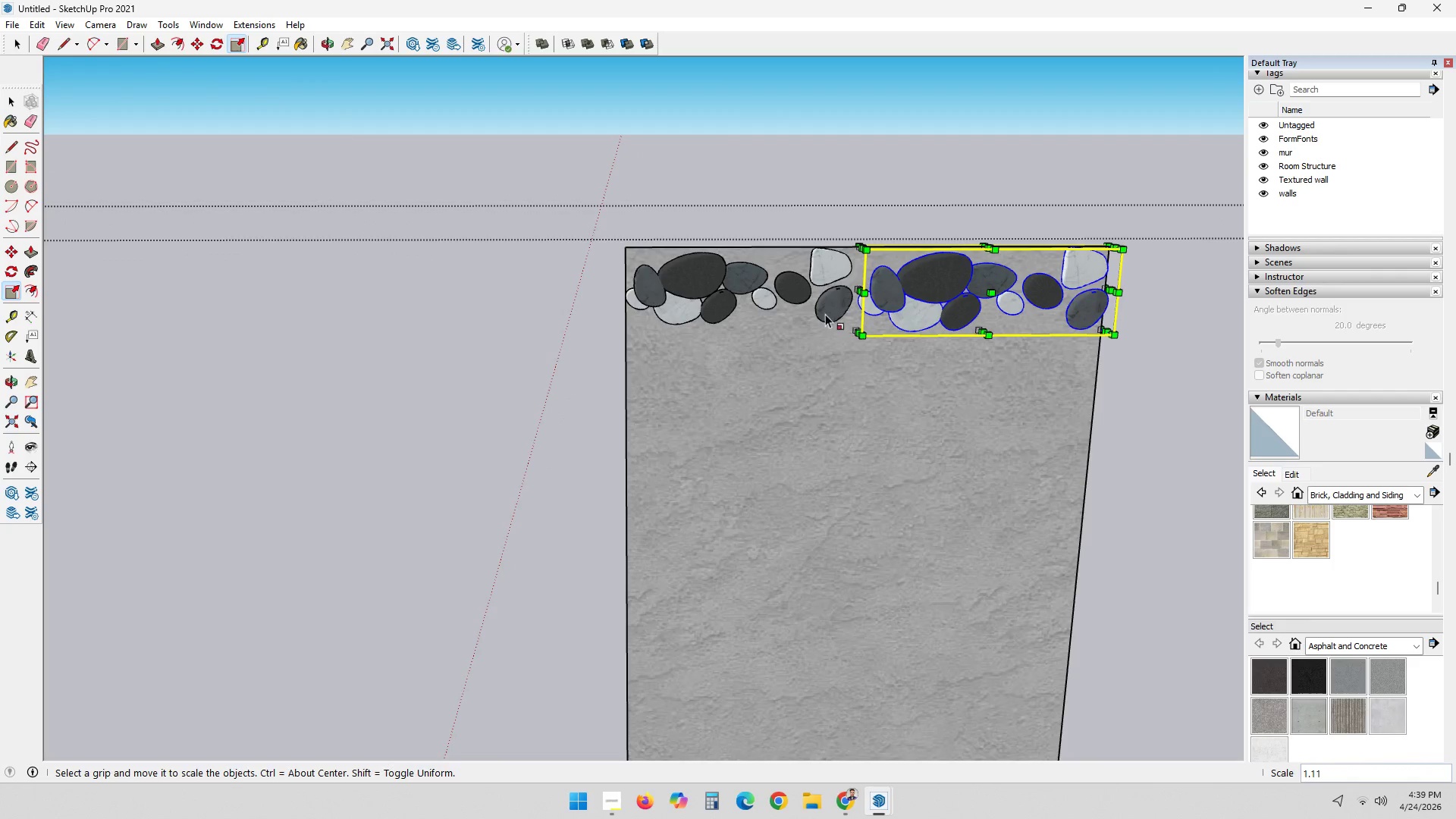 
key(Space)
 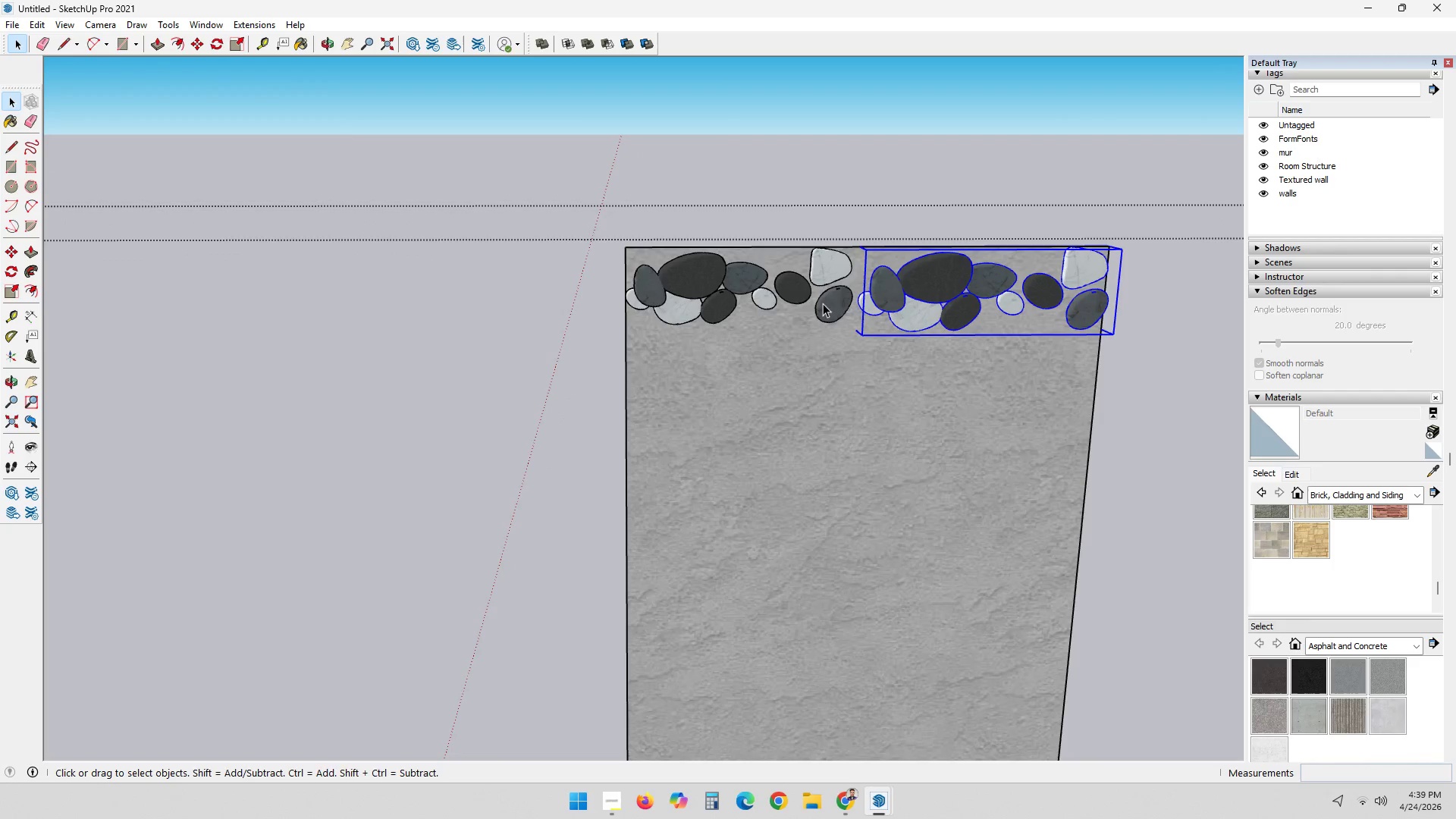 
left_click([823, 303])
 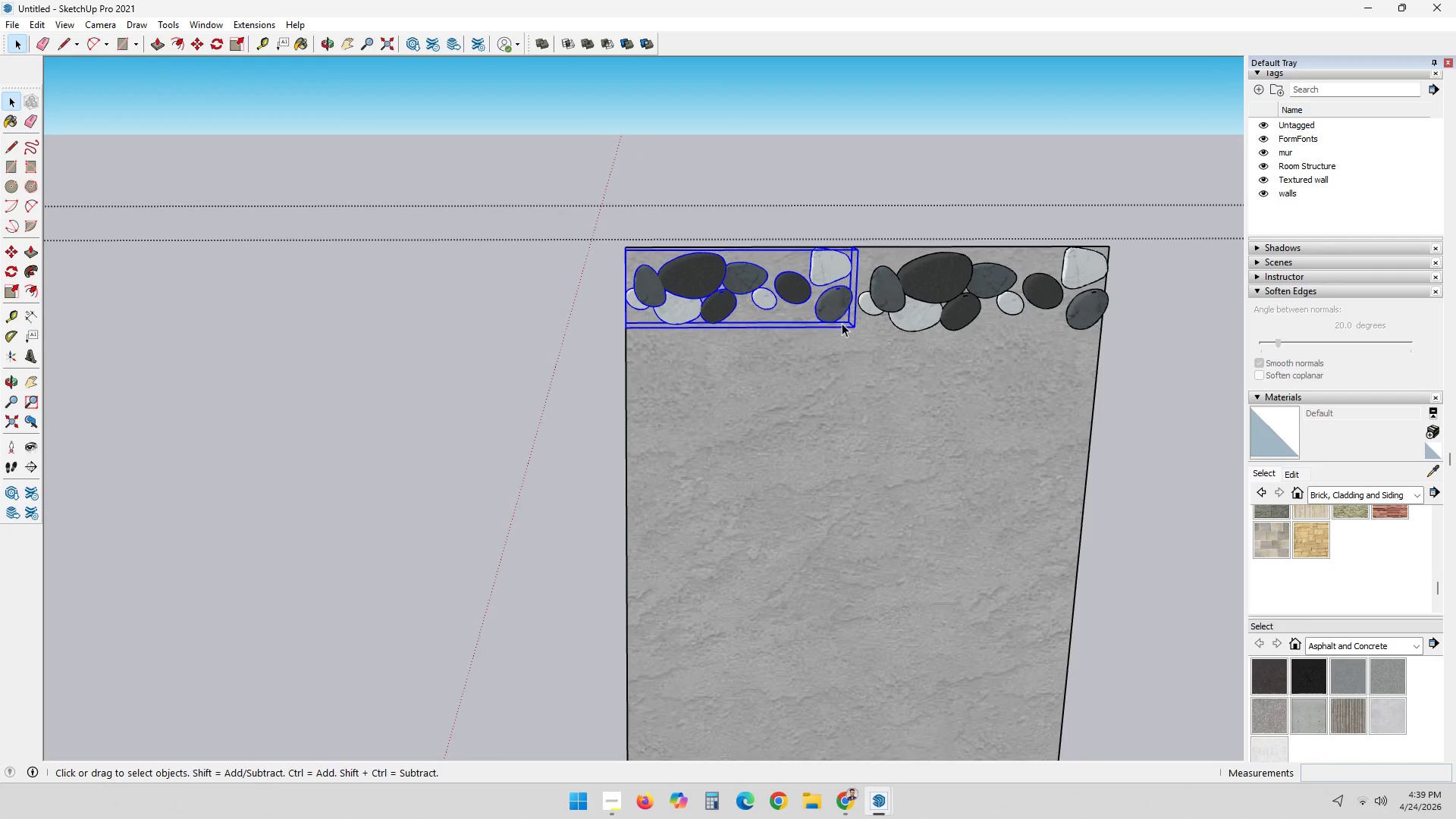 
key(S)
 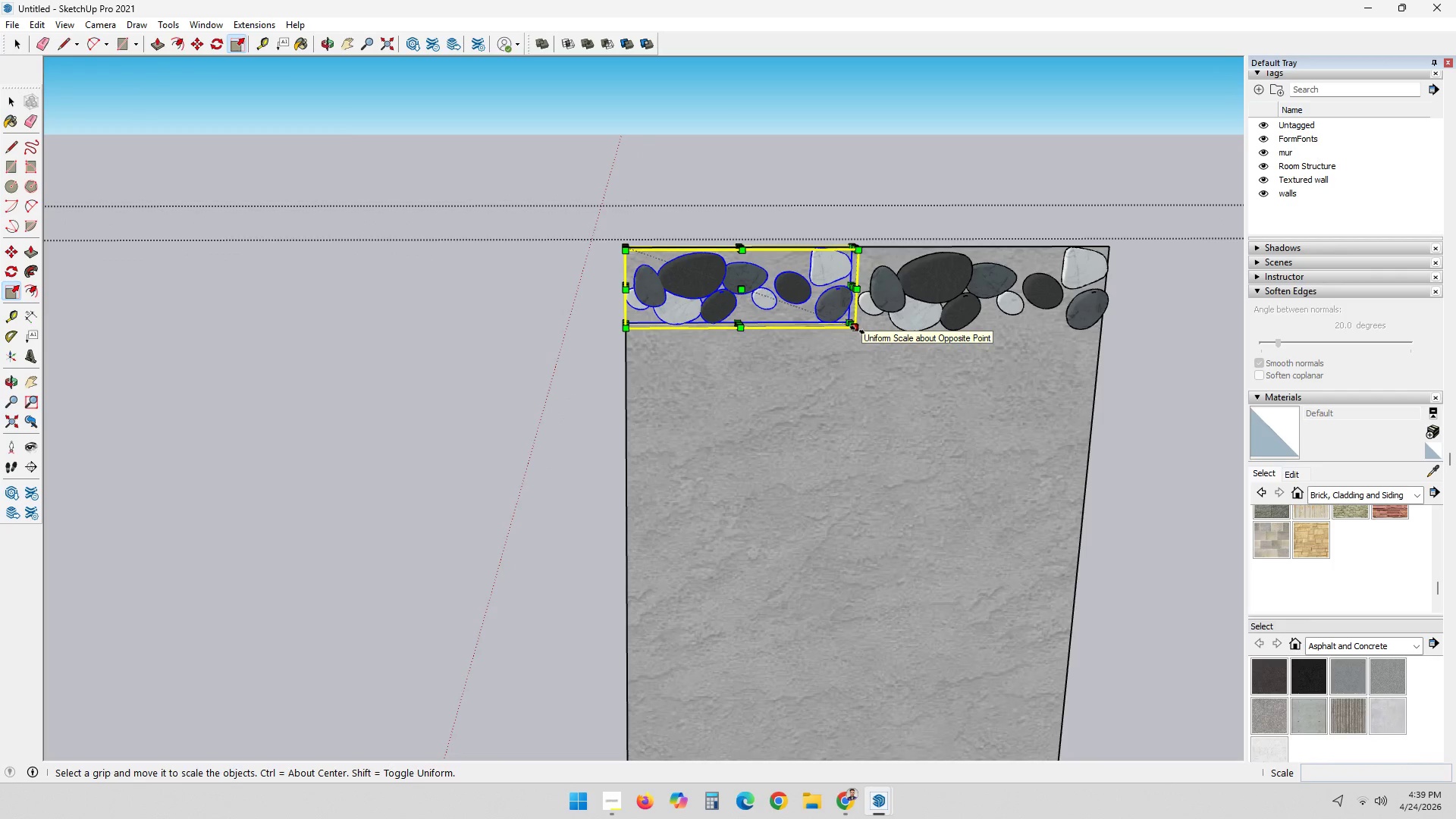 
left_click([858, 330])
 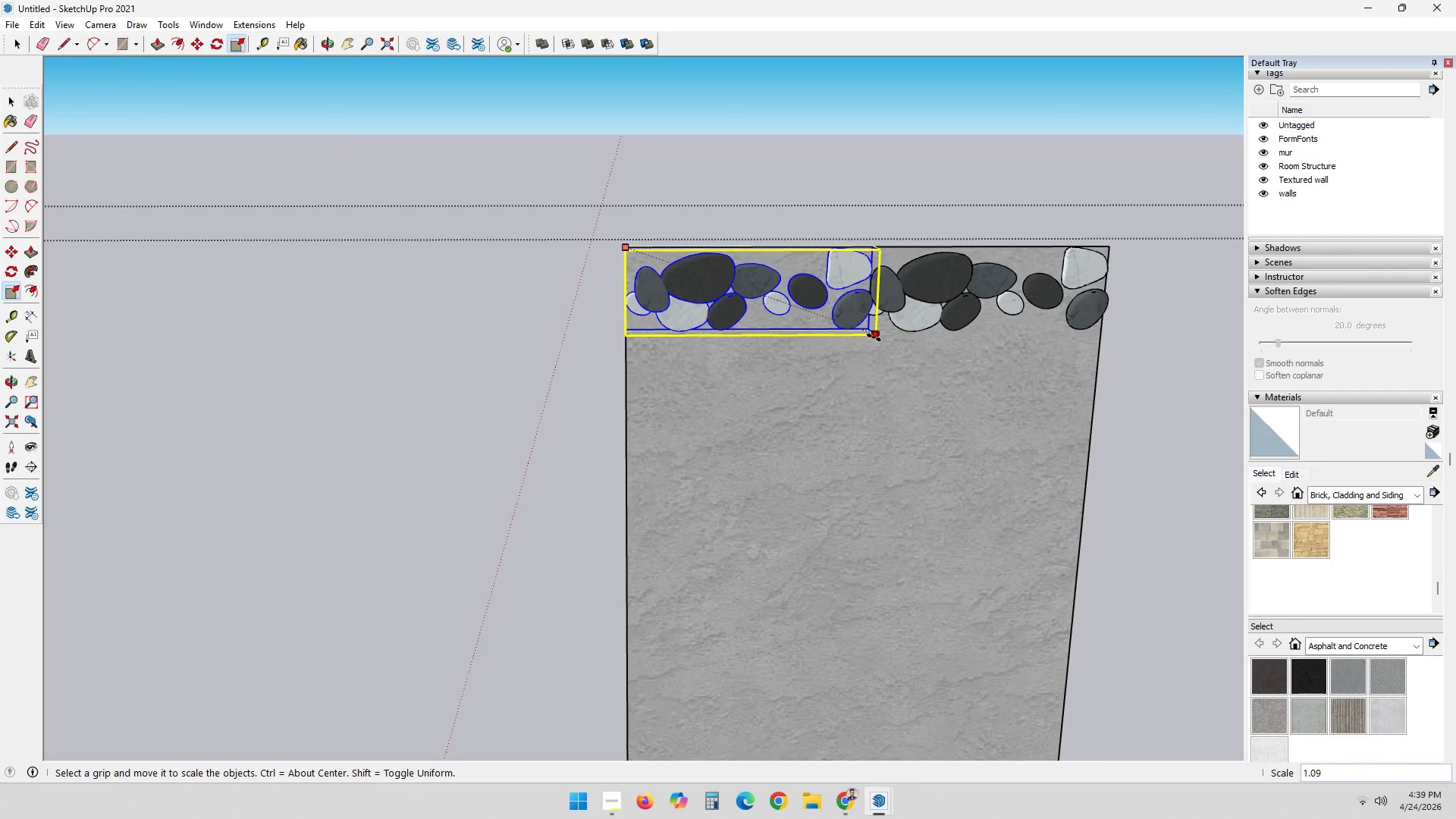 
left_click([874, 337])
 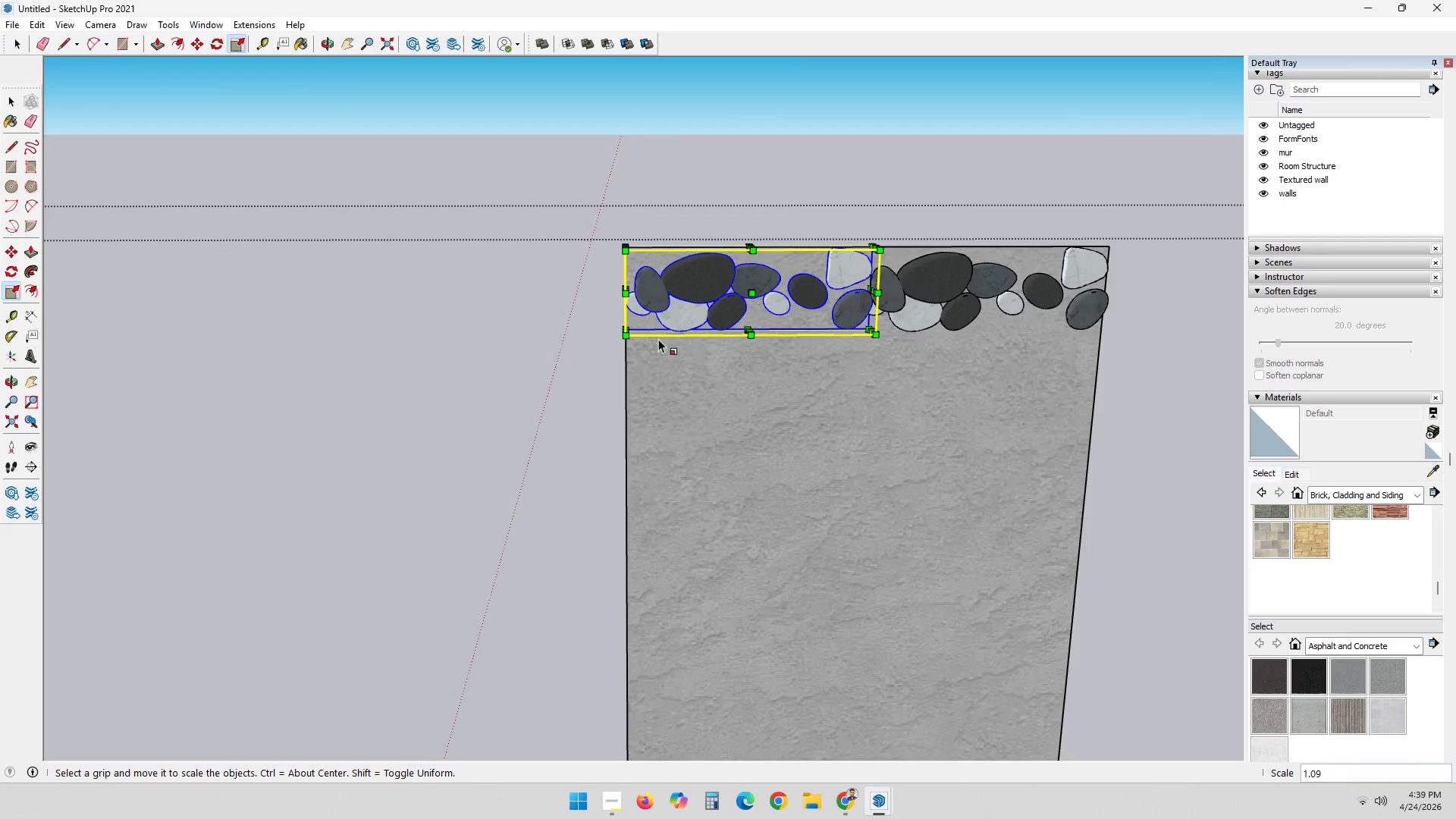 
scroll: coordinate [638, 334], scroll_direction: down, amount: 2.0
 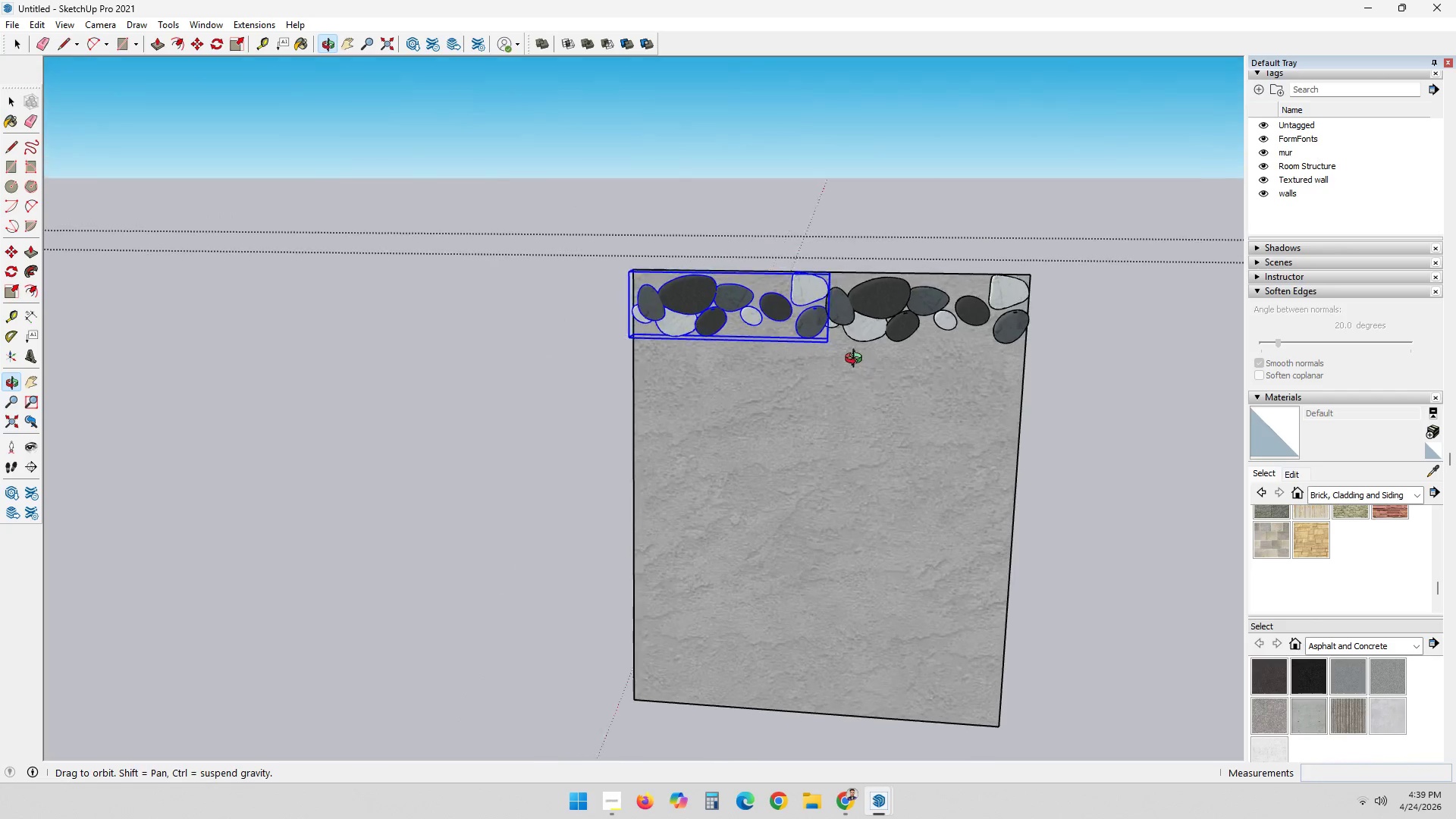 
key(Space)
 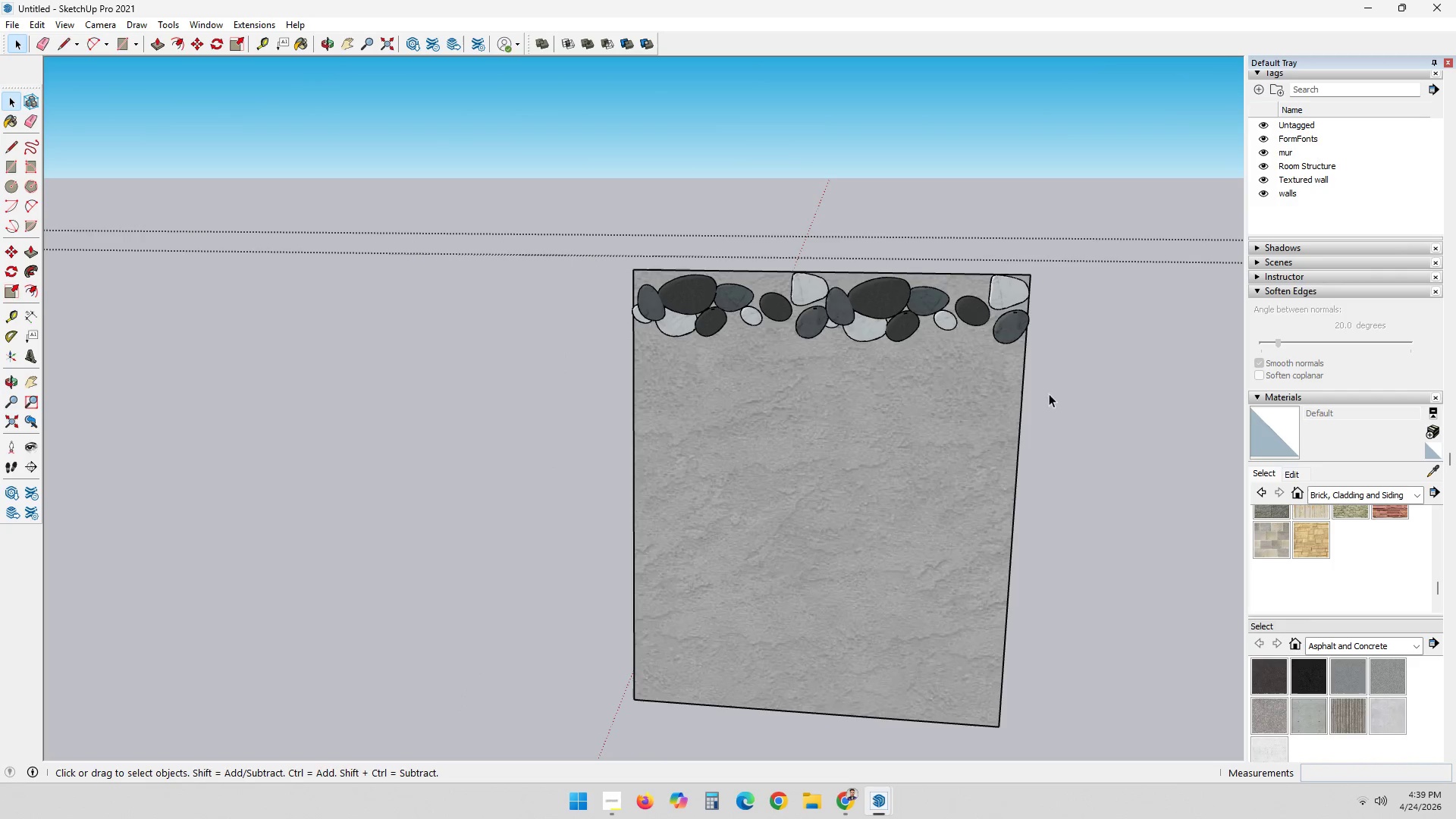 
double_click([1065, 411])
 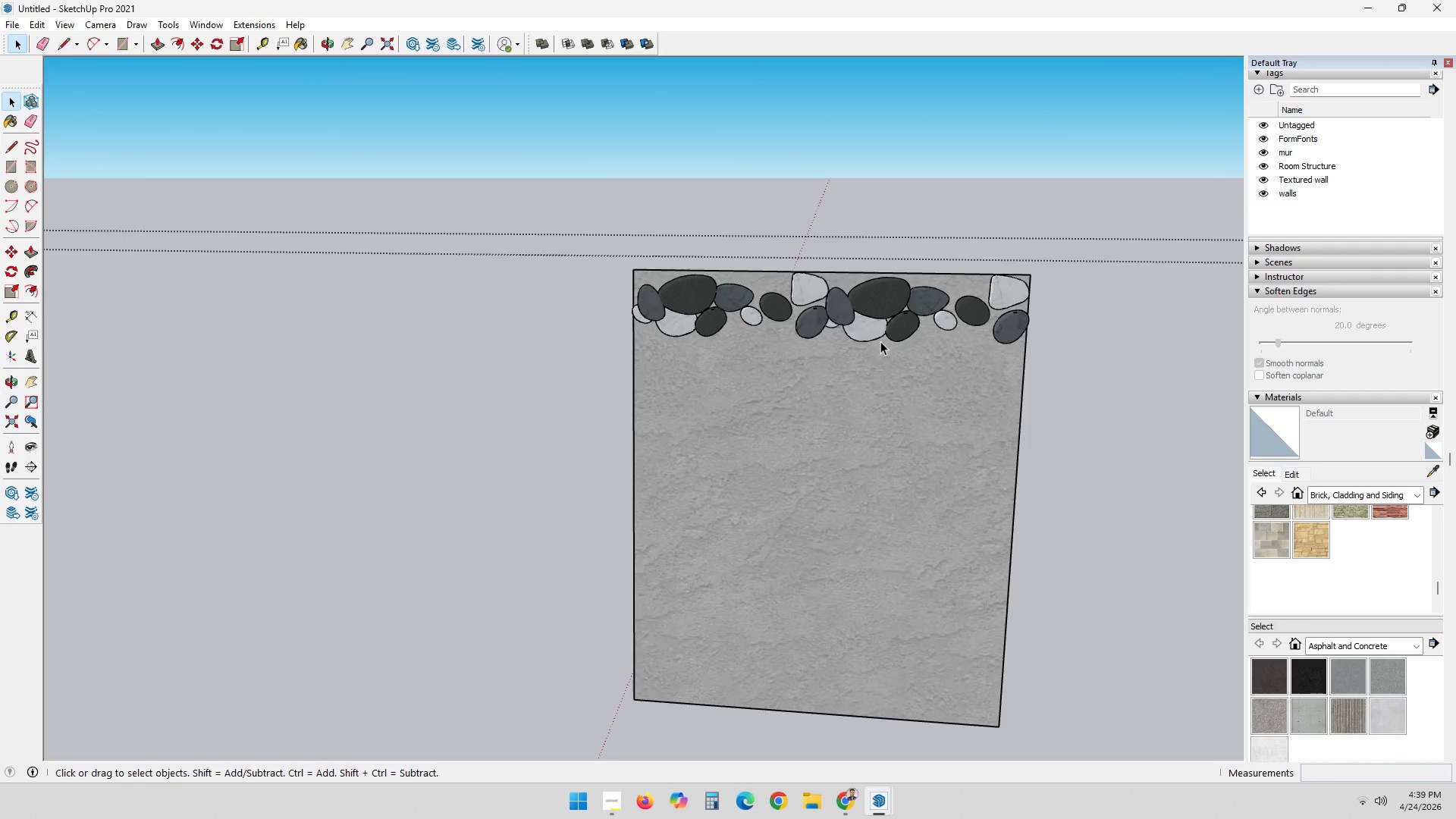 
double_click([880, 341])
 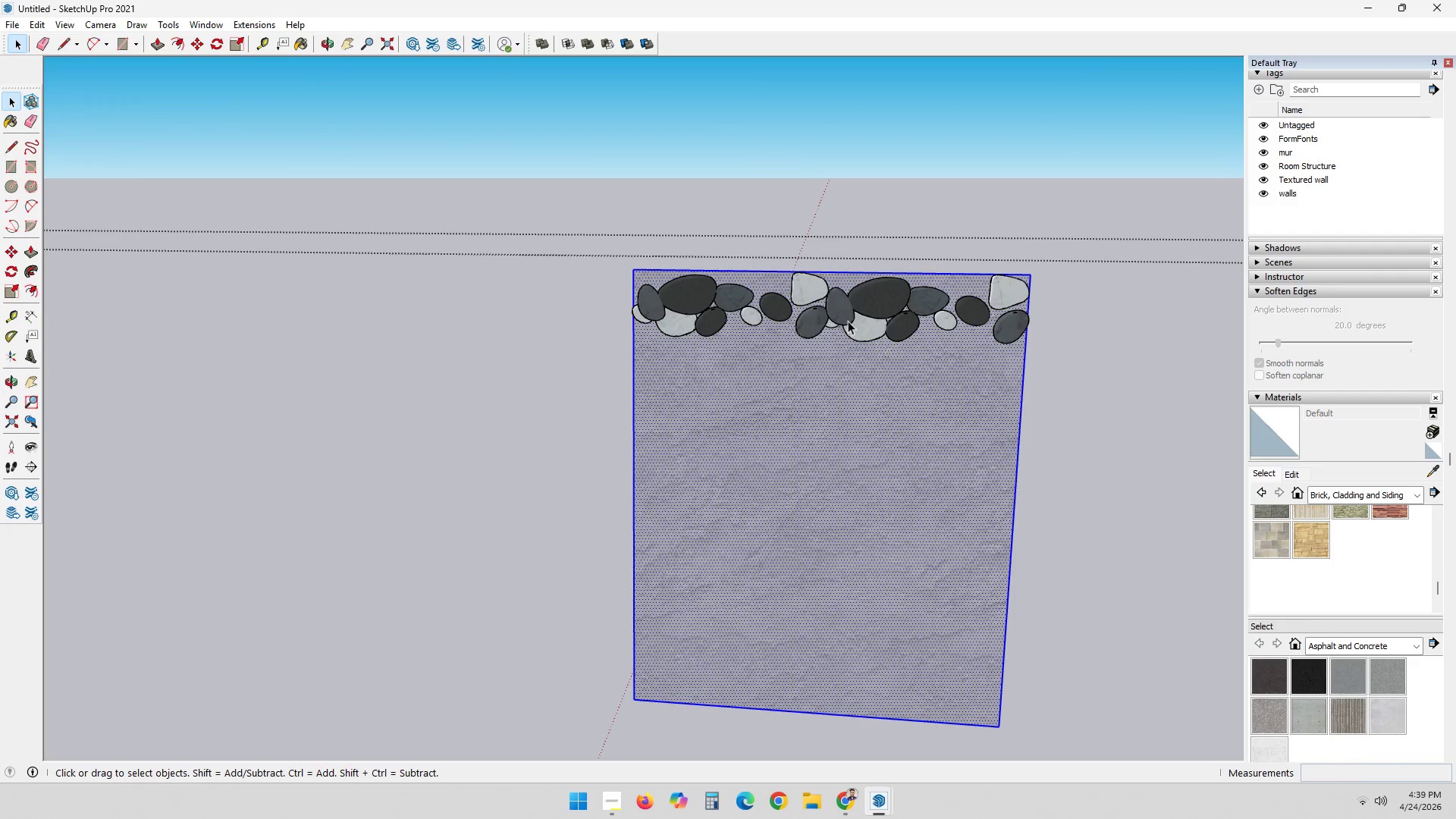 
triple_click([847, 319])
 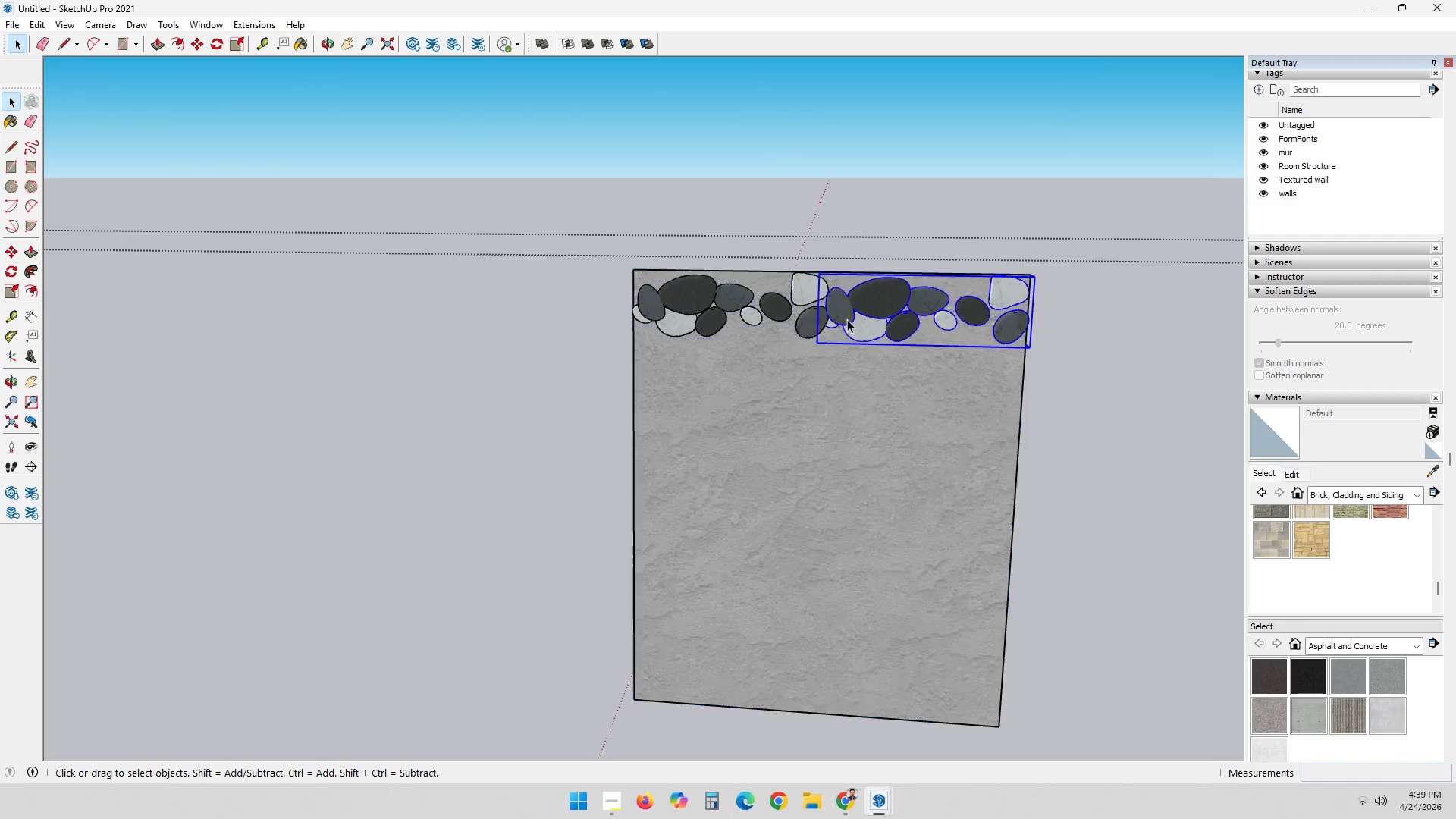 
triple_click([847, 319])
 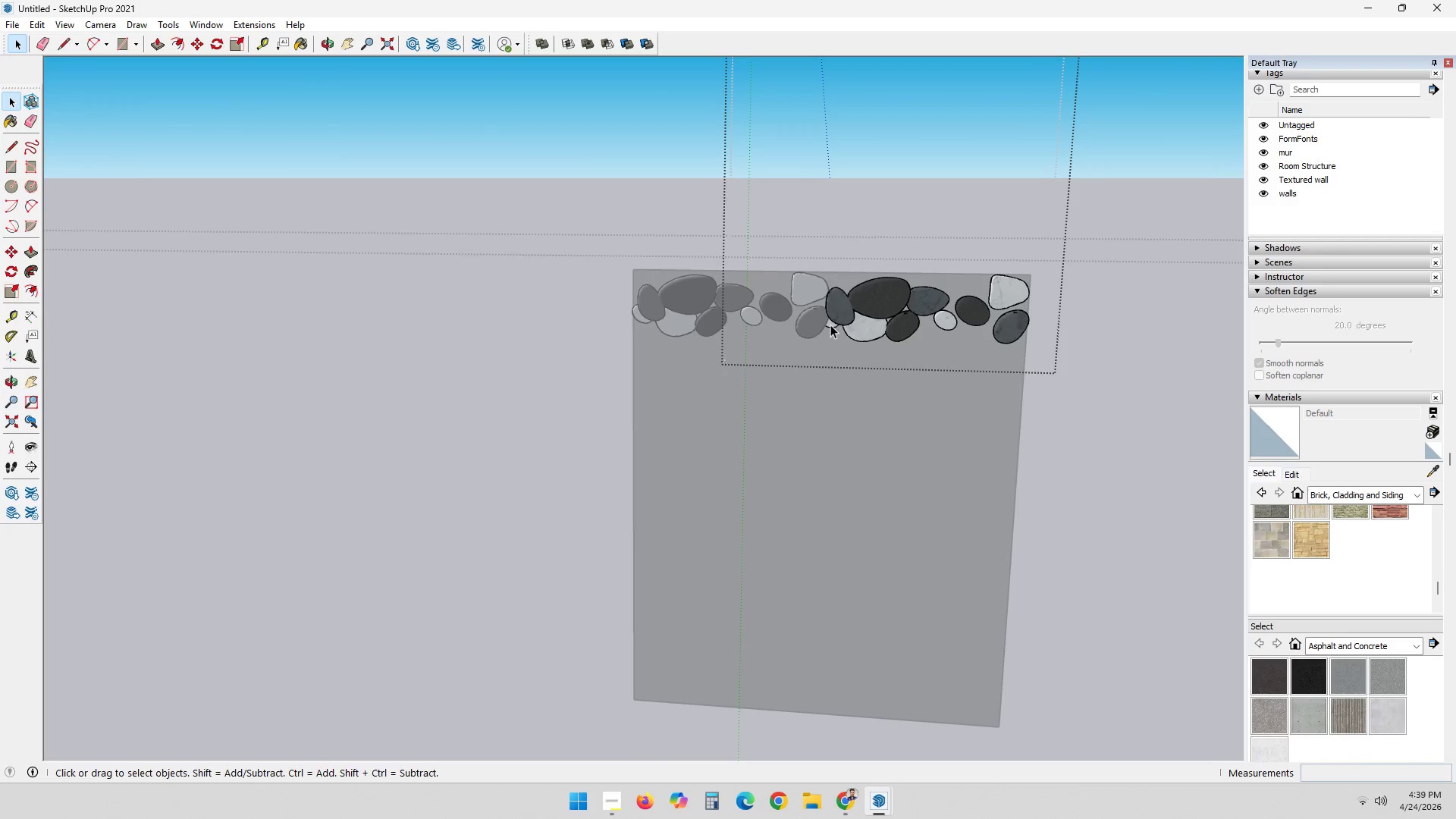 
left_click([830, 325])
 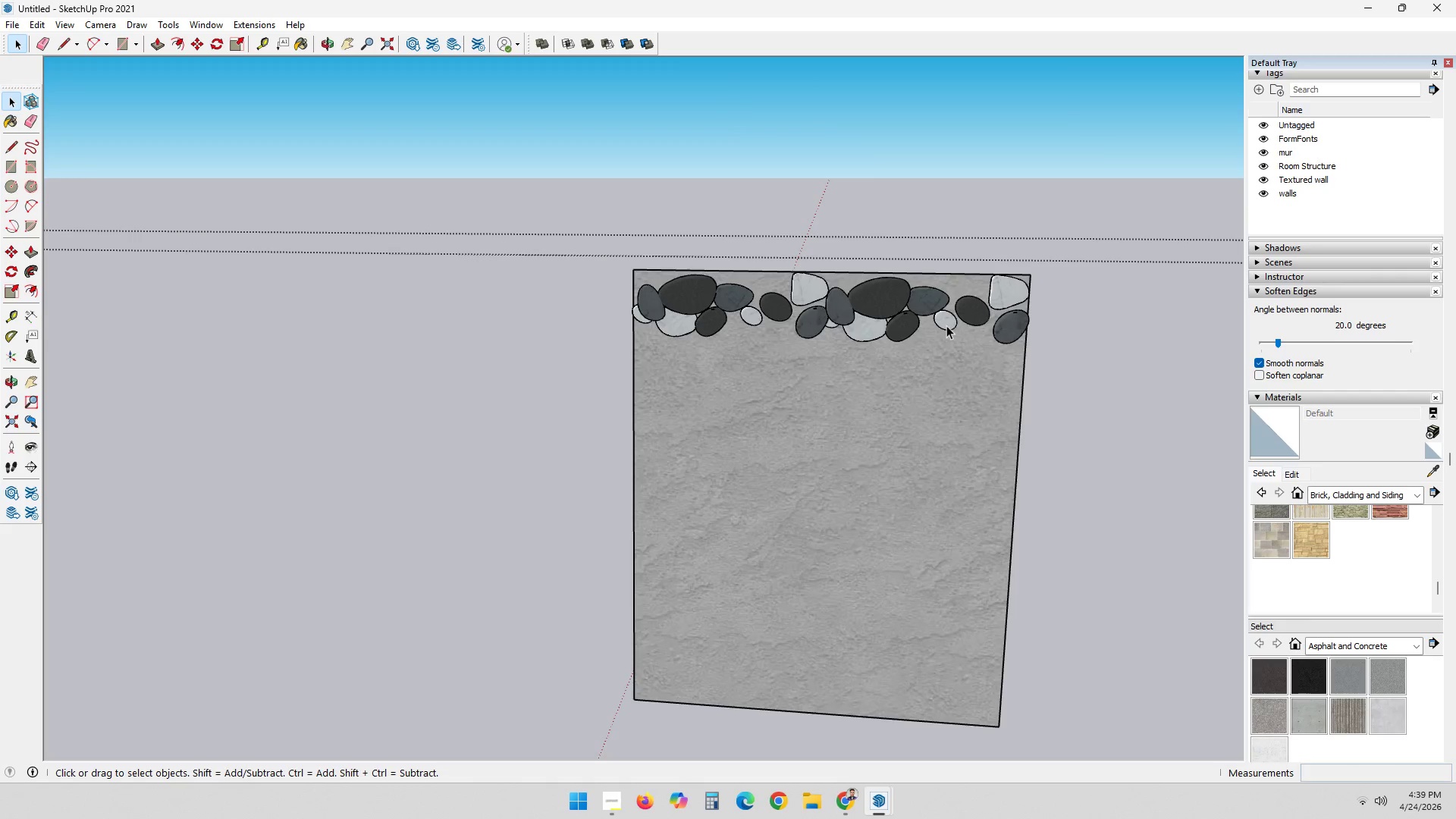 
left_click([962, 331])
 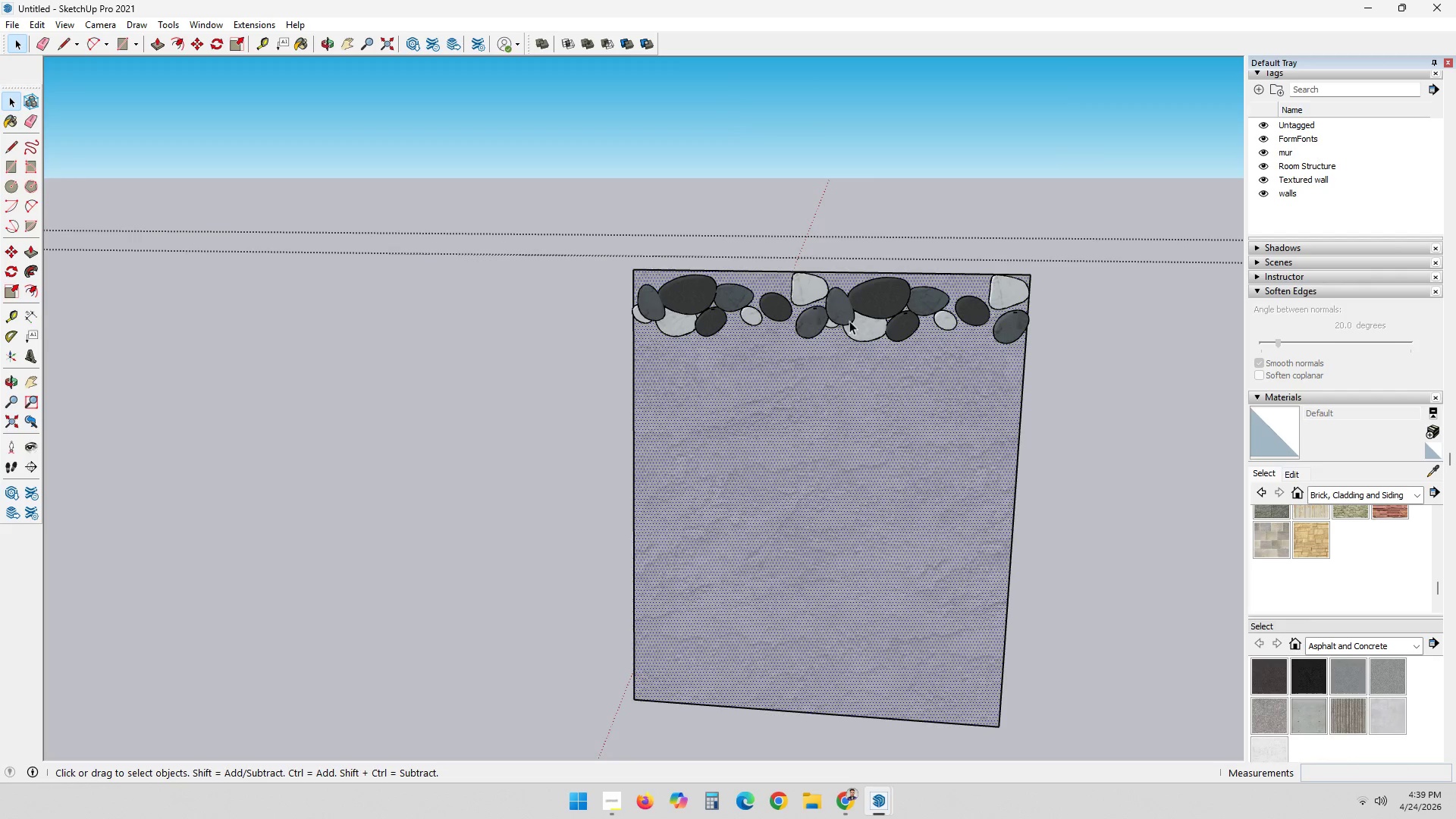 
left_click([846, 316])
 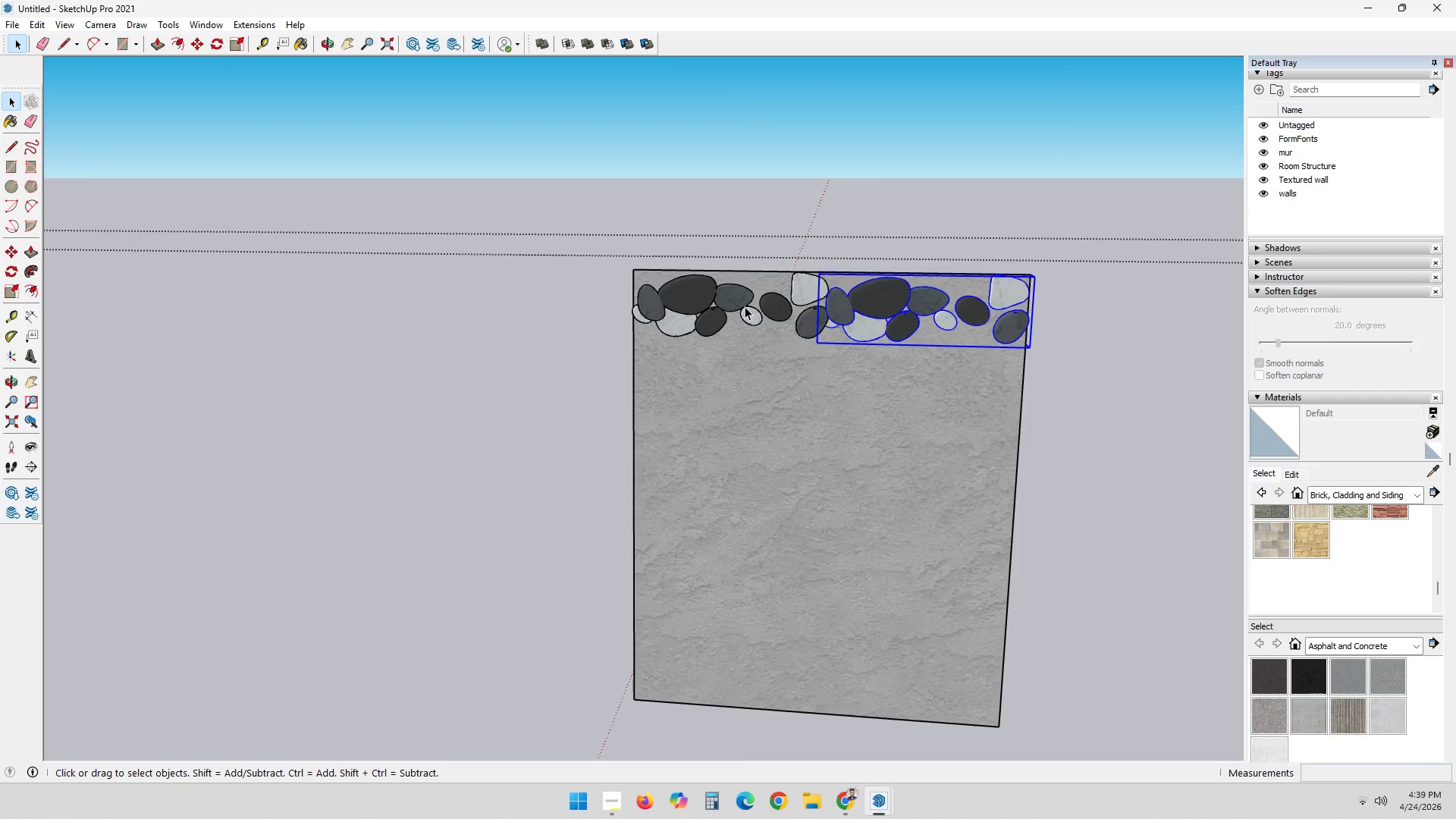 
key(Control+ControlLeft)
 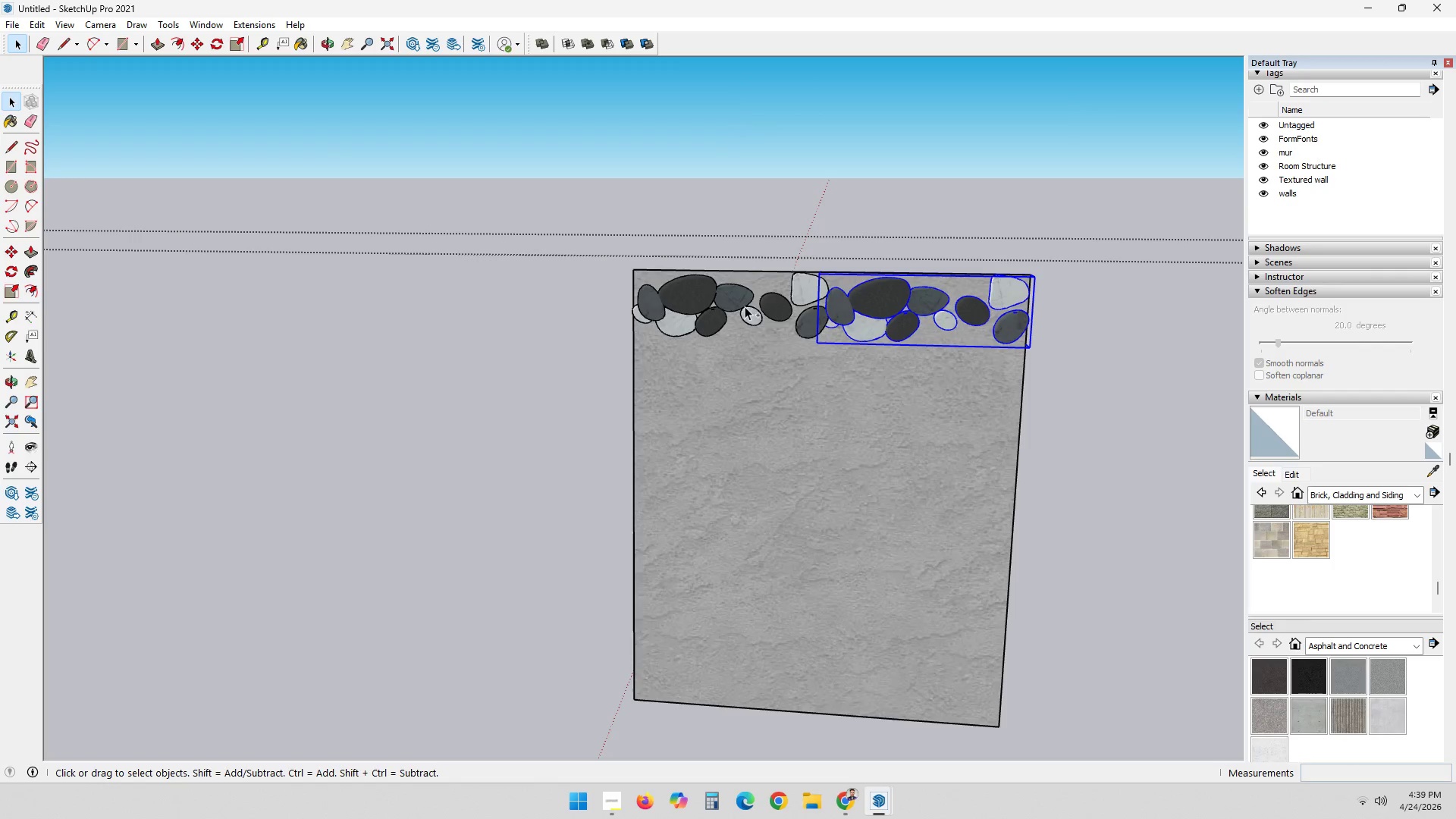 
left_click([745, 306])
 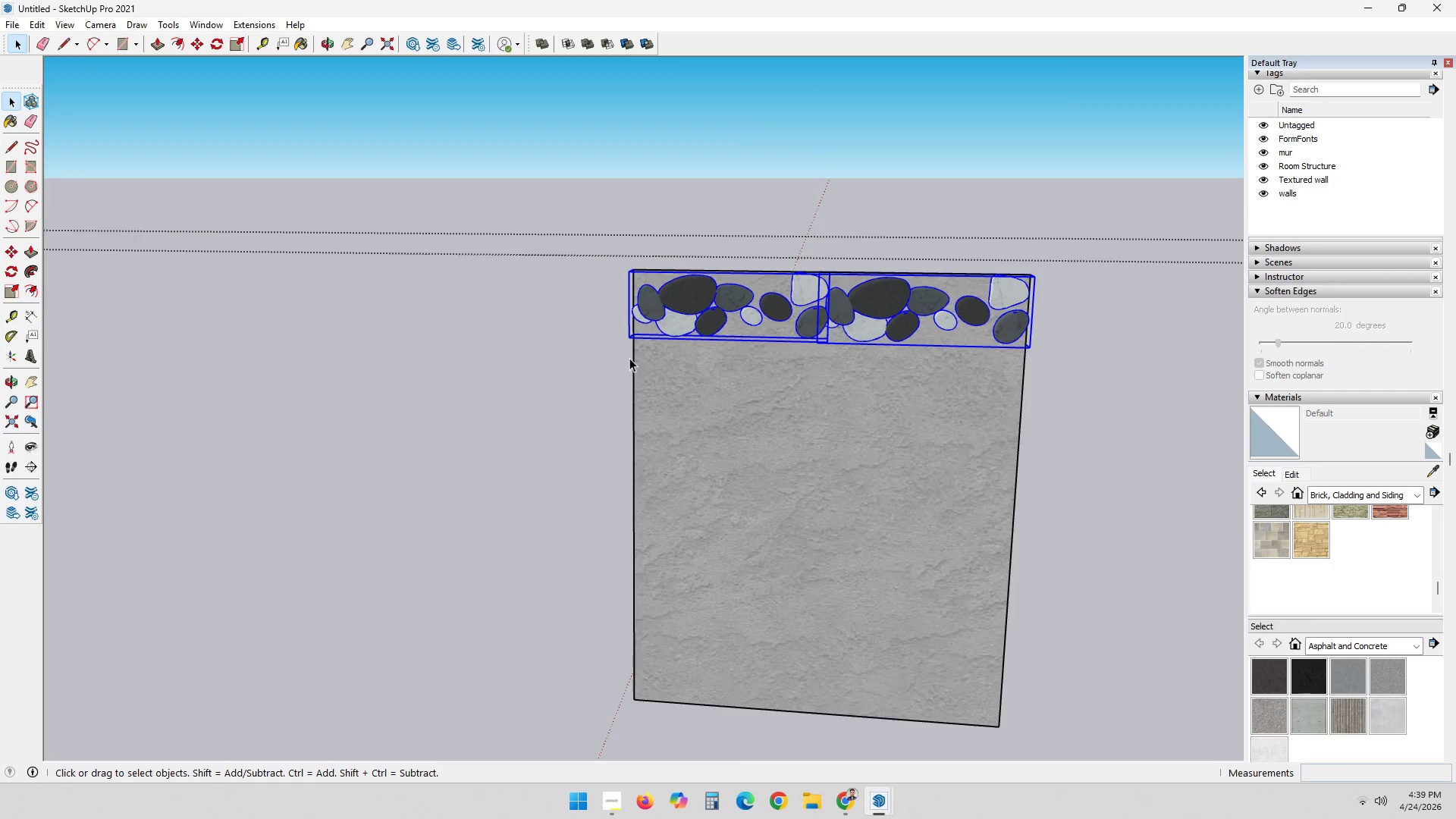 
key(M)
 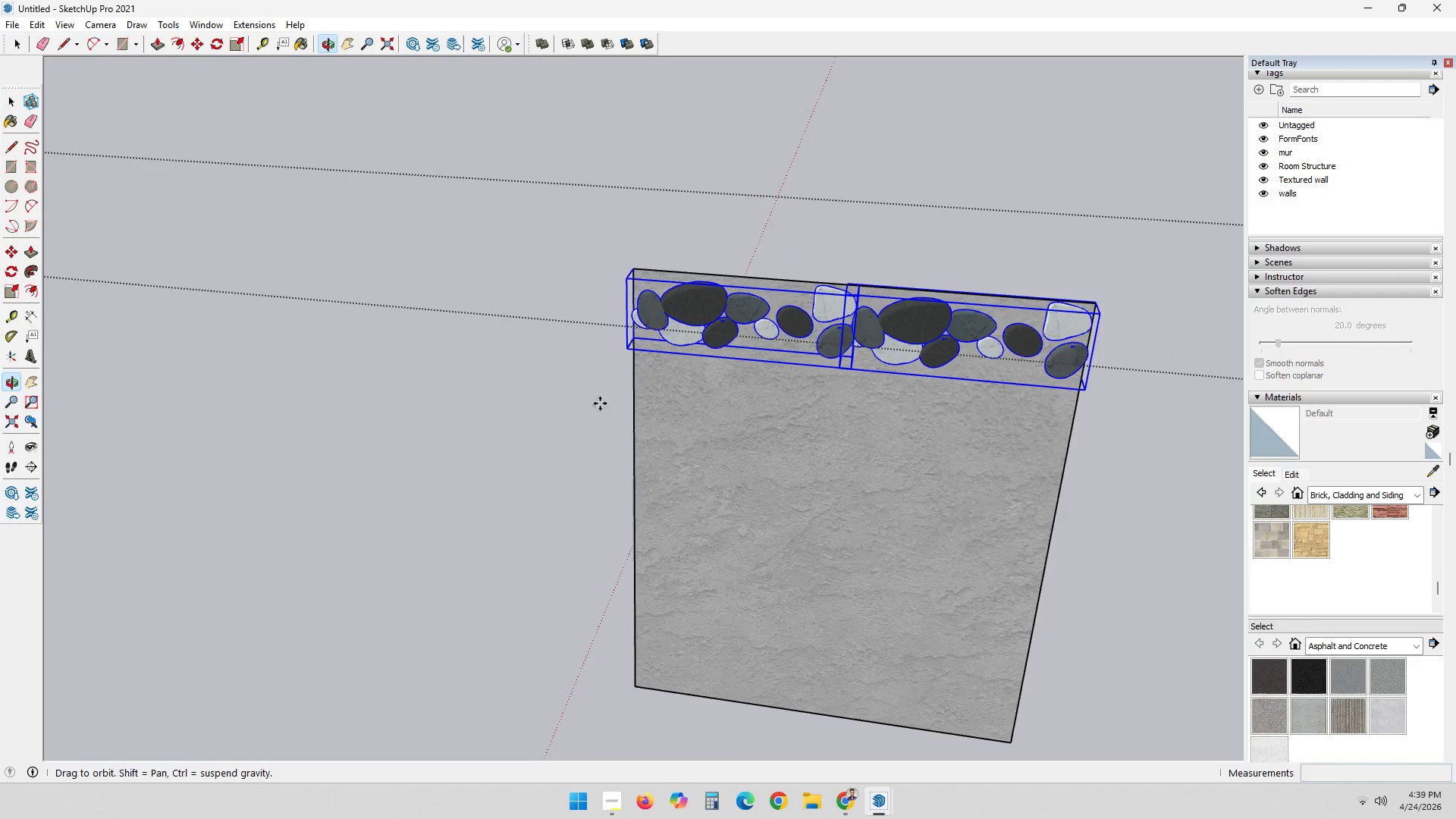 
scroll: coordinate [632, 345], scroll_direction: up, amount: 1.0
 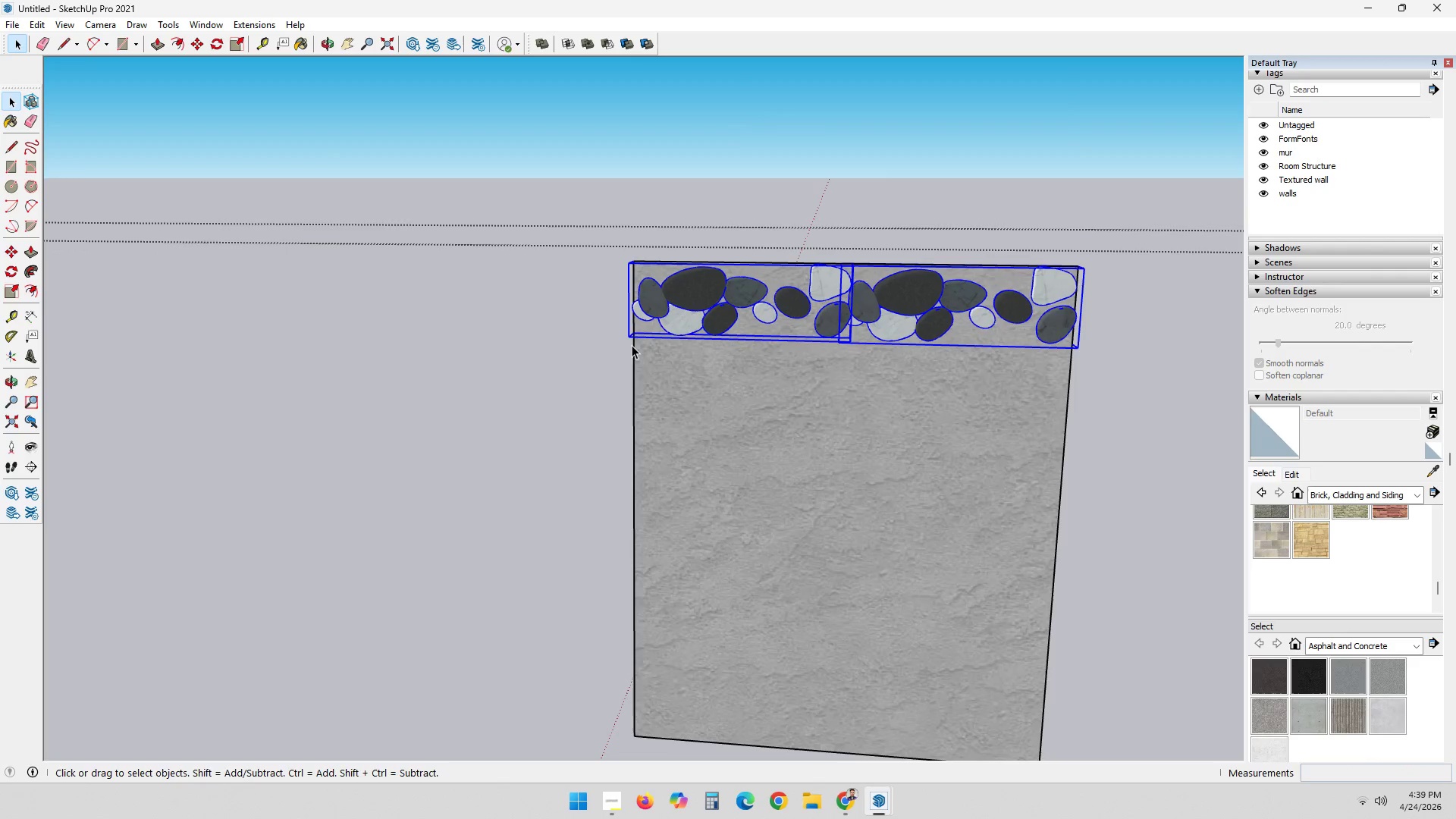 
key(Control+ControlLeft)
 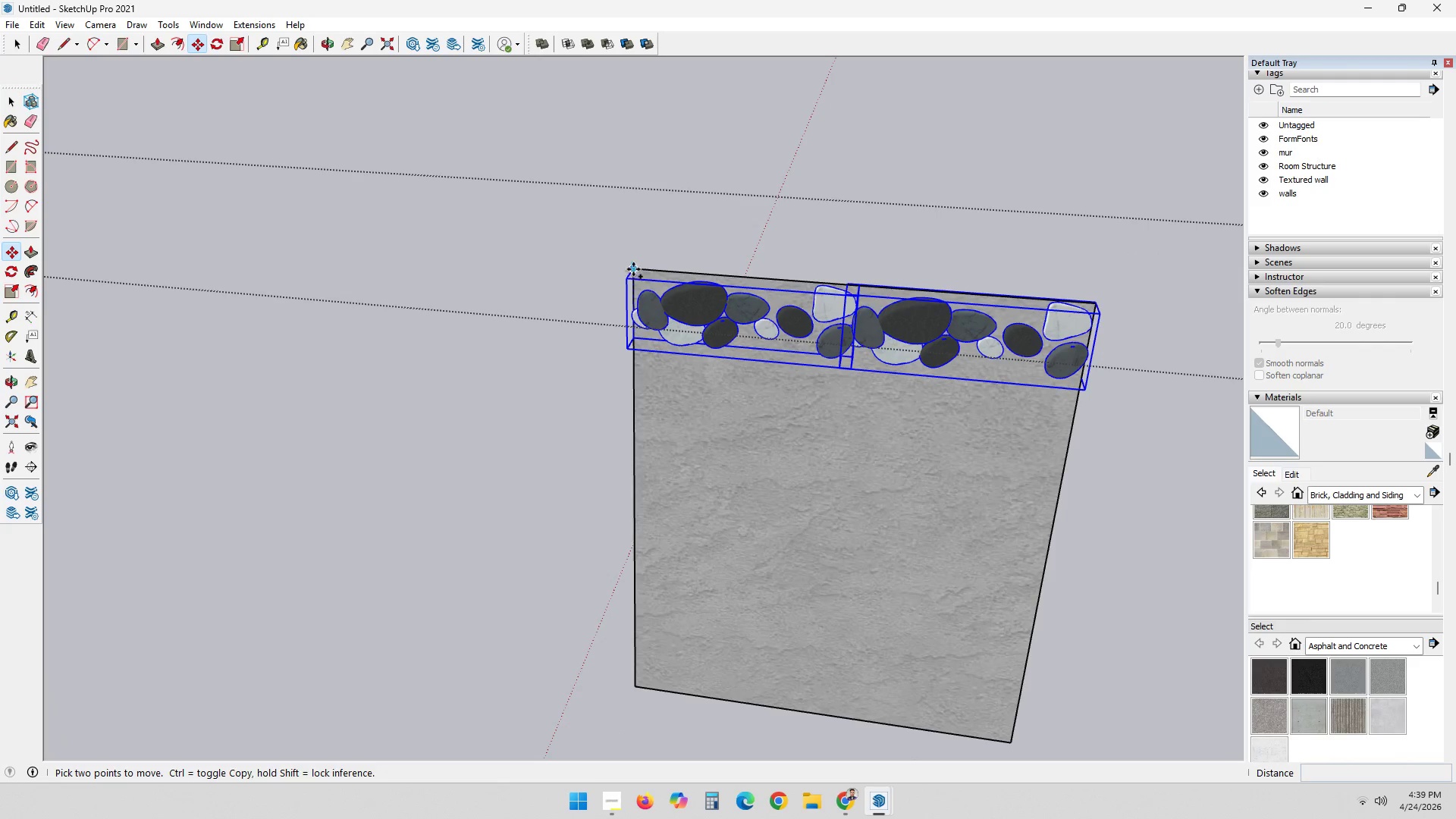 
left_click([633, 267])
 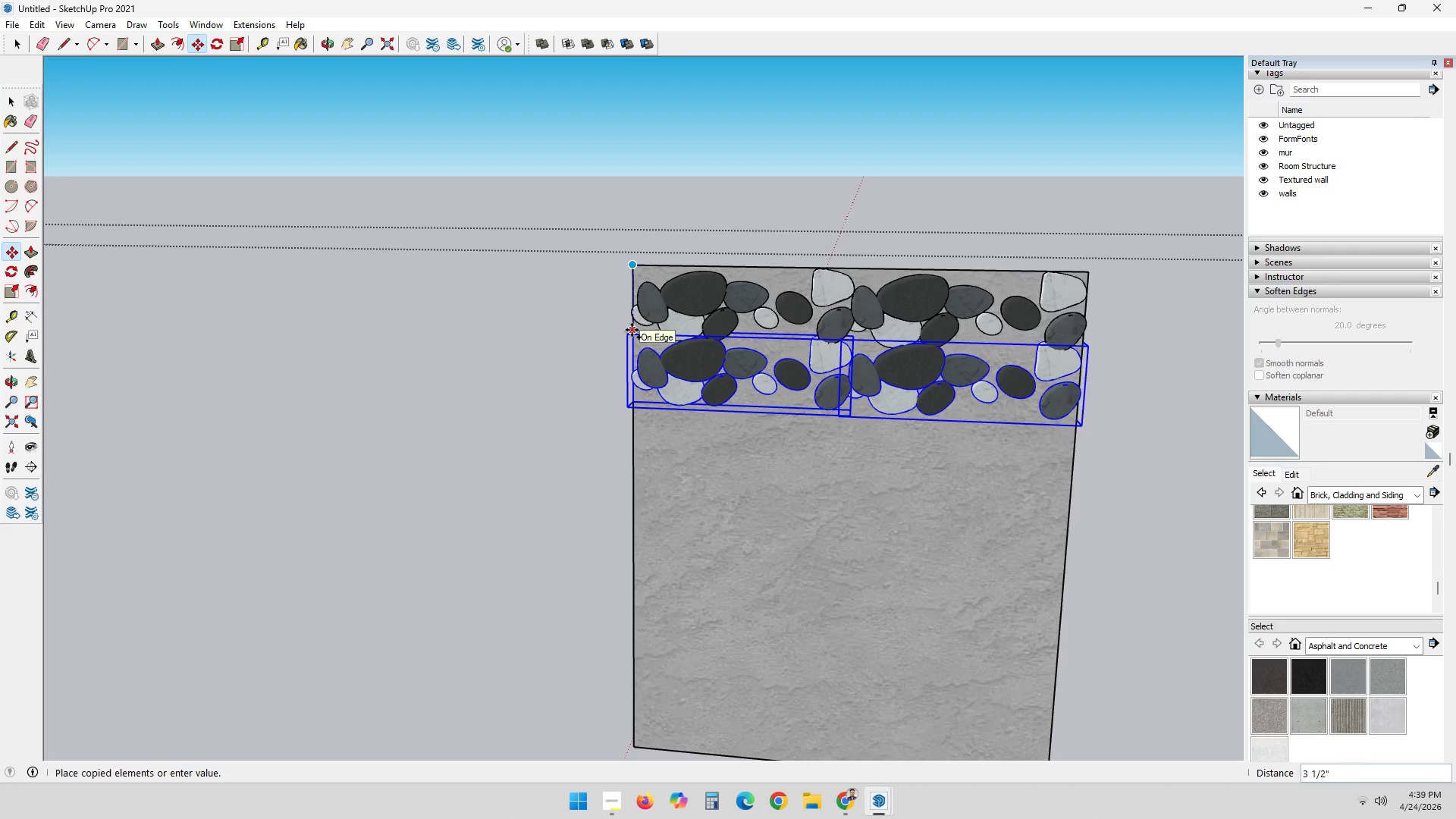 
wait(6.05)
 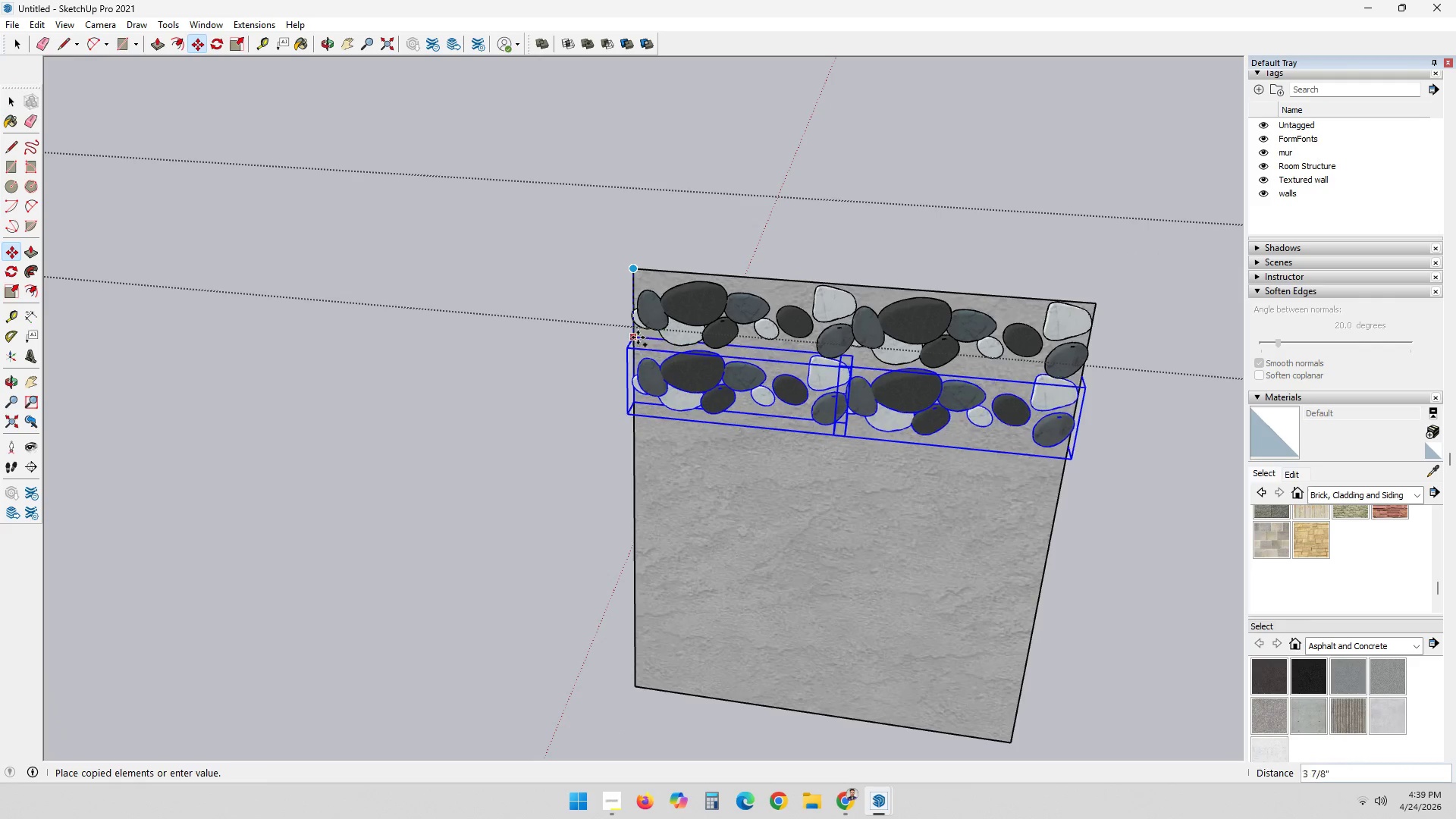 
left_click([630, 334])
 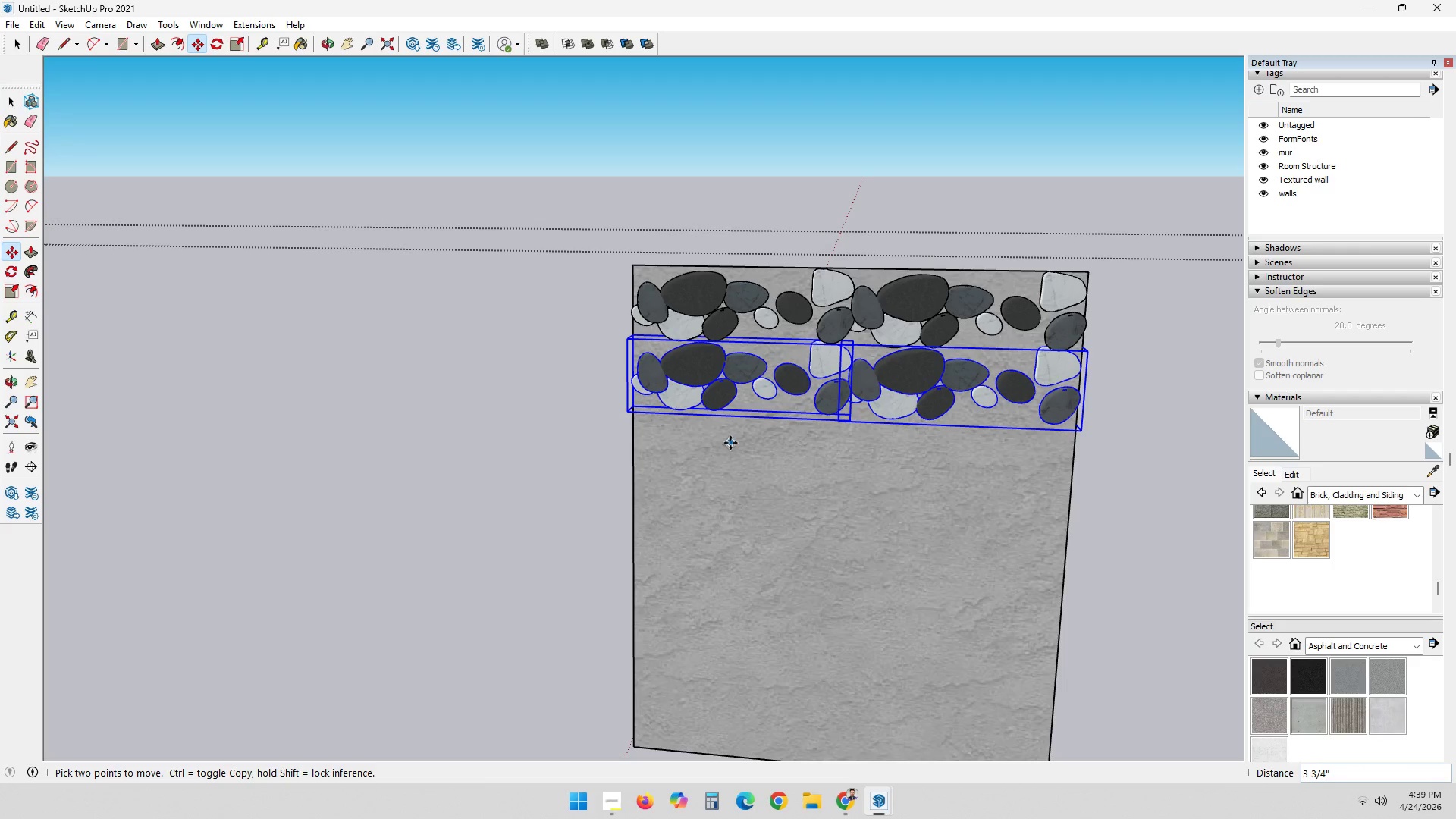 
type(x10)
 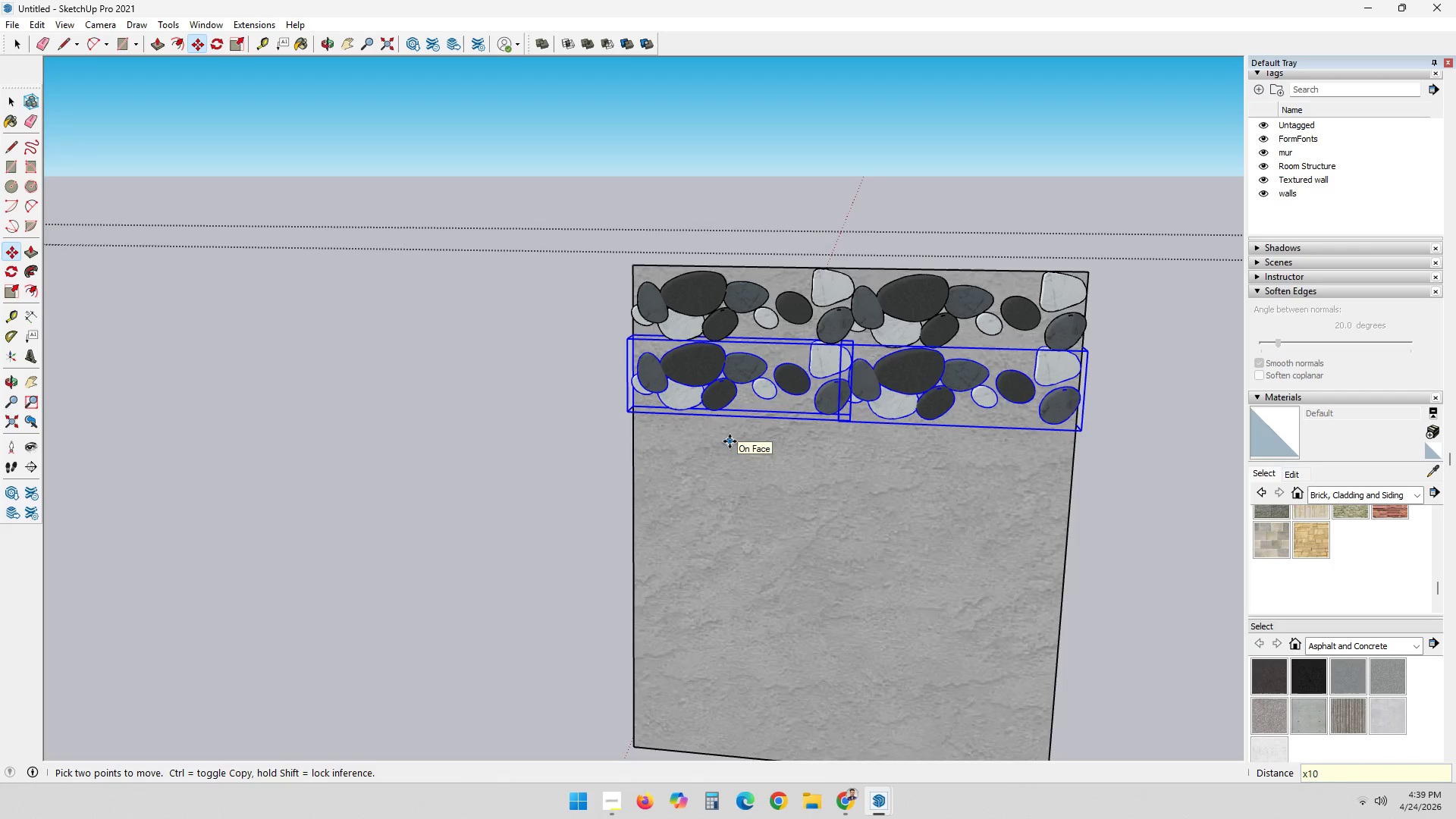 
key(Enter)
 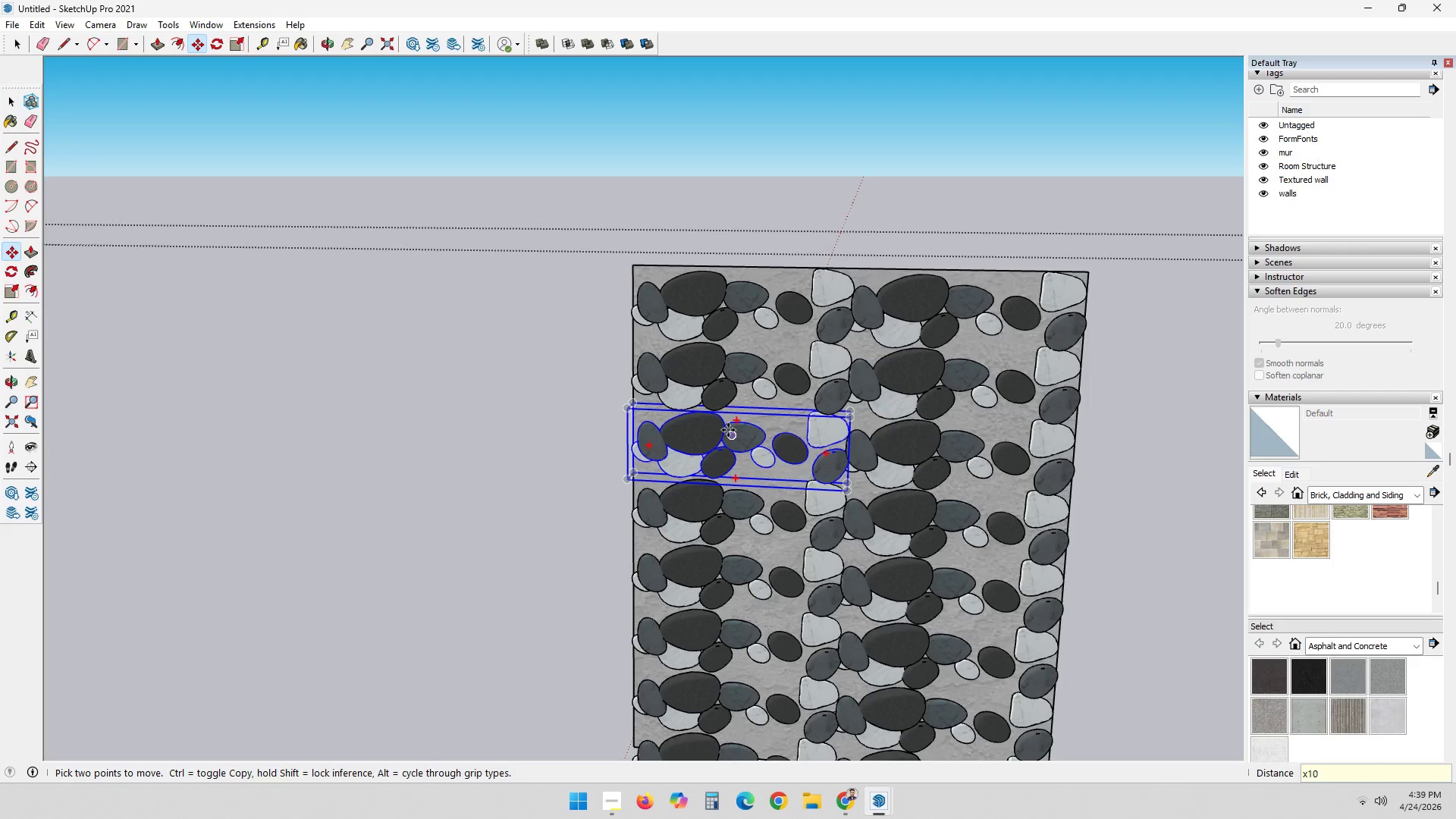 
key(Space)
 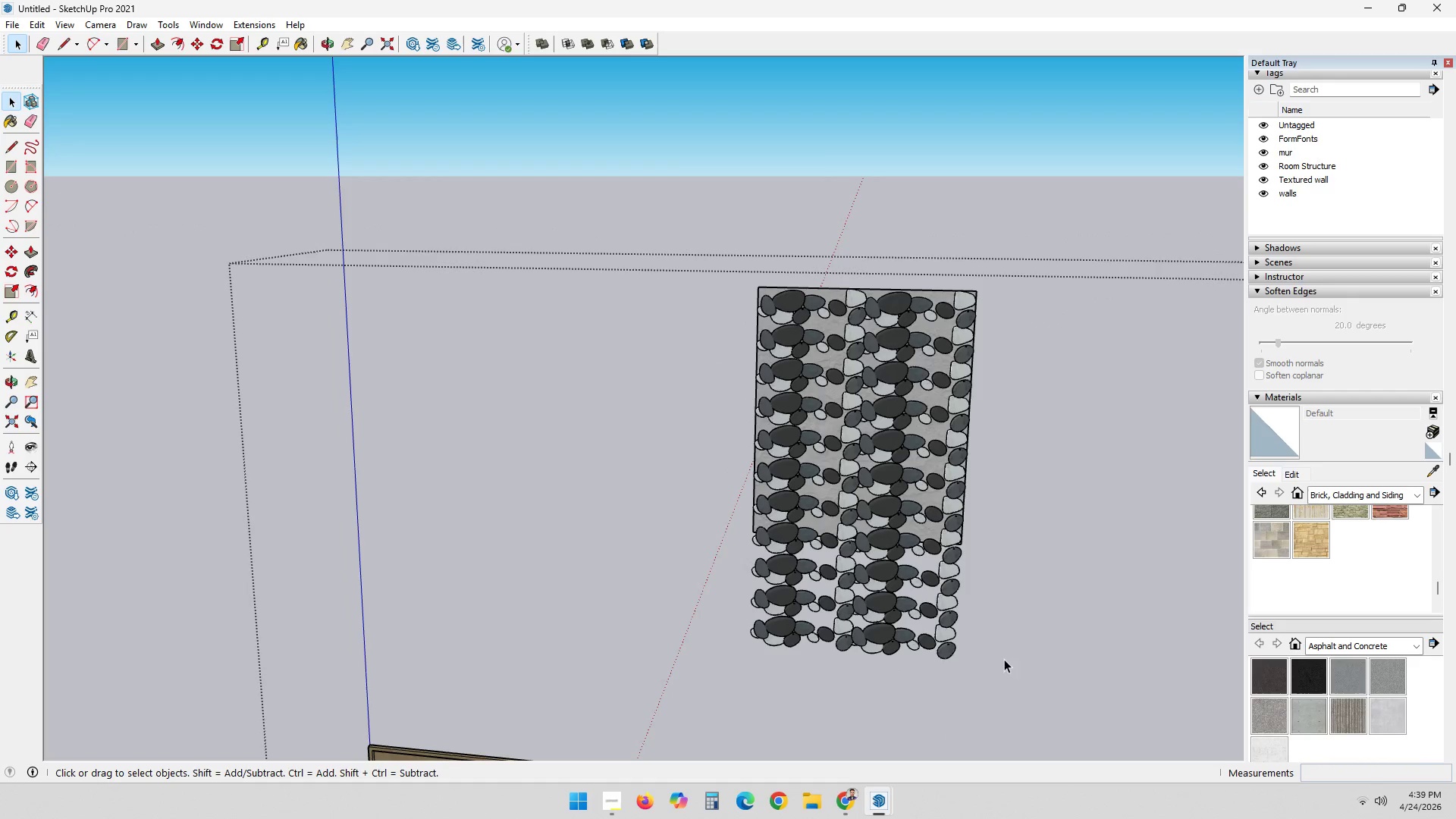 
scroll: coordinate [907, 308], scroll_direction: down, amount: 8.0
 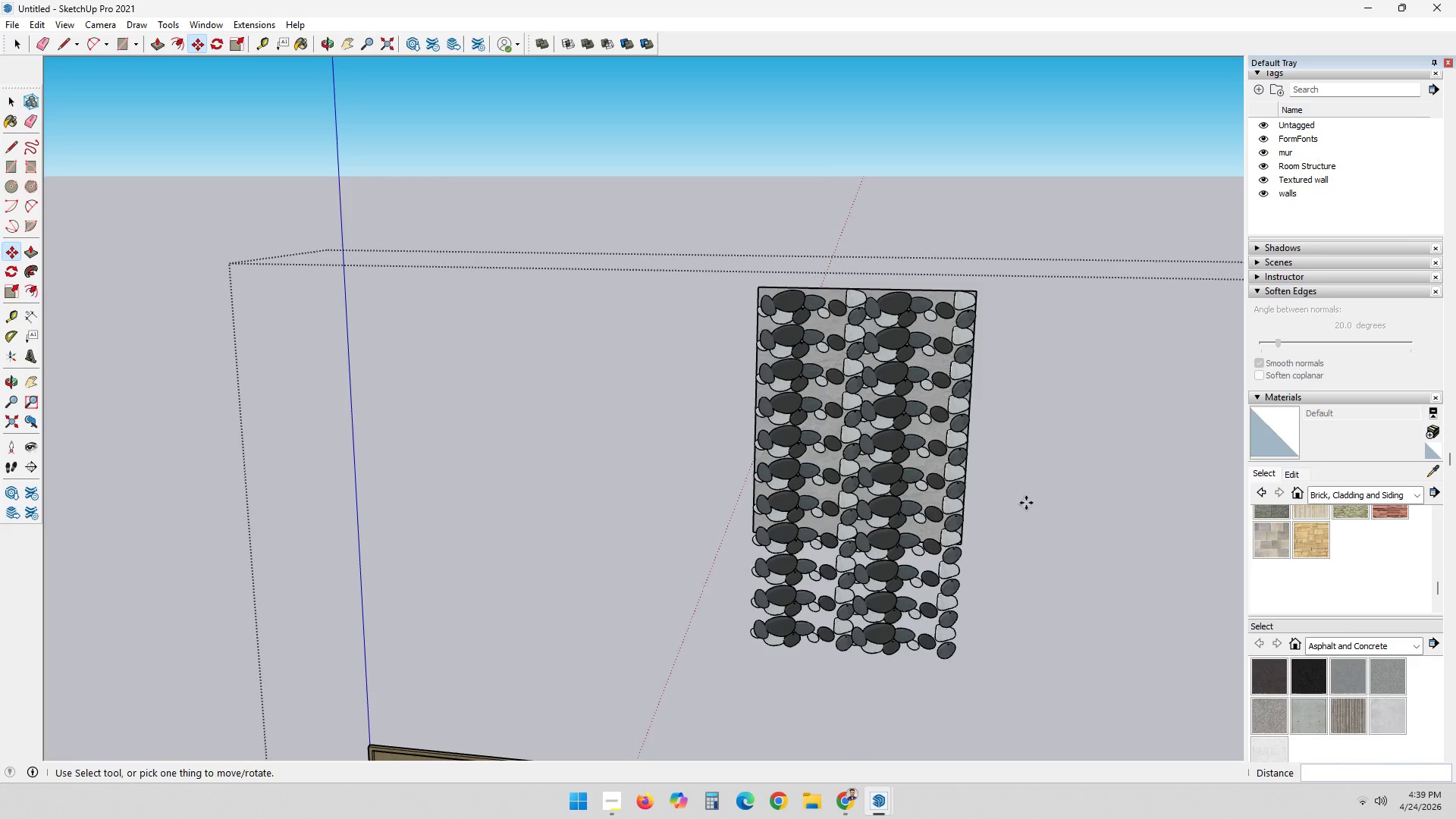 
left_click_drag(start_coordinate=[1006, 664], to_coordinate=[751, 555])
 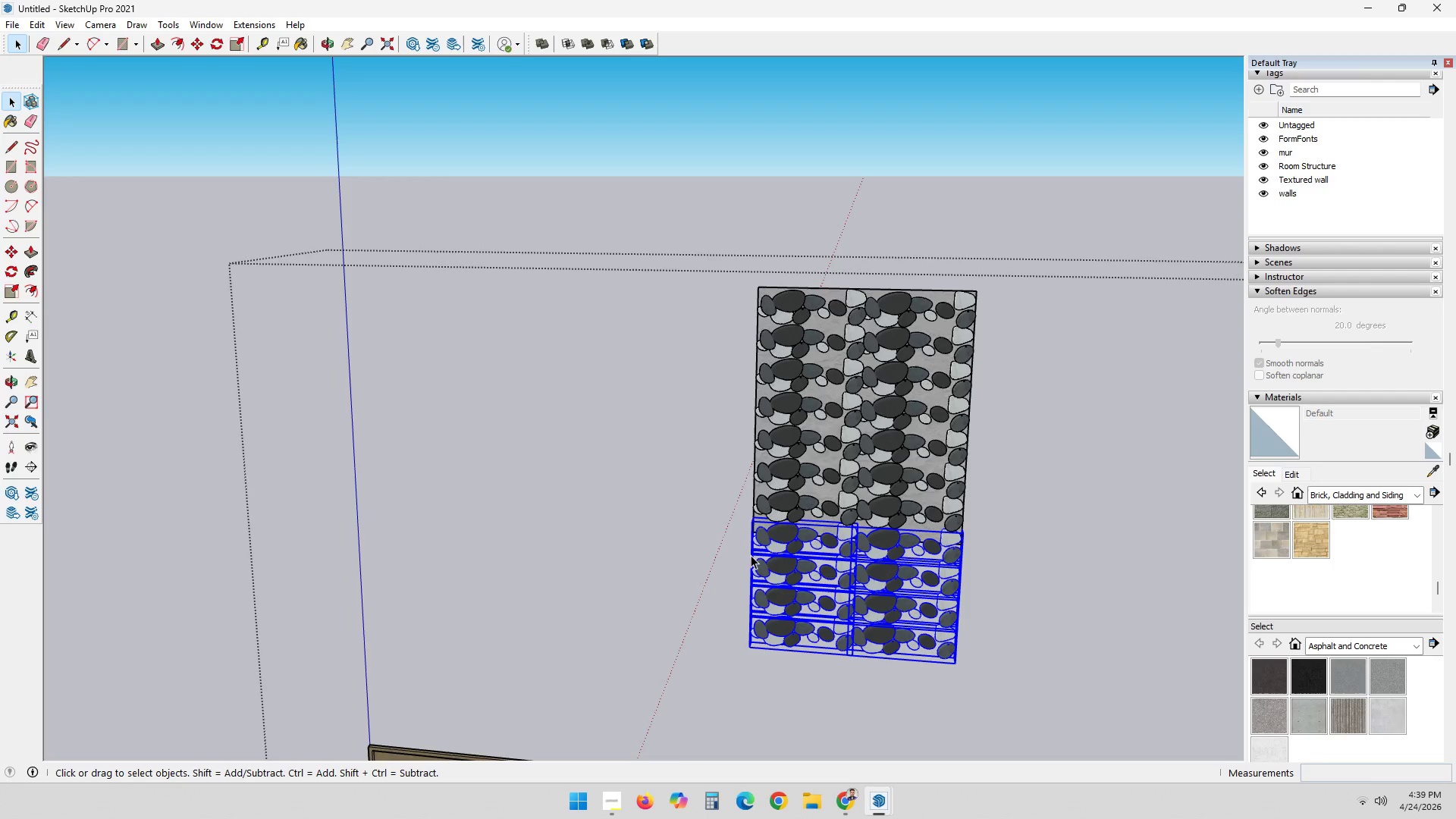 
key(Delete)
 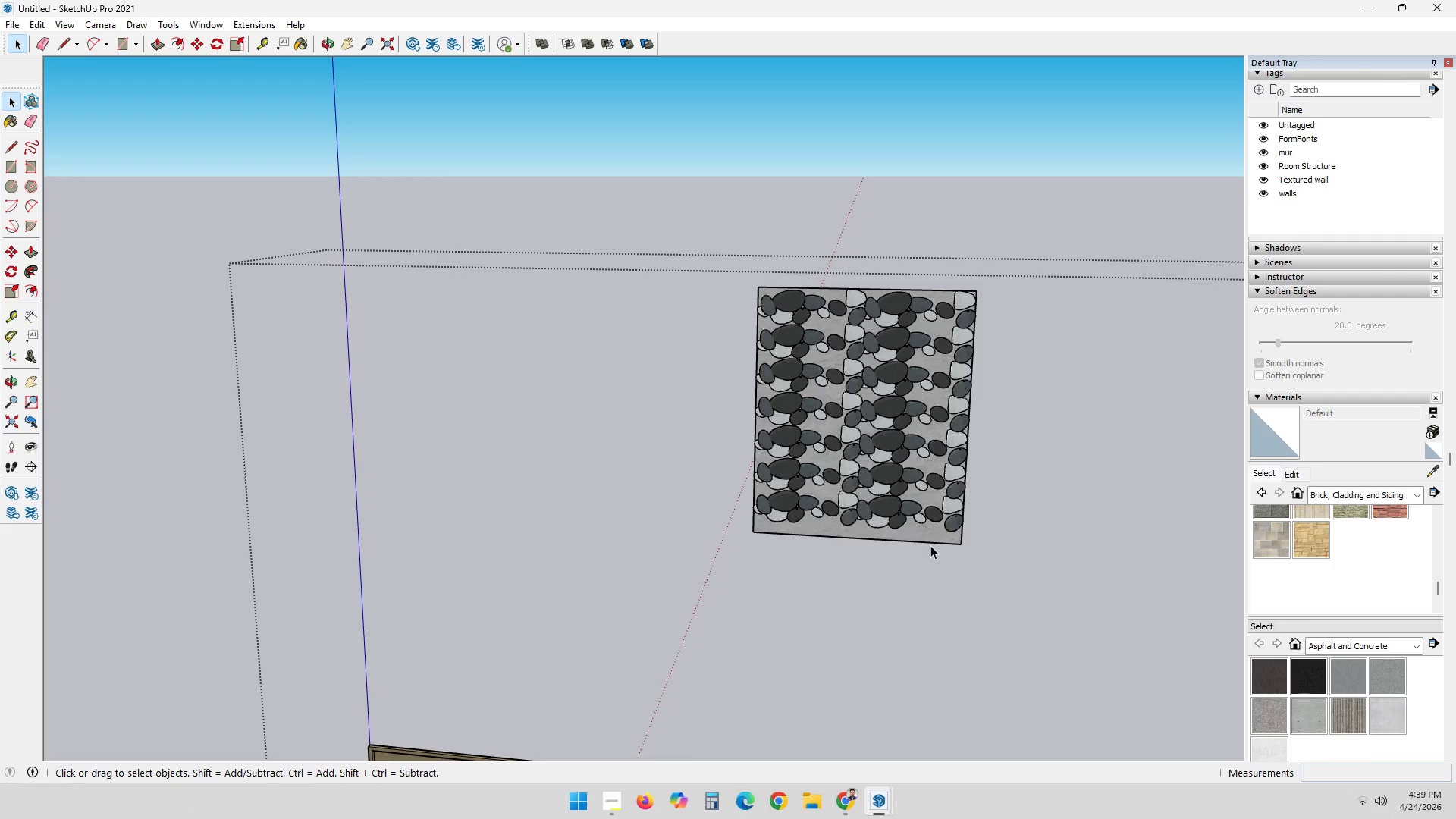 
scroll: coordinate [918, 536], scroll_direction: up, amount: 2.0
 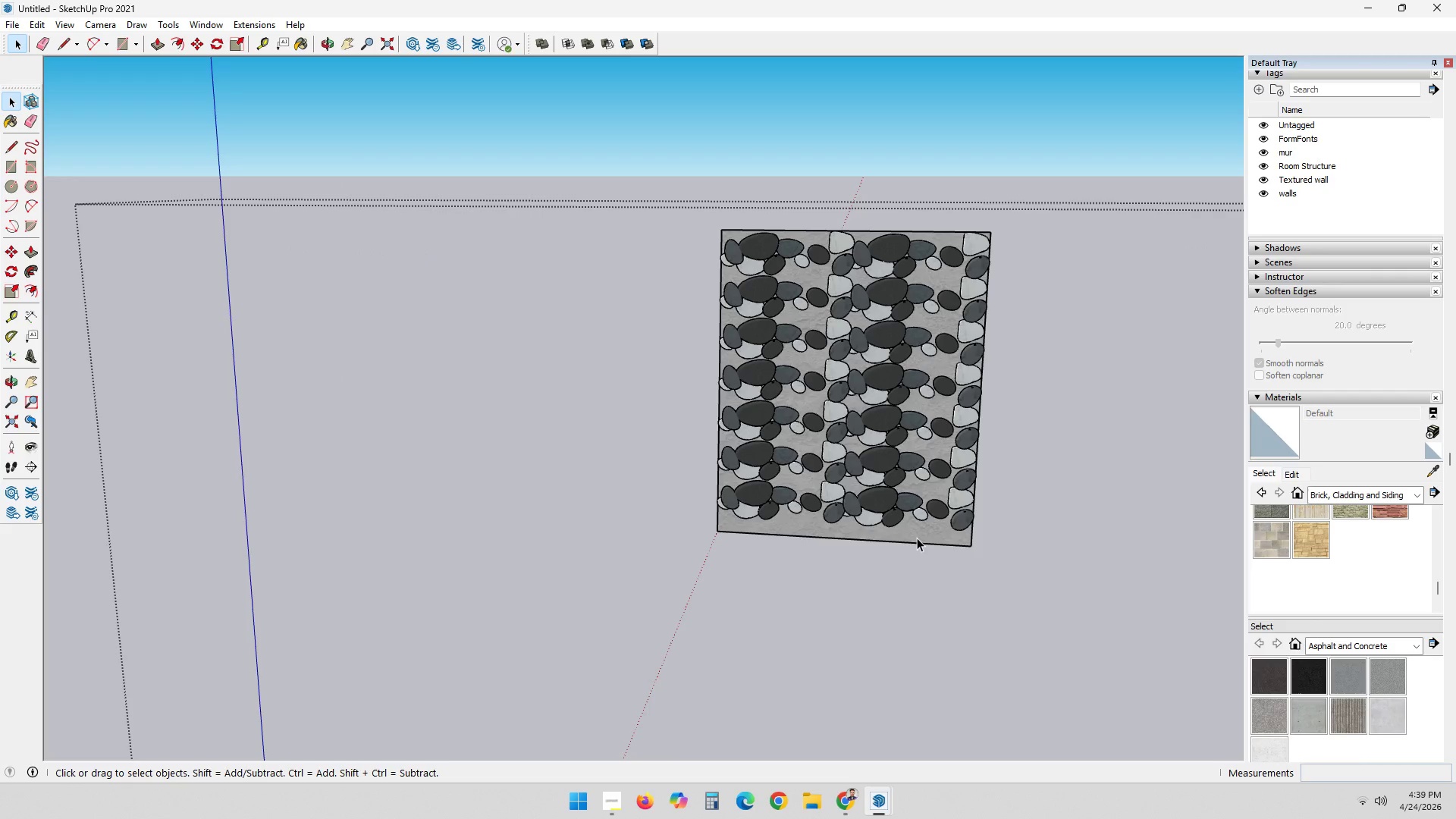 
scroll: coordinate [743, 423], scroll_direction: down, amount: 6.0
 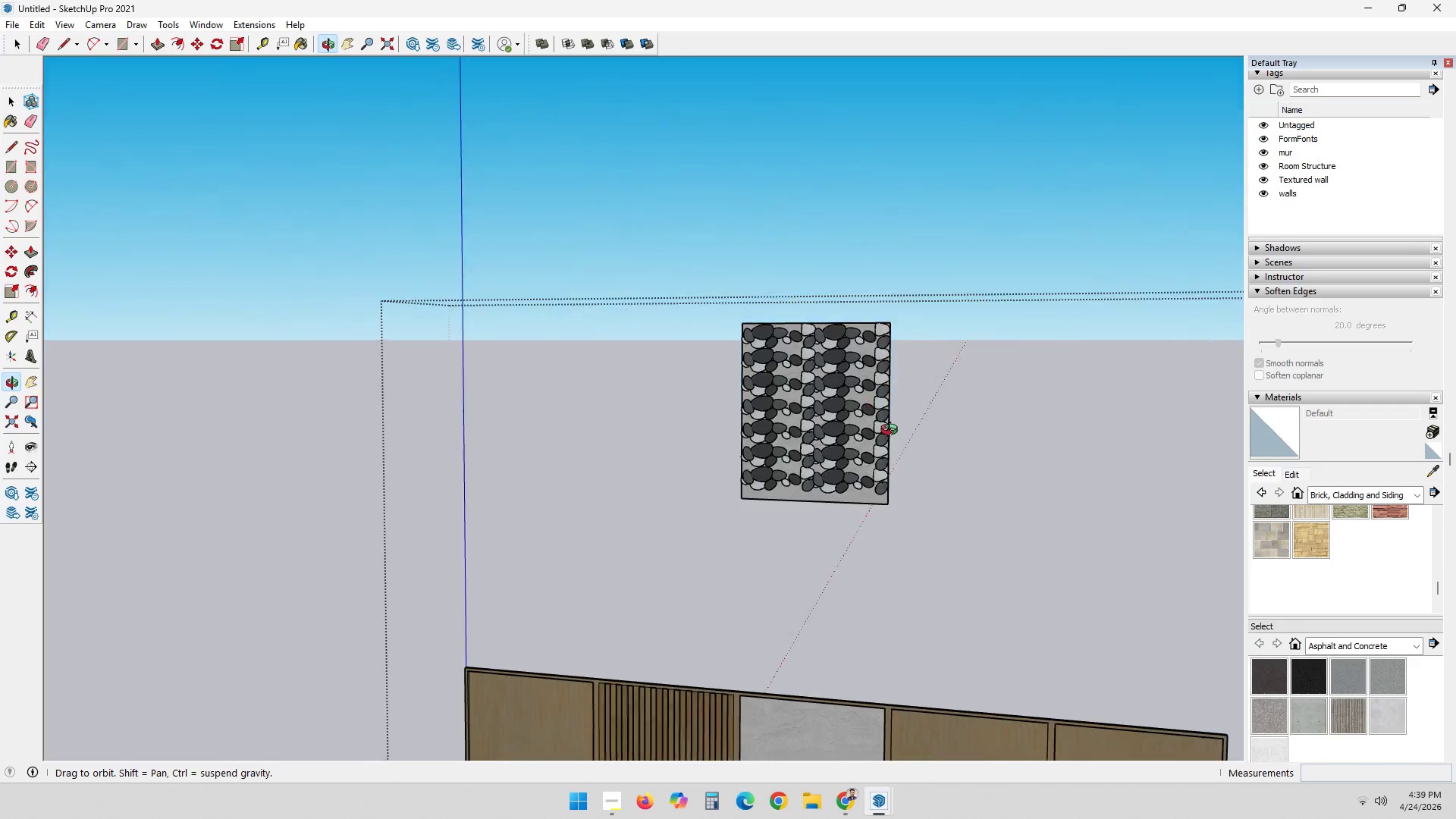 
scroll: coordinate [771, 464], scroll_direction: up, amount: 7.0
 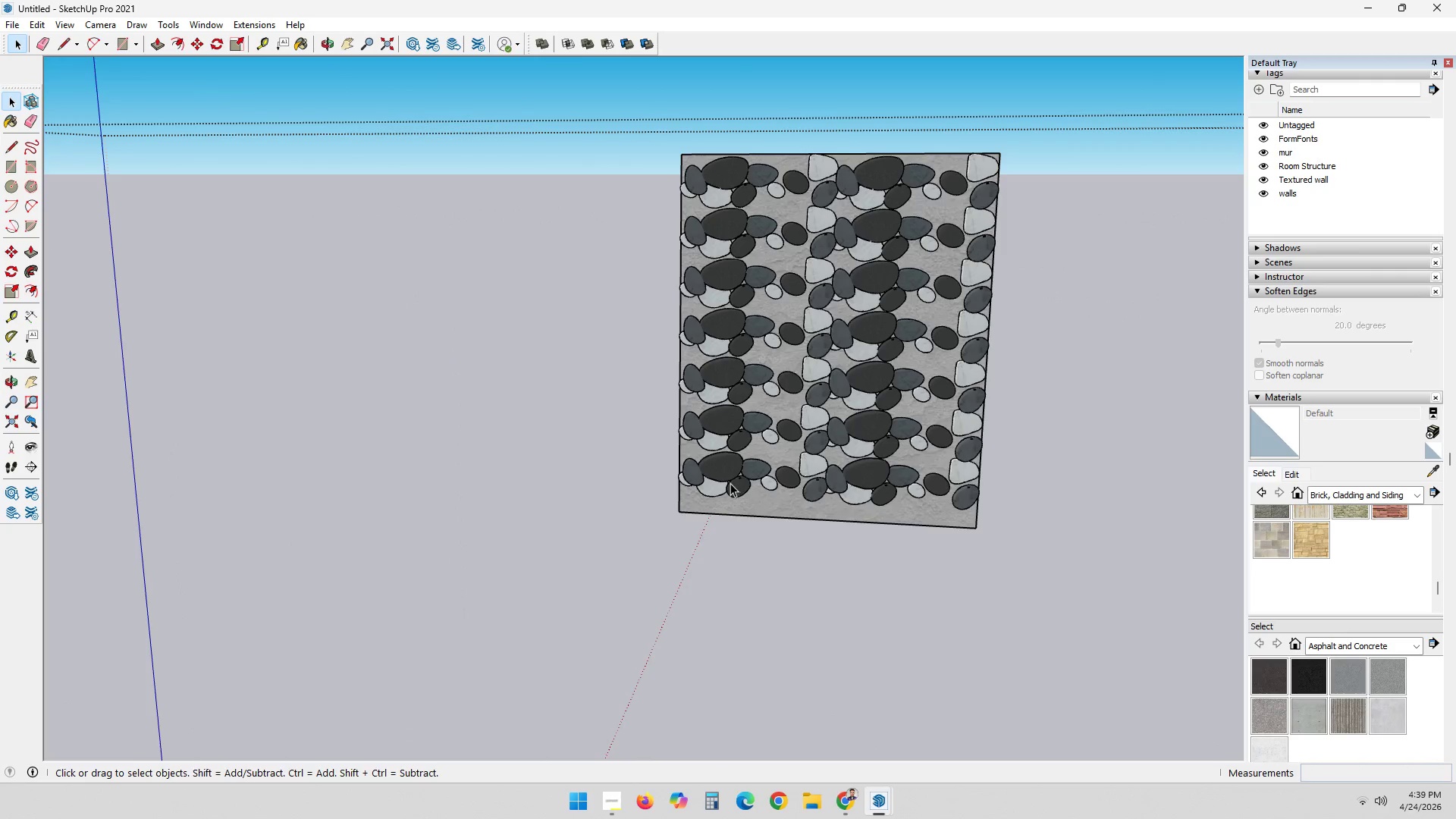 
key(Control+ControlLeft)
 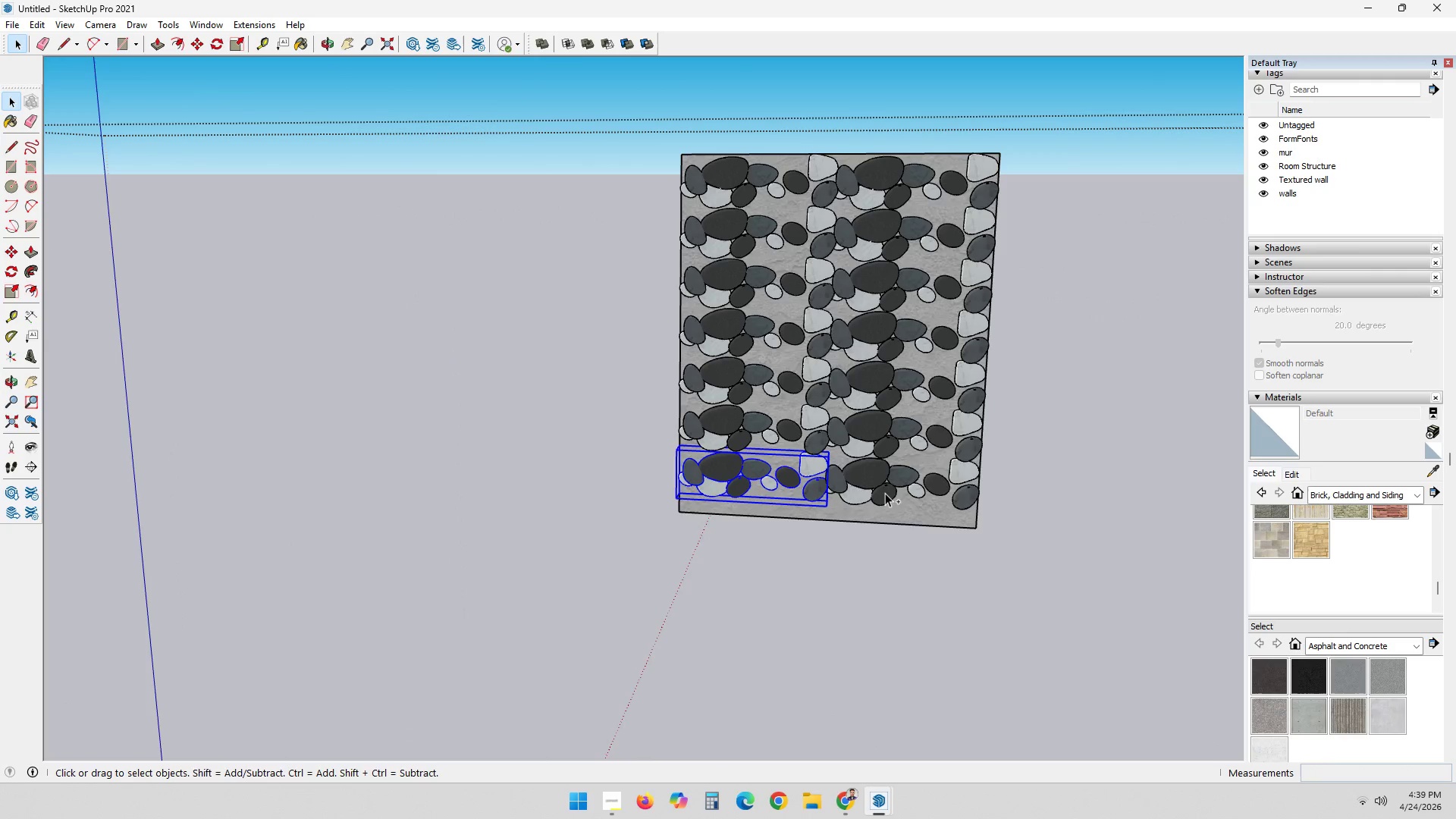 
left_click([885, 493])
 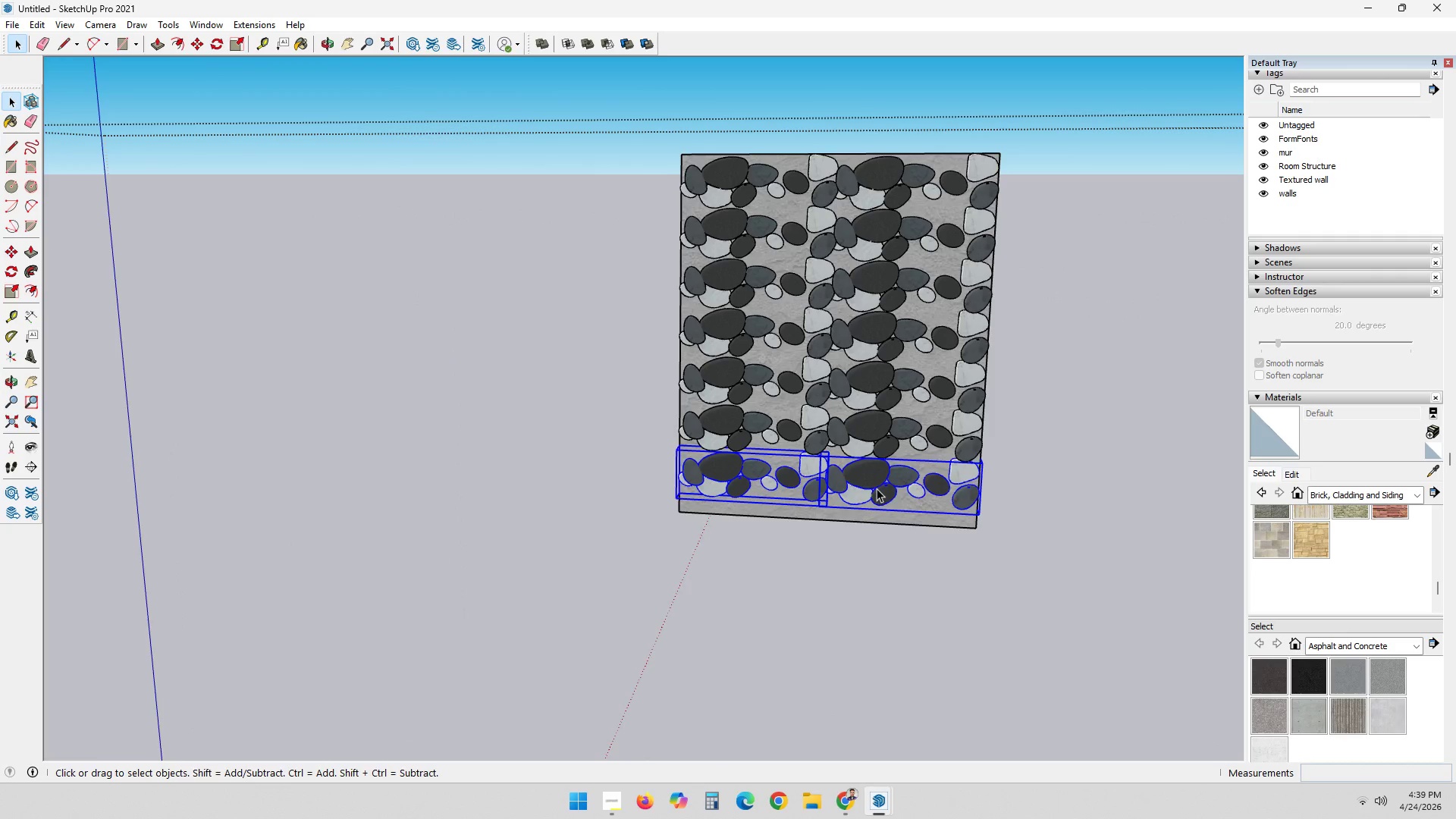 
key(M)
 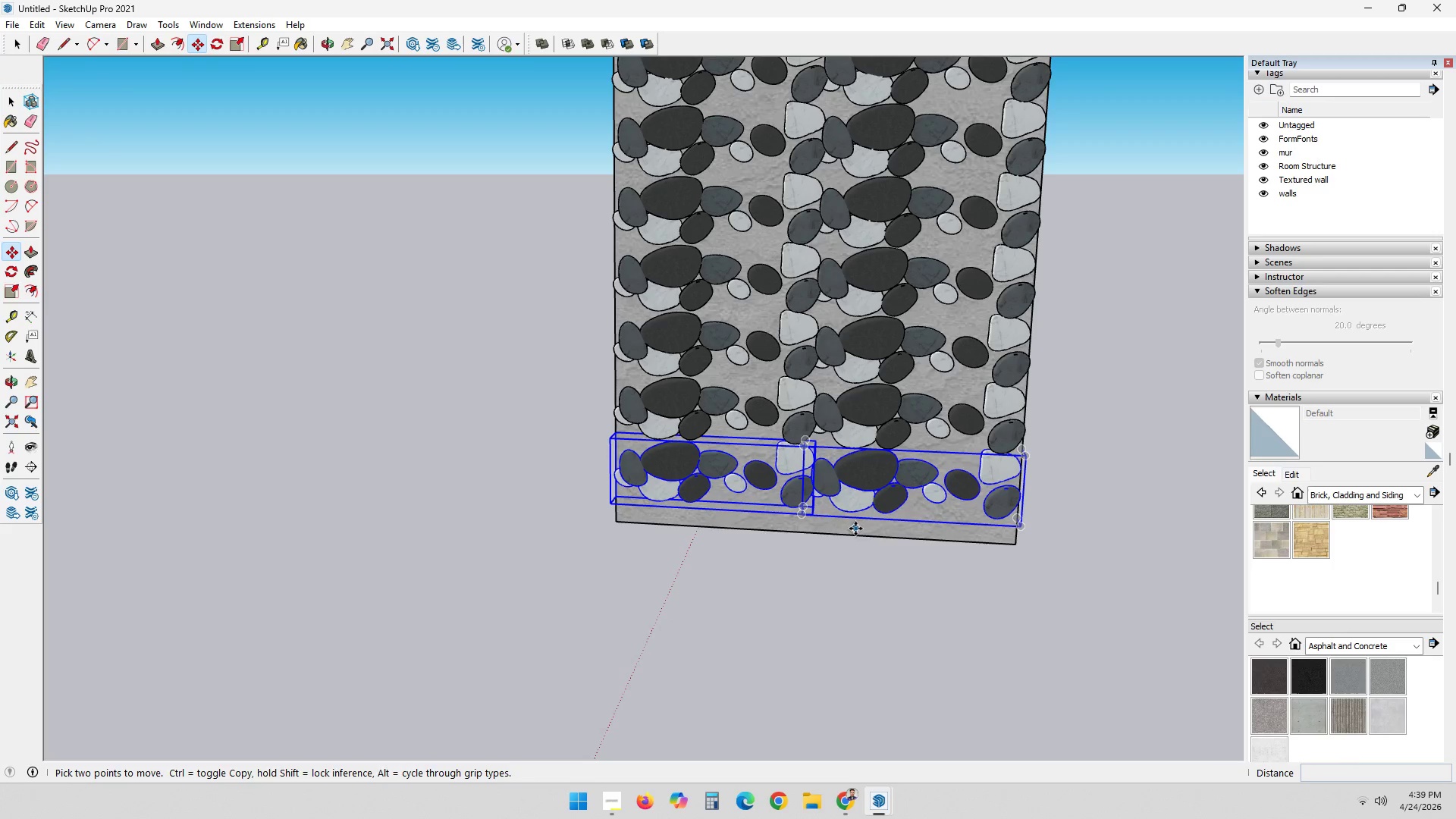 
scroll: coordinate [866, 483], scroll_direction: up, amount: 3.0
 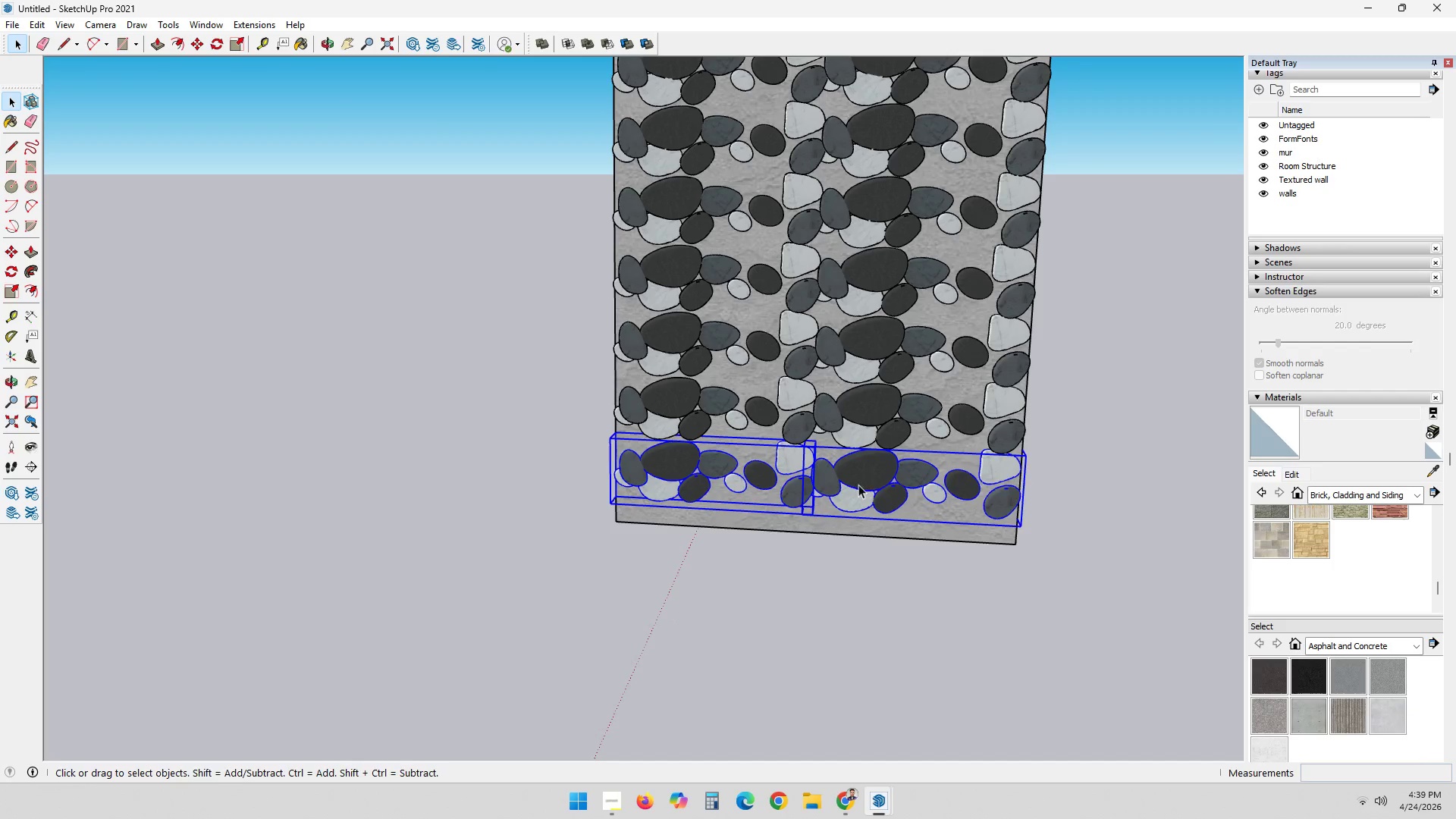 
left_click([860, 527])
 